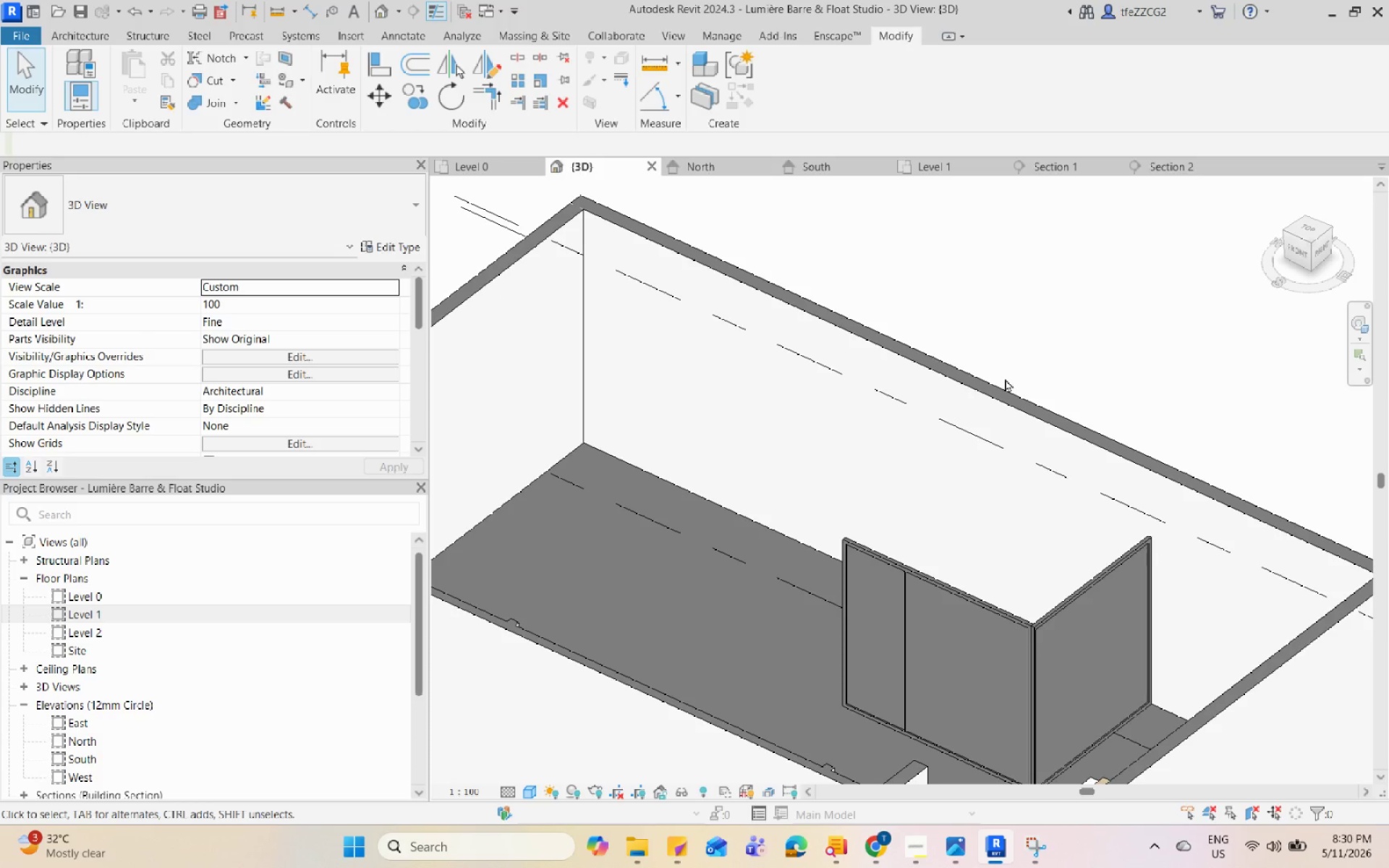 
hold_key(key=Space, duration=1.5)
 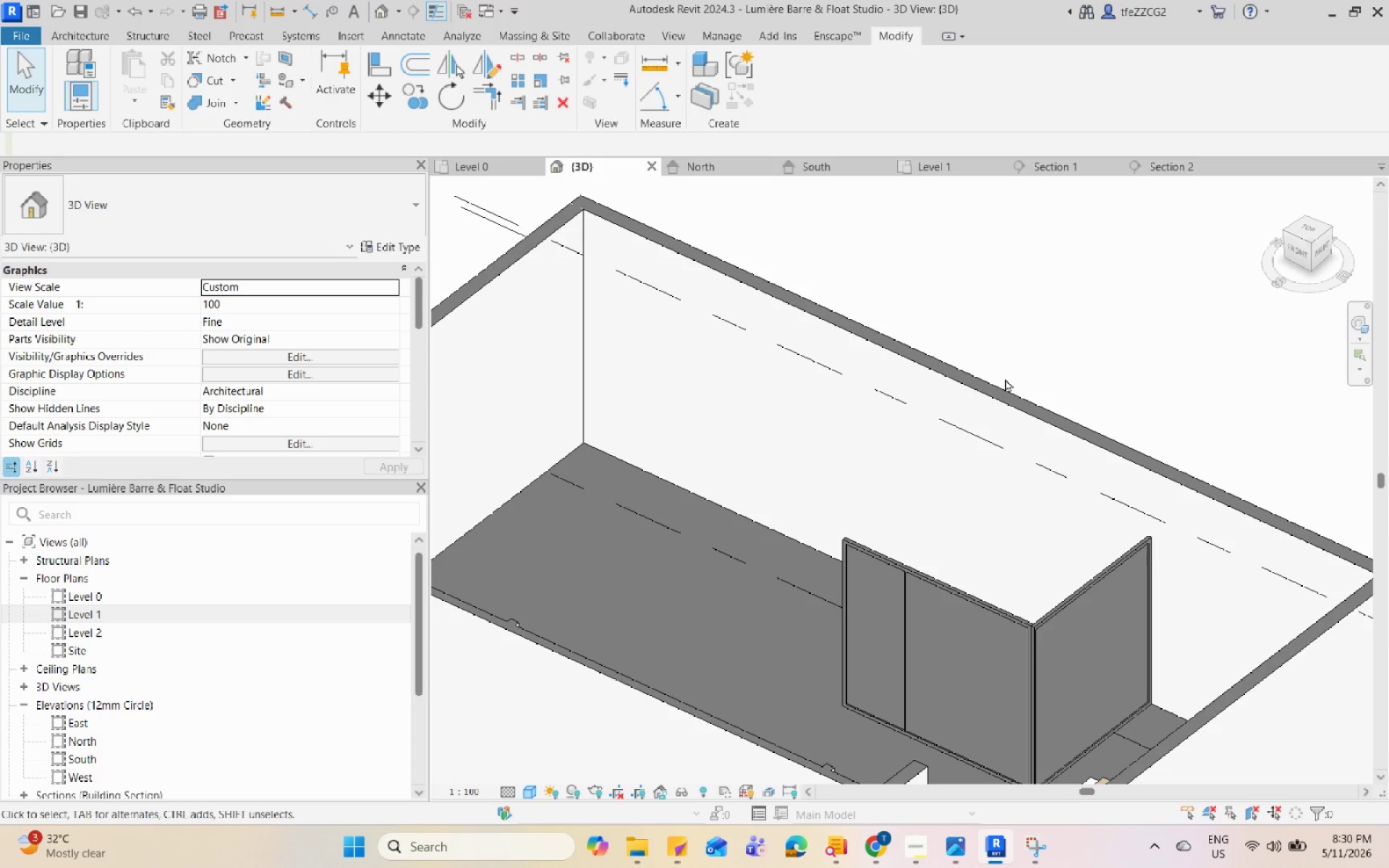 
hold_key(key=Space, duration=1.5)
 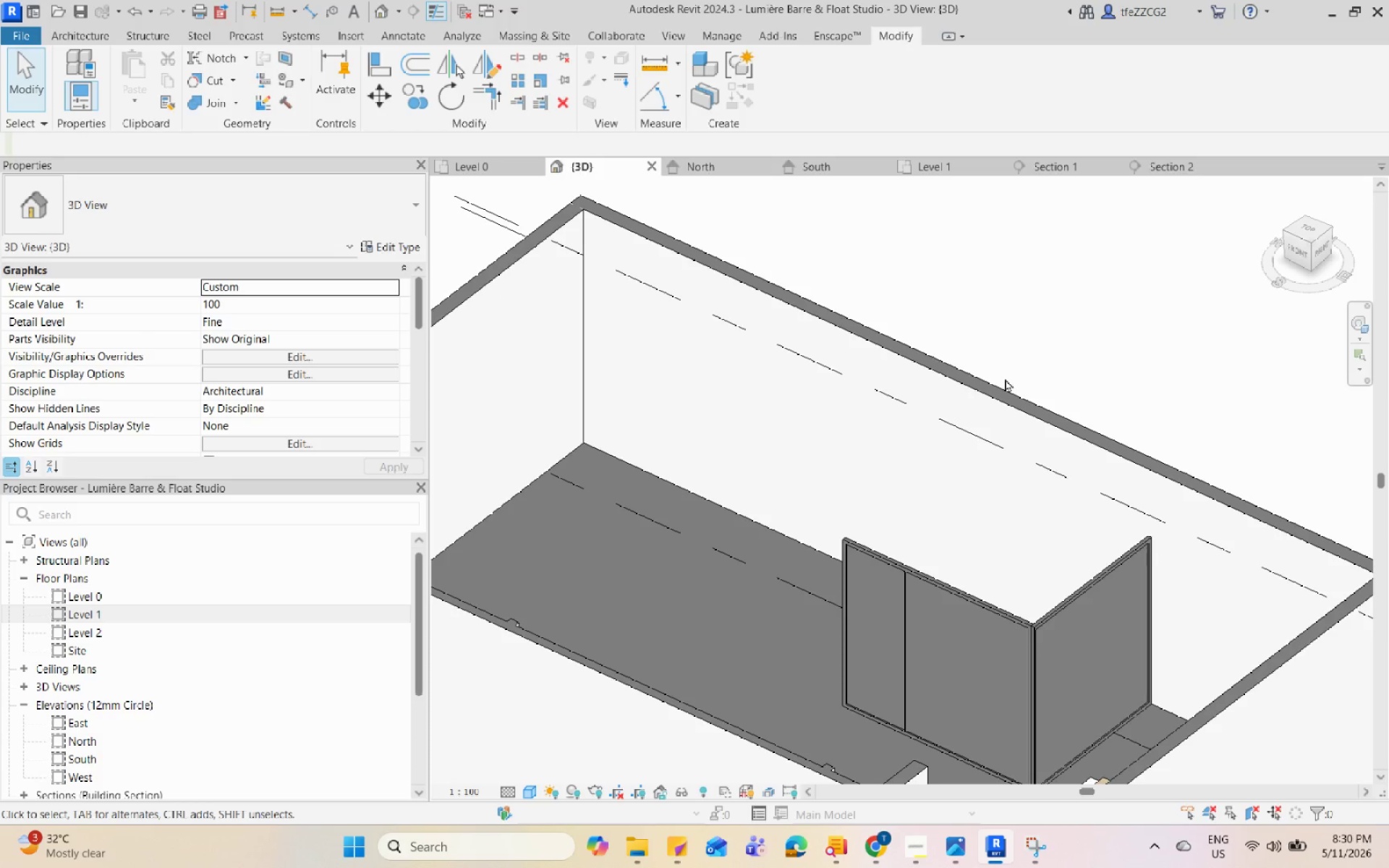 
hold_key(key=Space, duration=1.52)
 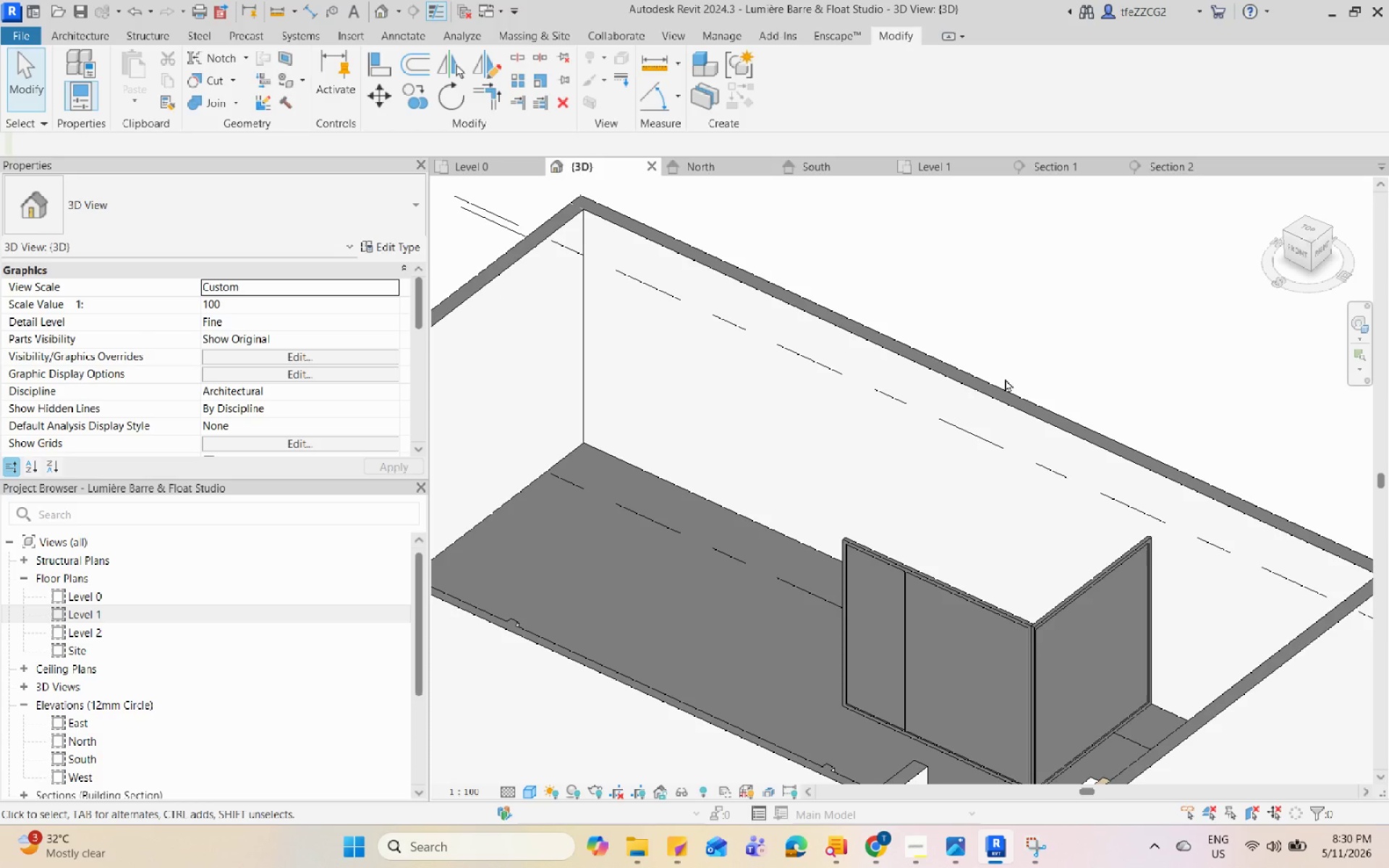 
hold_key(key=Space, duration=1.52)
 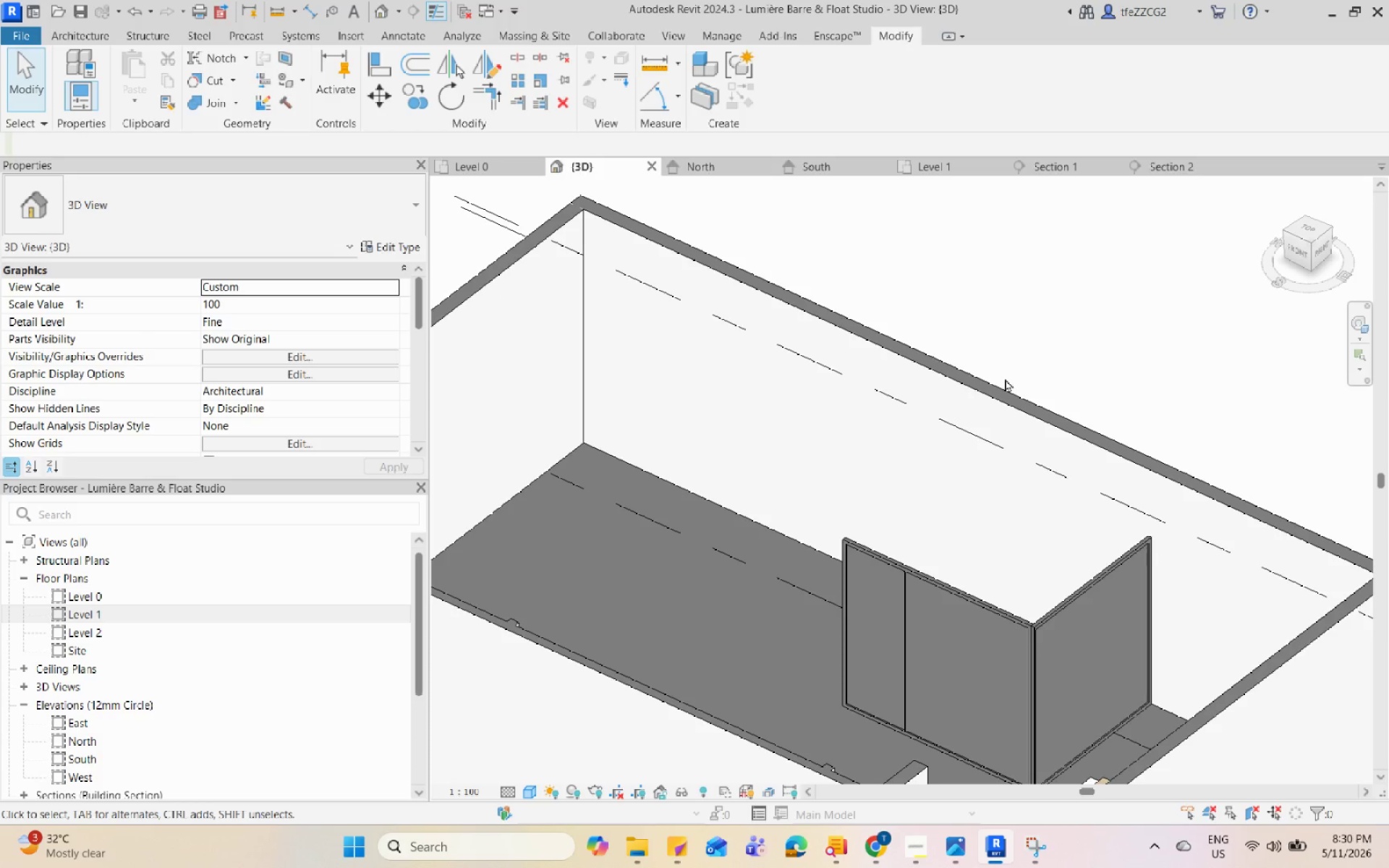 
hold_key(key=Space, duration=1.5)
 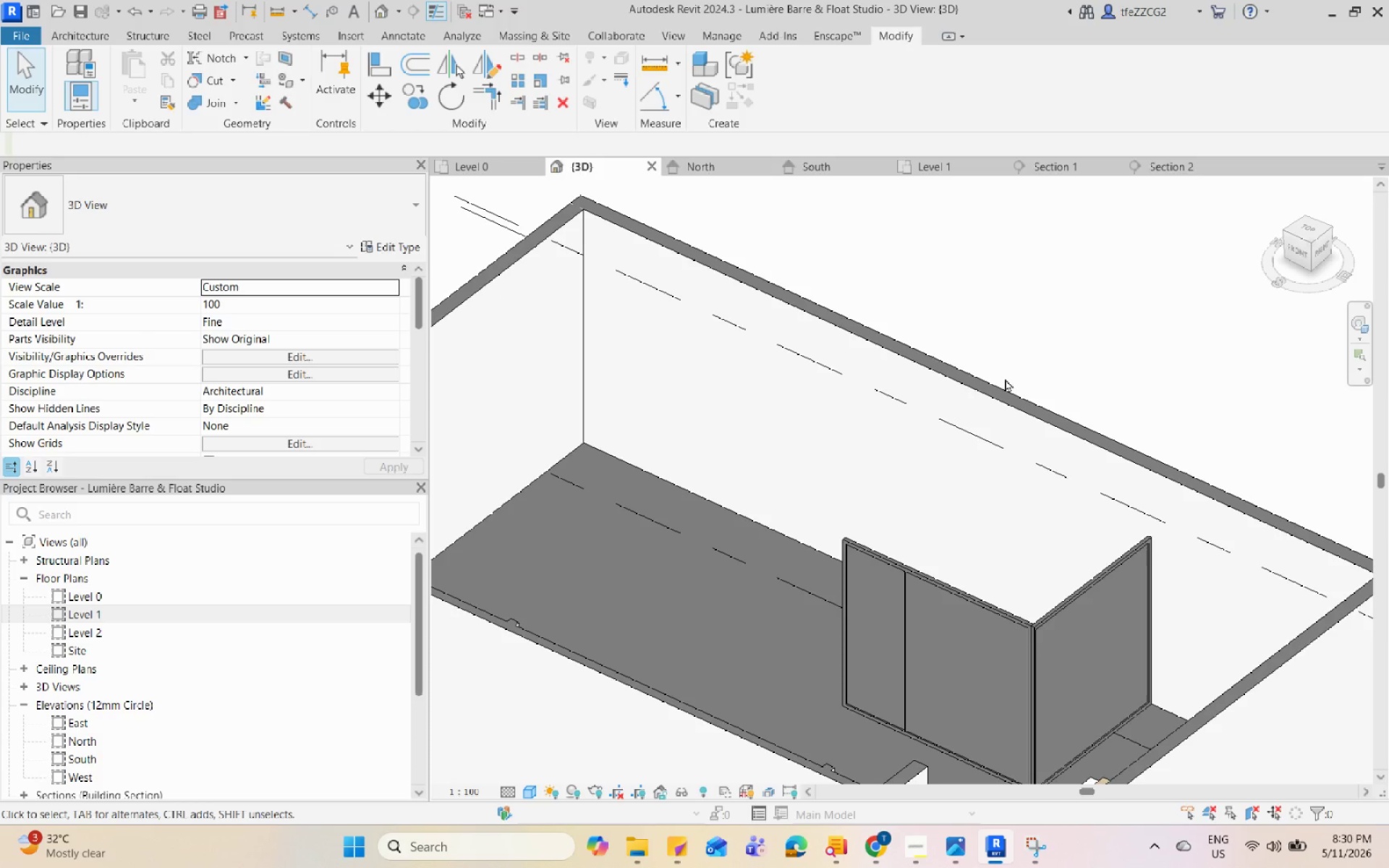 
hold_key(key=Space, duration=1.51)
 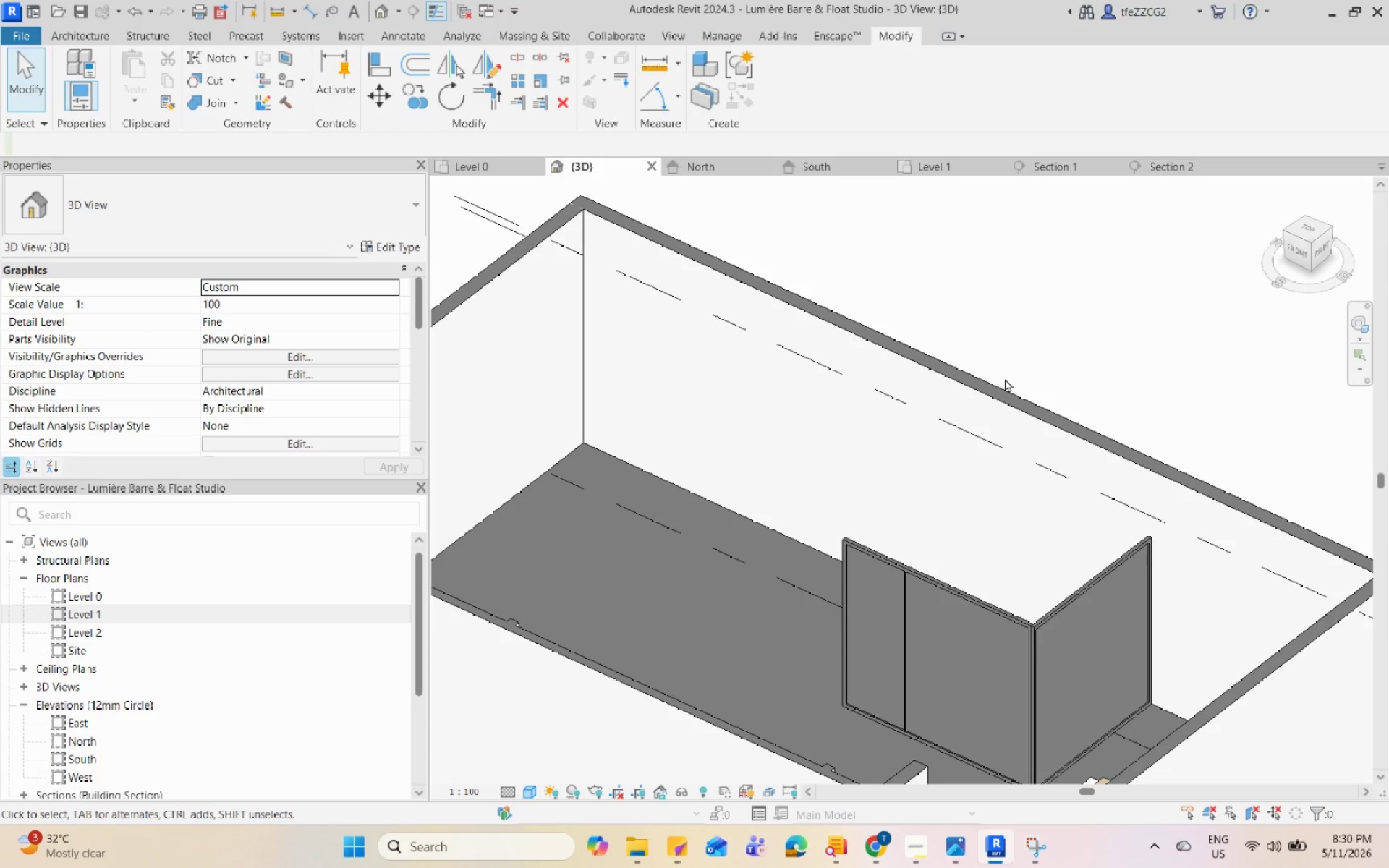 
hold_key(key=Space, duration=1.52)
 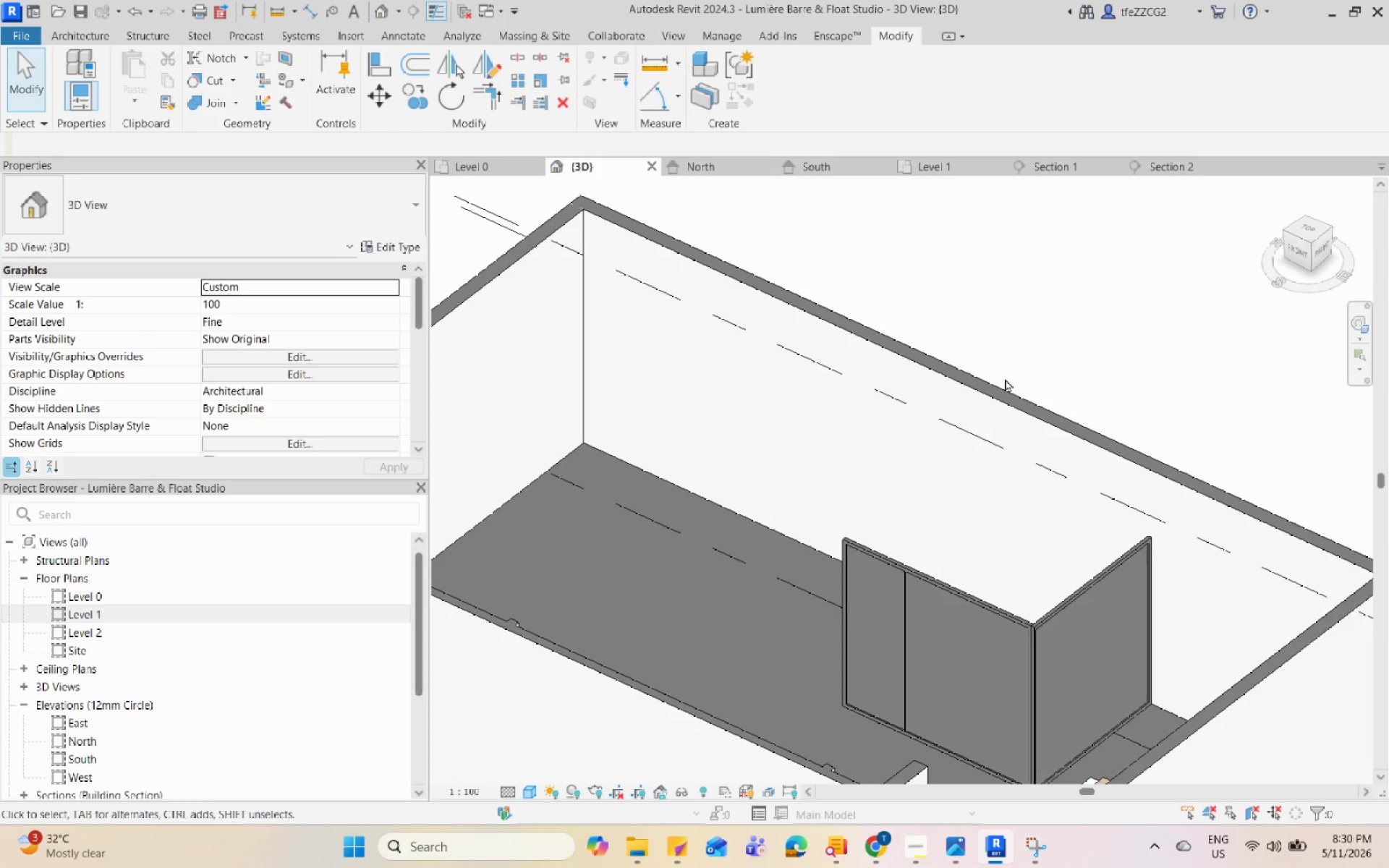 
hold_key(key=Space, duration=1.51)
 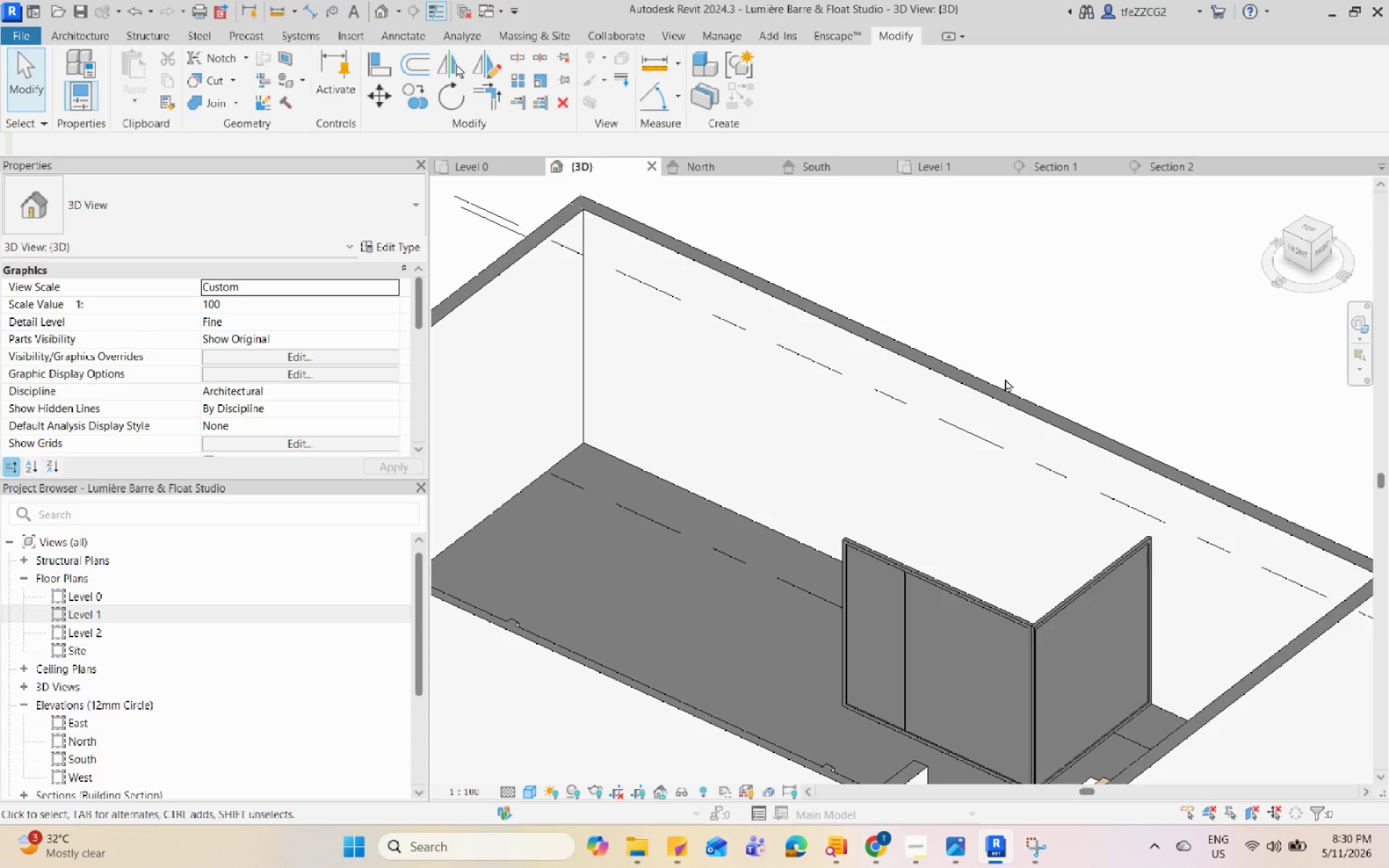 
hold_key(key=Space, duration=1.52)
 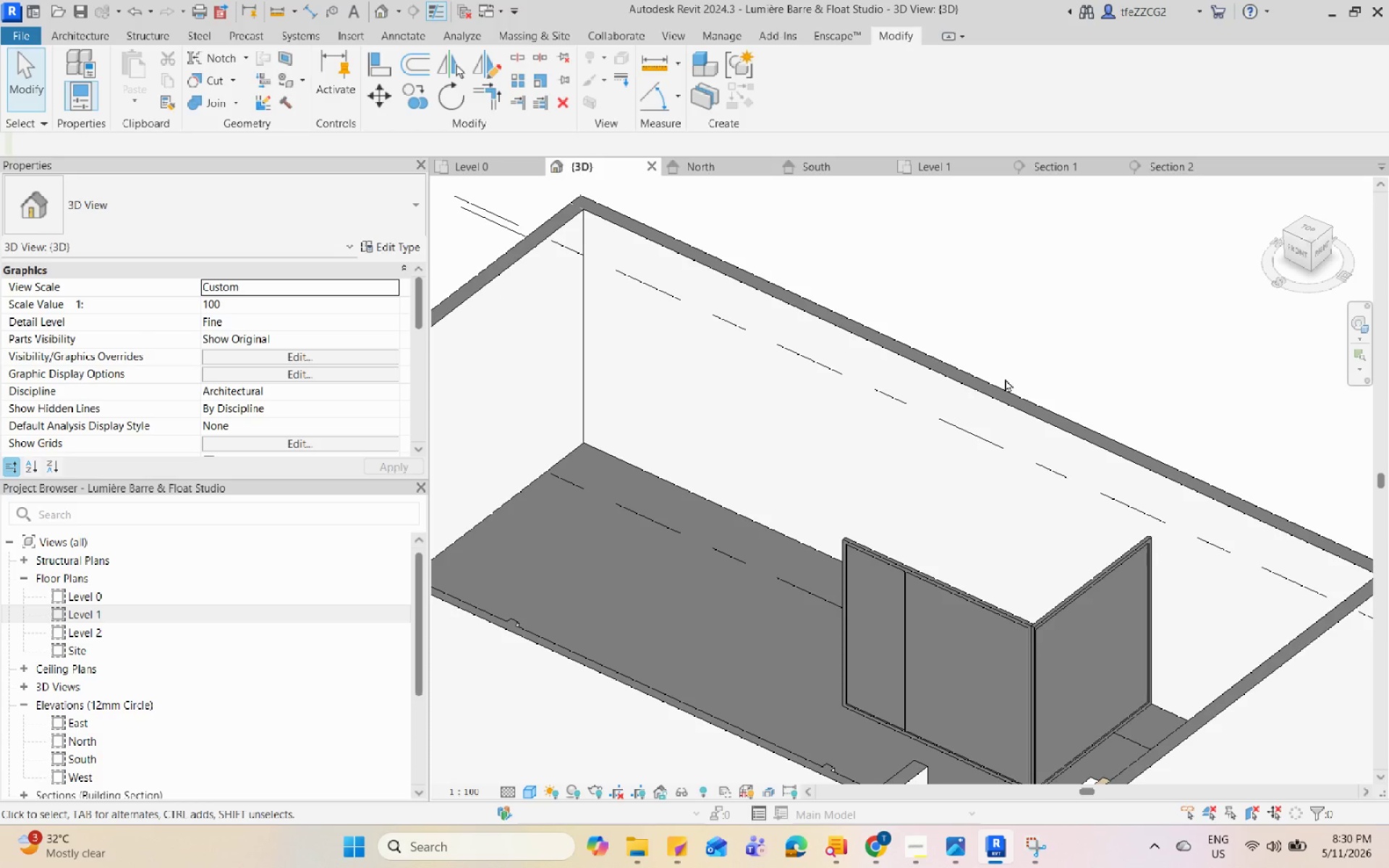 
hold_key(key=Space, duration=1.52)
 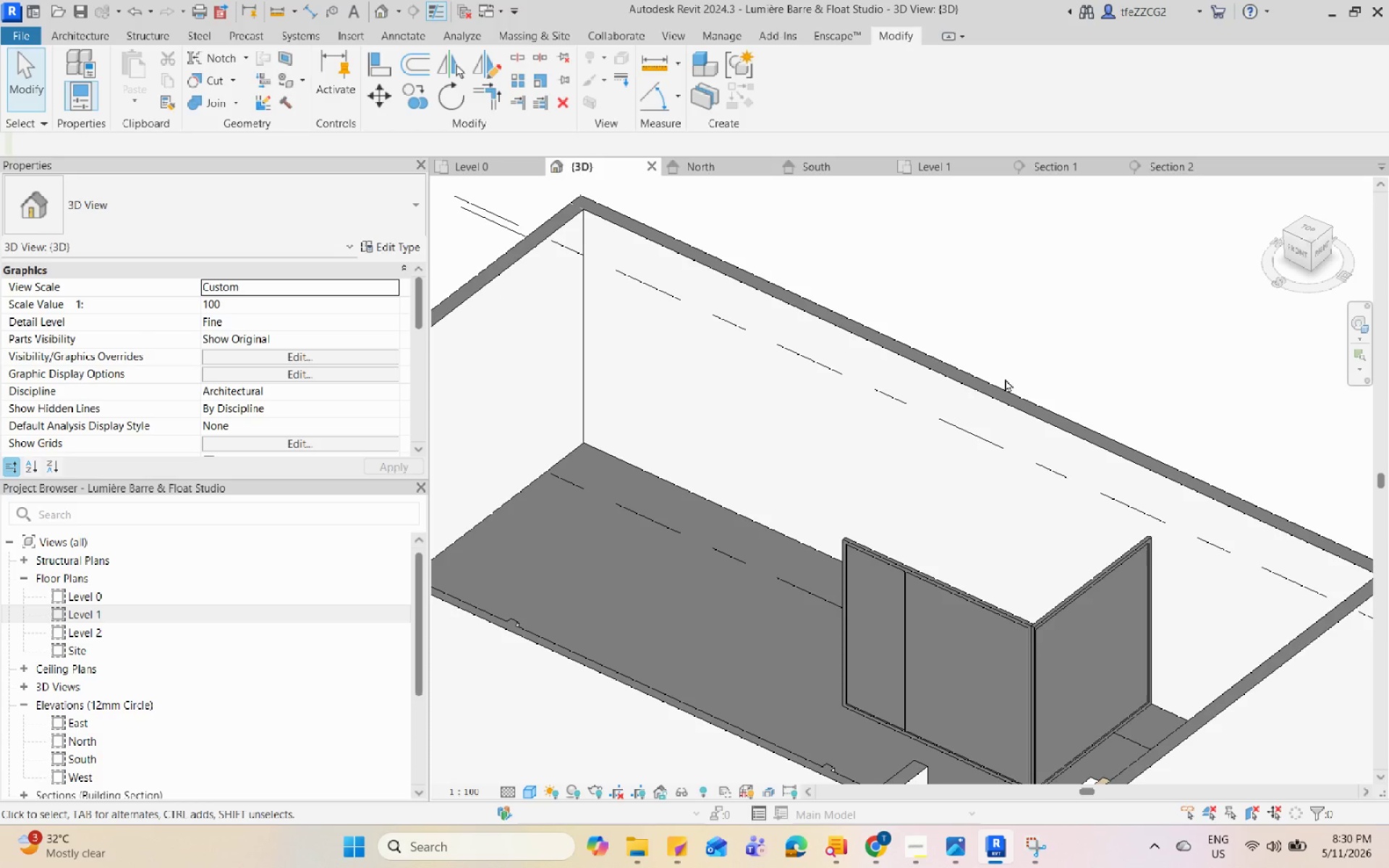 
hold_key(key=Space, duration=1.5)
 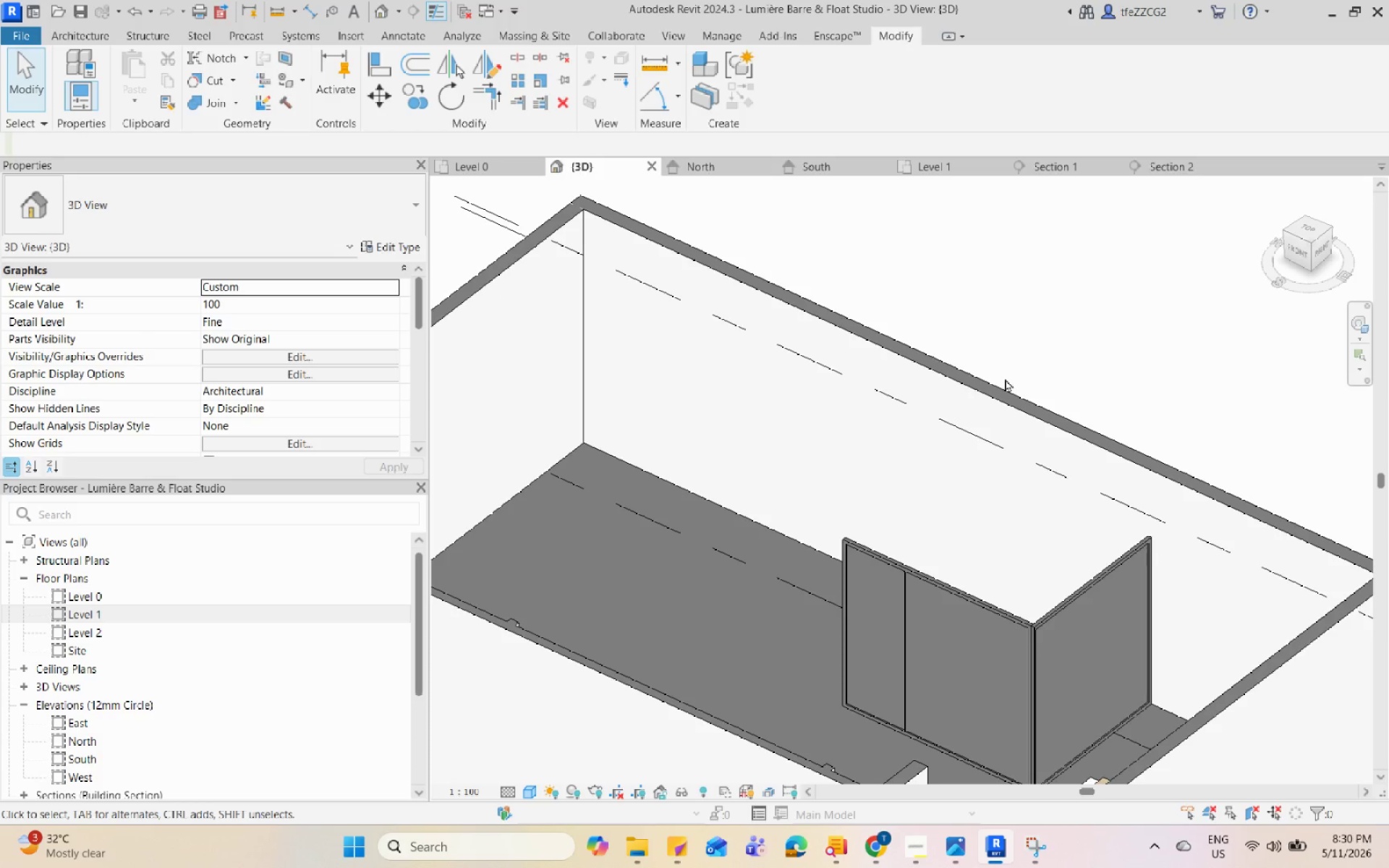 
hold_key(key=Space, duration=1.51)
 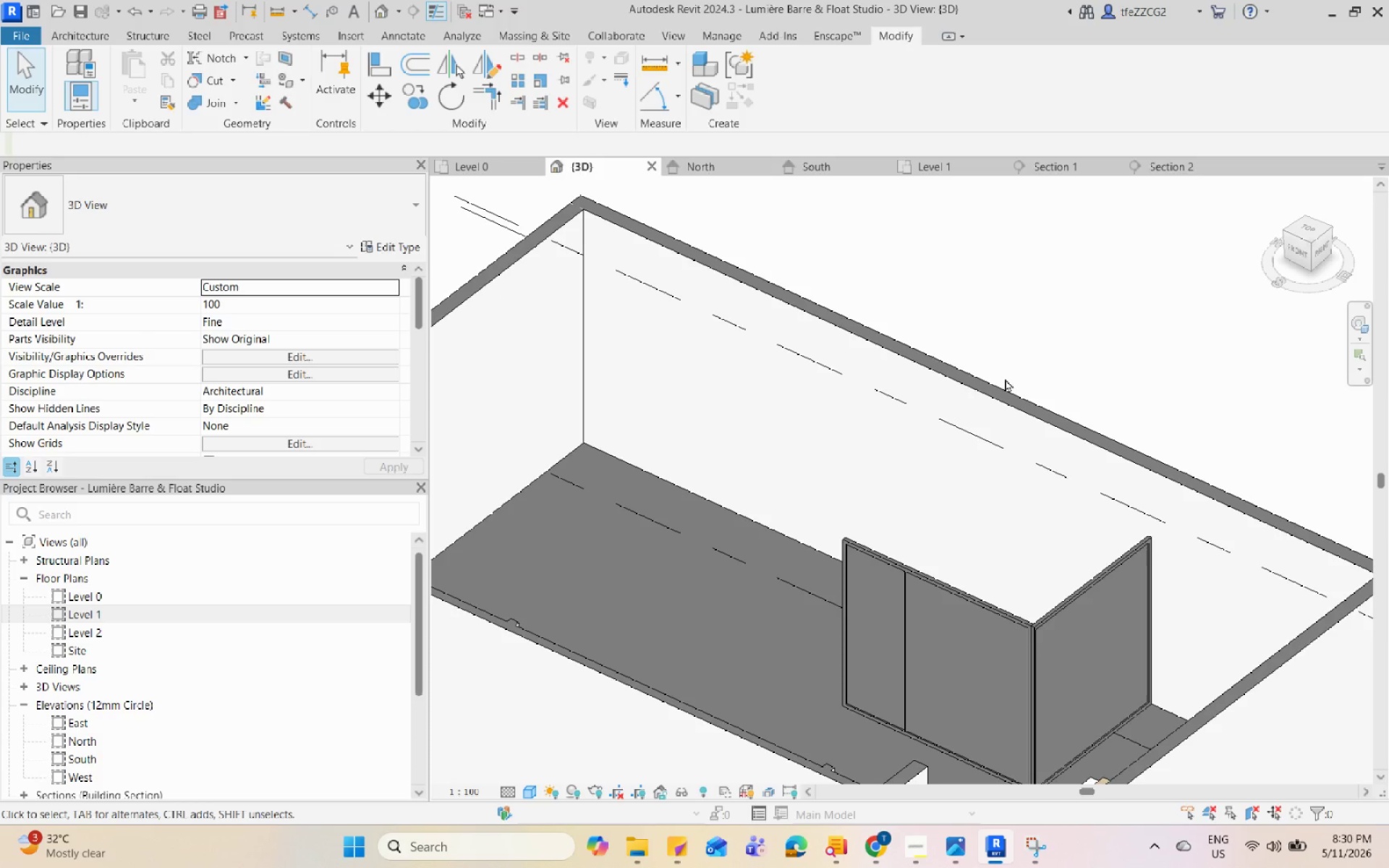 
hold_key(key=Space, duration=1.52)
 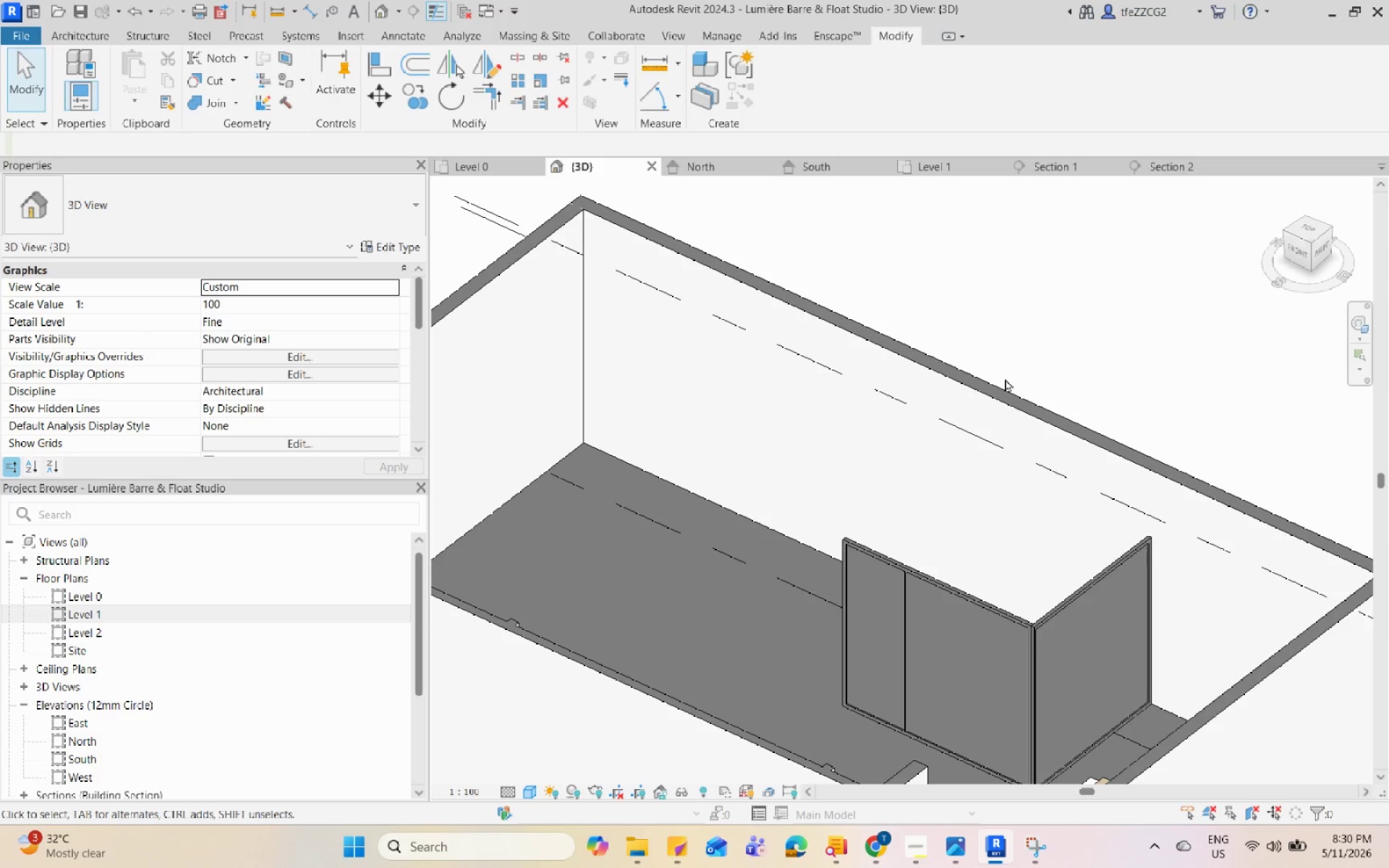 
hold_key(key=Space, duration=1.52)
 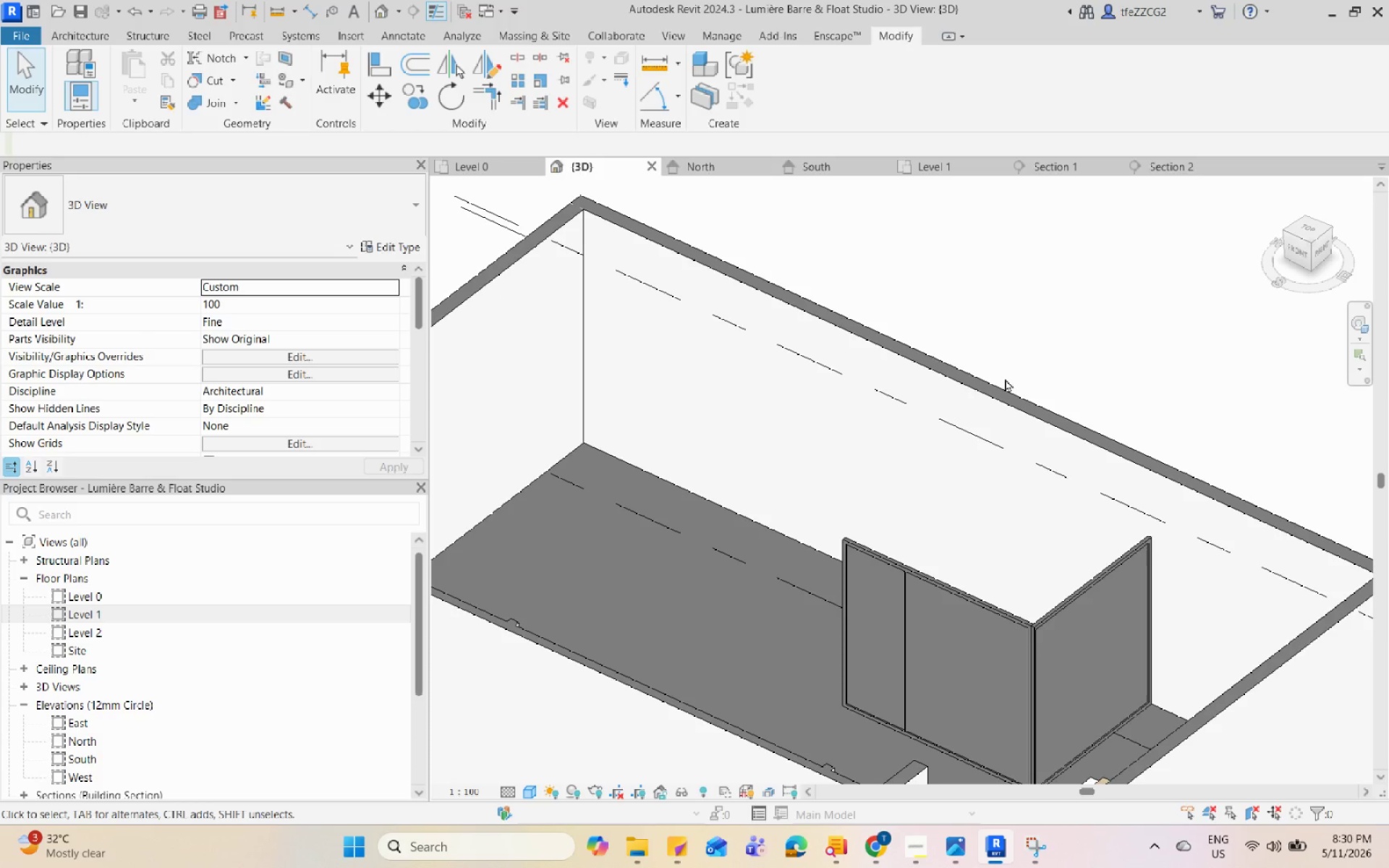 
hold_key(key=Space, duration=1.51)
 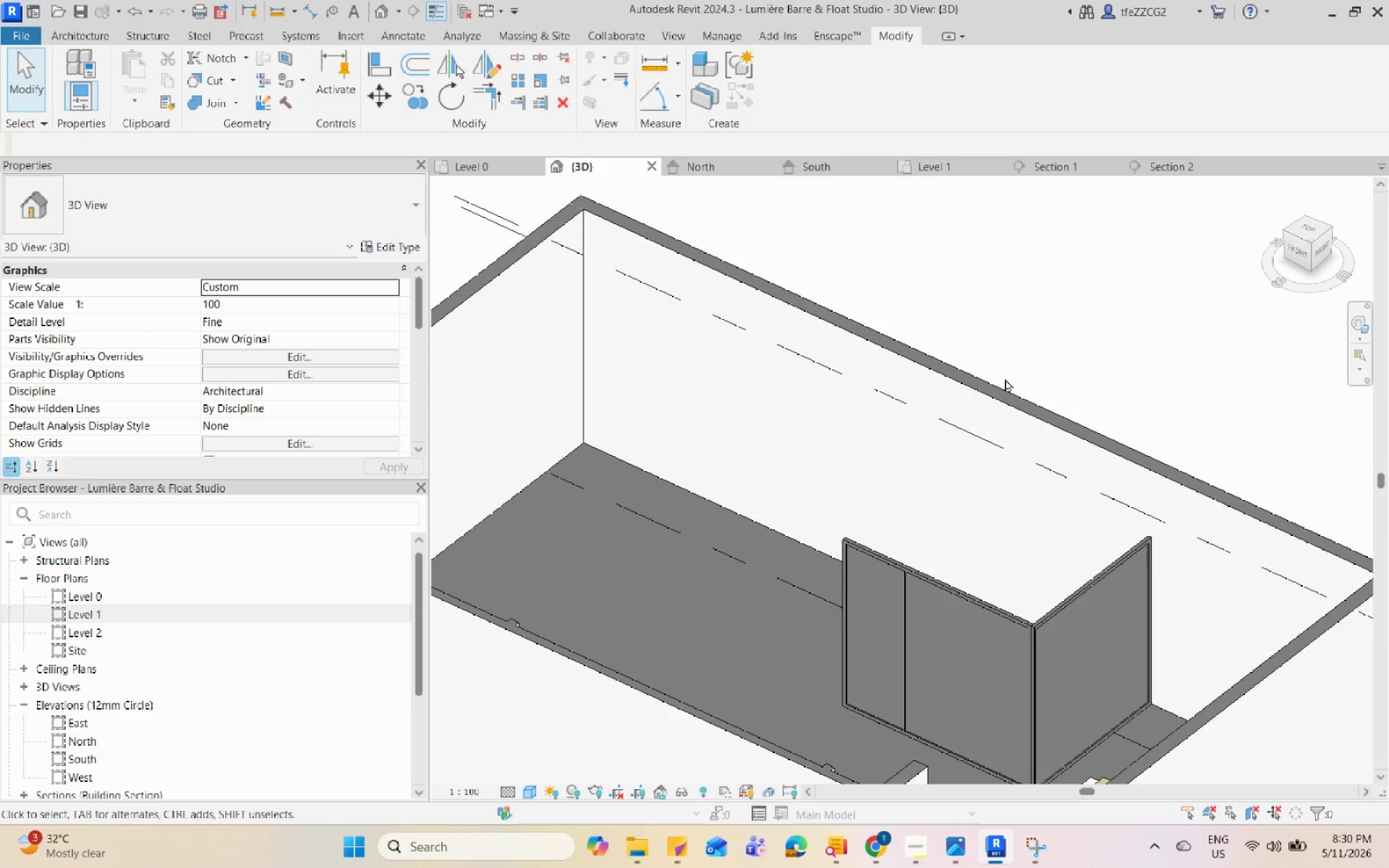 
hold_key(key=Space, duration=1.52)
 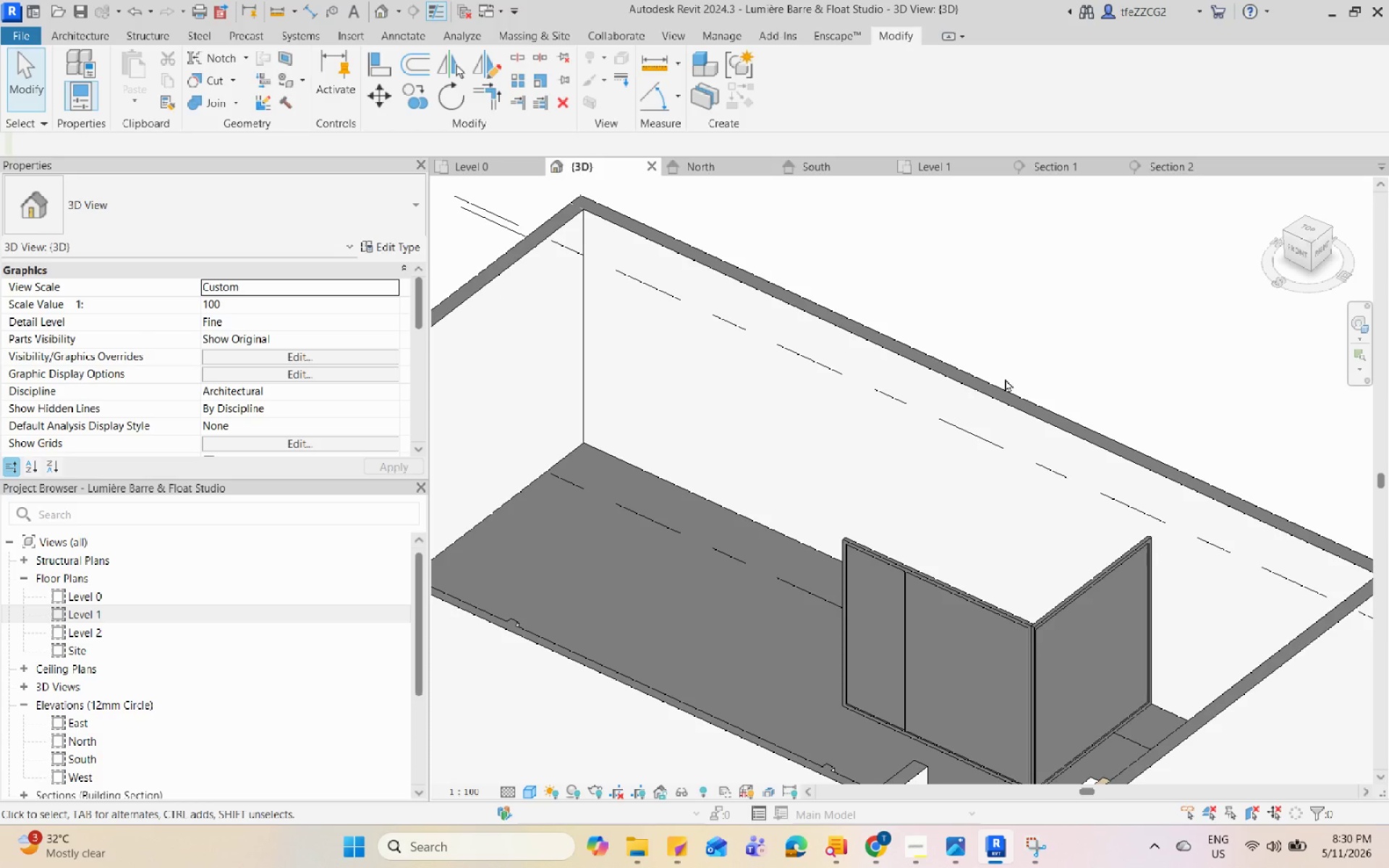 
hold_key(key=Space, duration=1.51)
 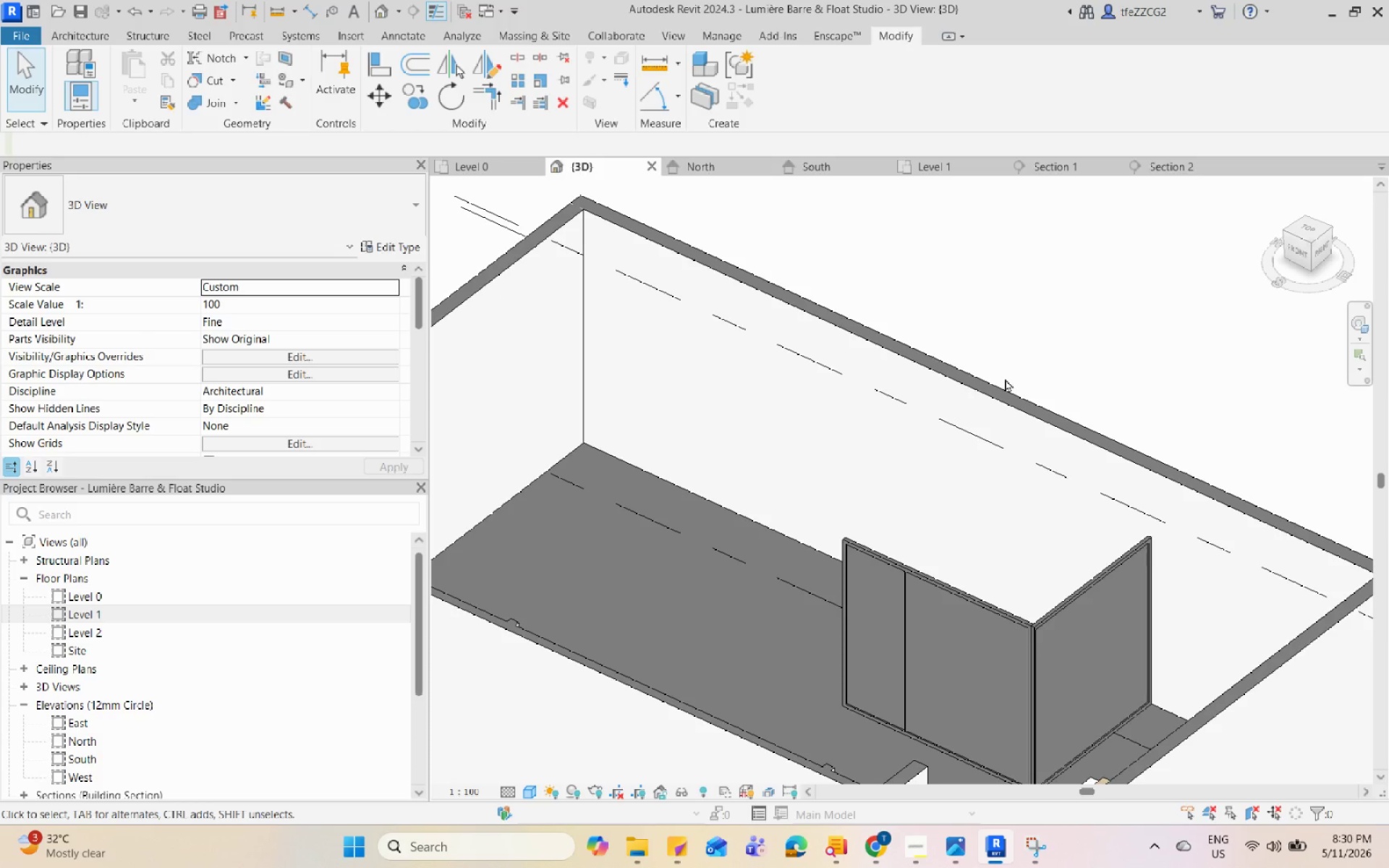 
hold_key(key=Space, duration=1.5)
 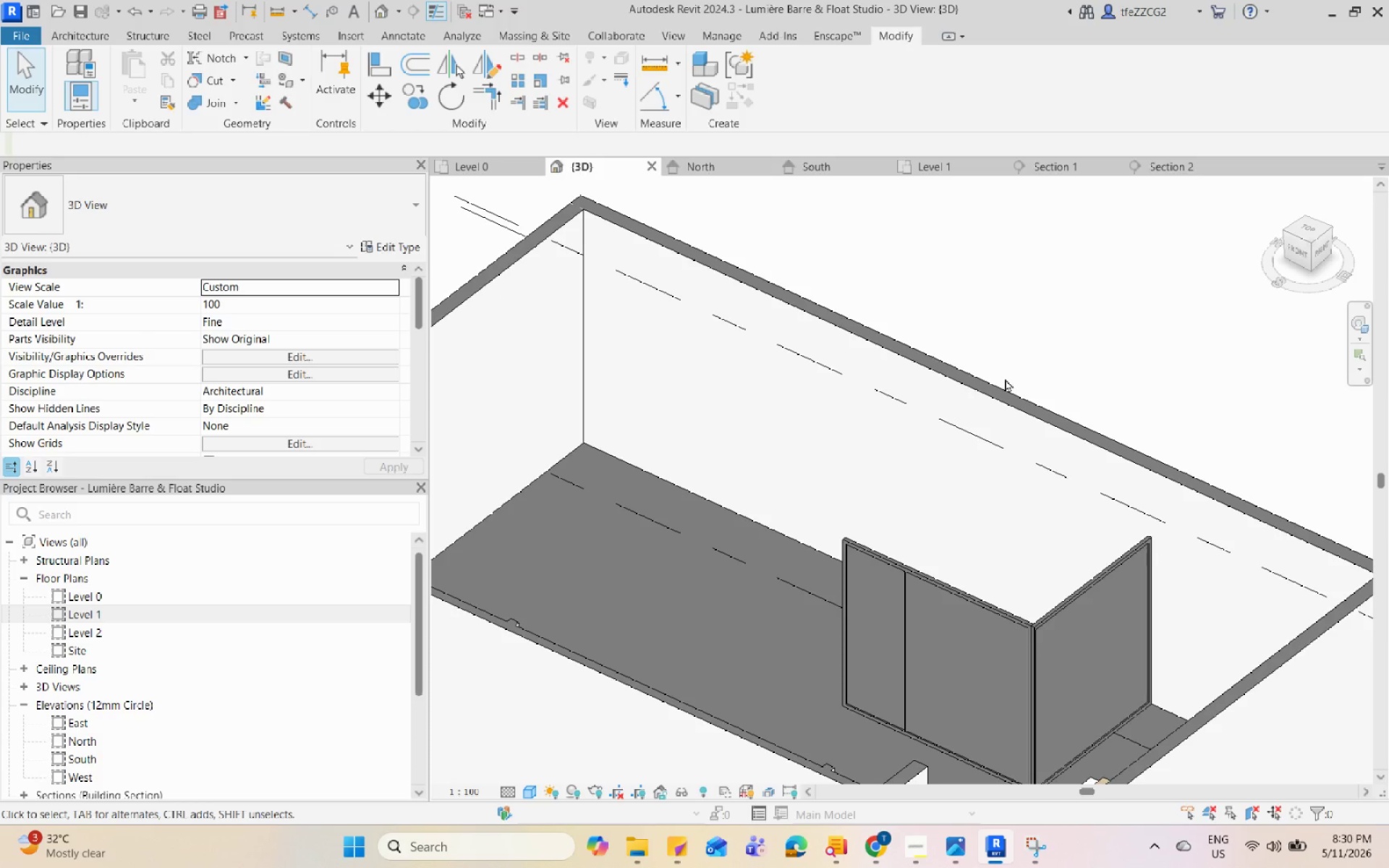 
hold_key(key=Space, duration=1.52)
 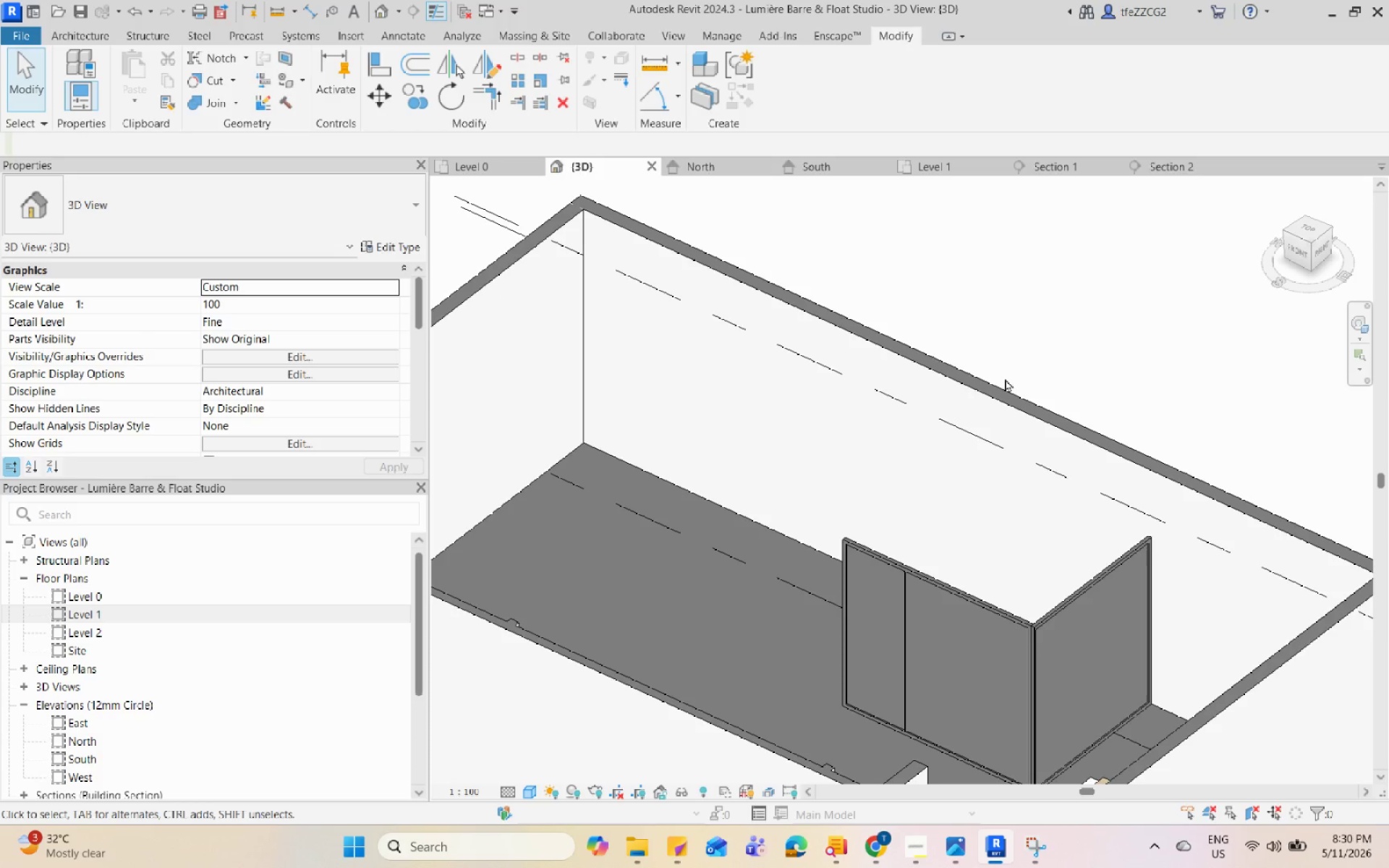 
hold_key(key=Space, duration=1.5)
 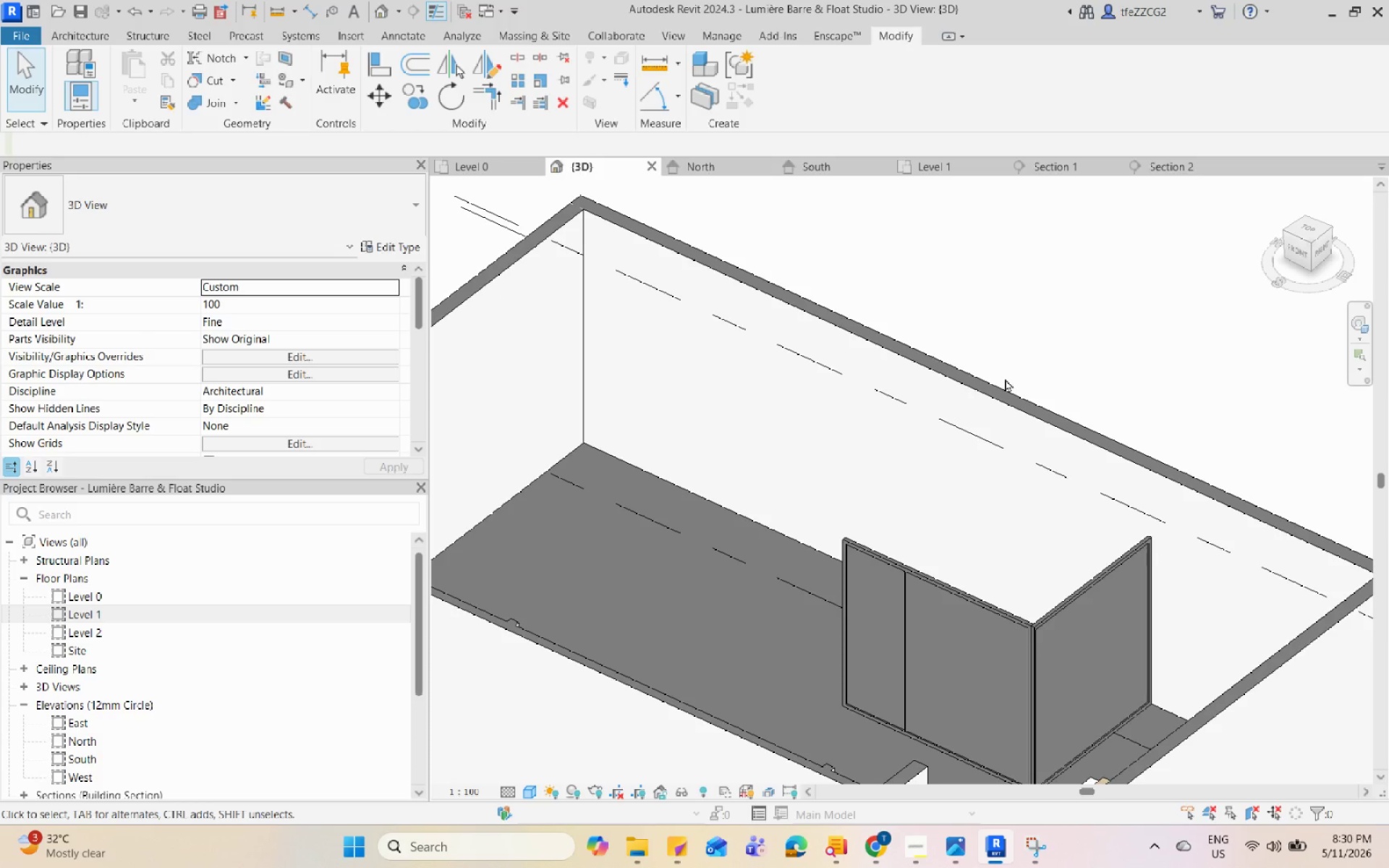 
hold_key(key=Space, duration=1.53)
 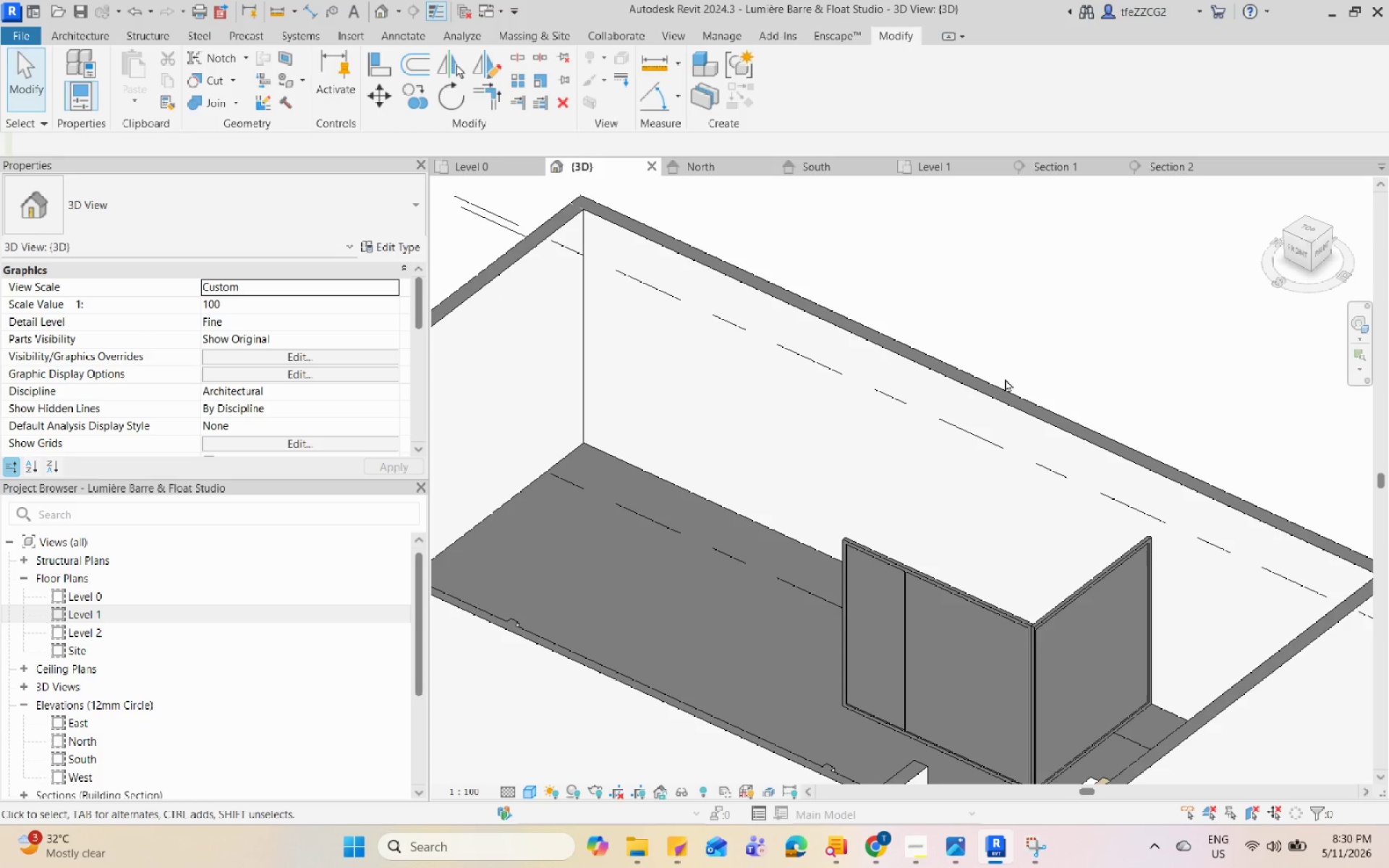 
hold_key(key=Space, duration=1.52)
 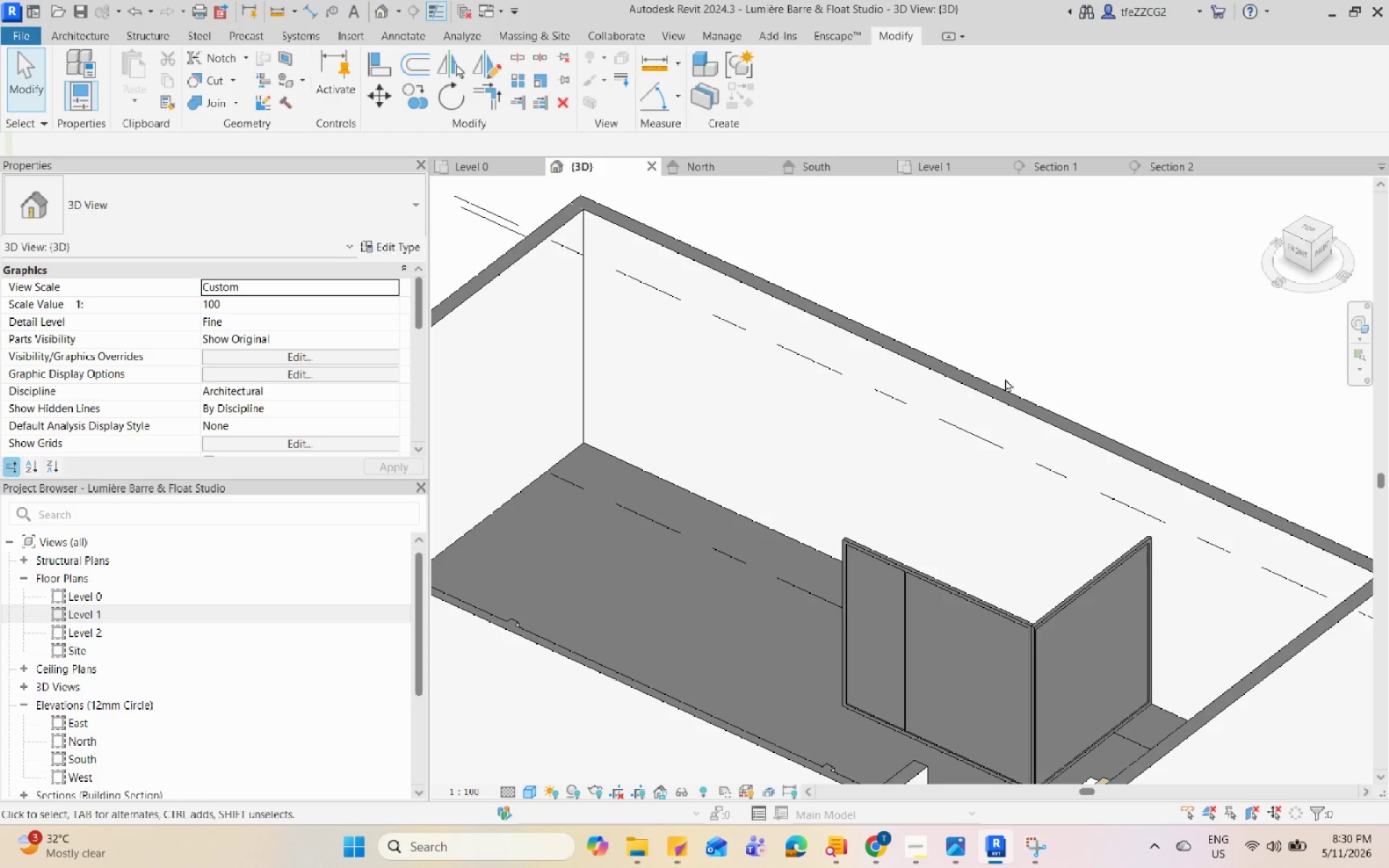 
hold_key(key=Space, duration=1.52)
 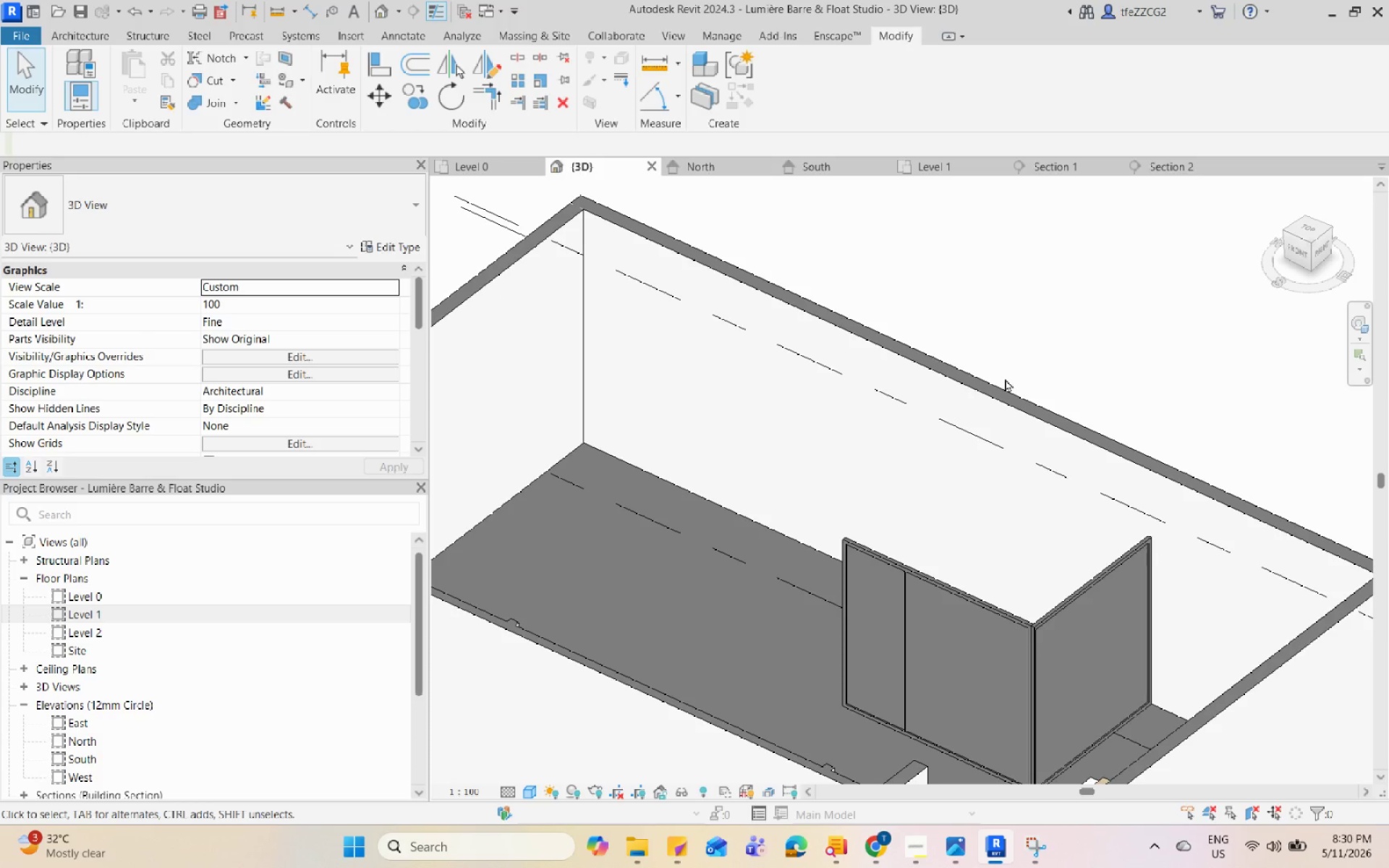 
hold_key(key=Space, duration=1.51)
 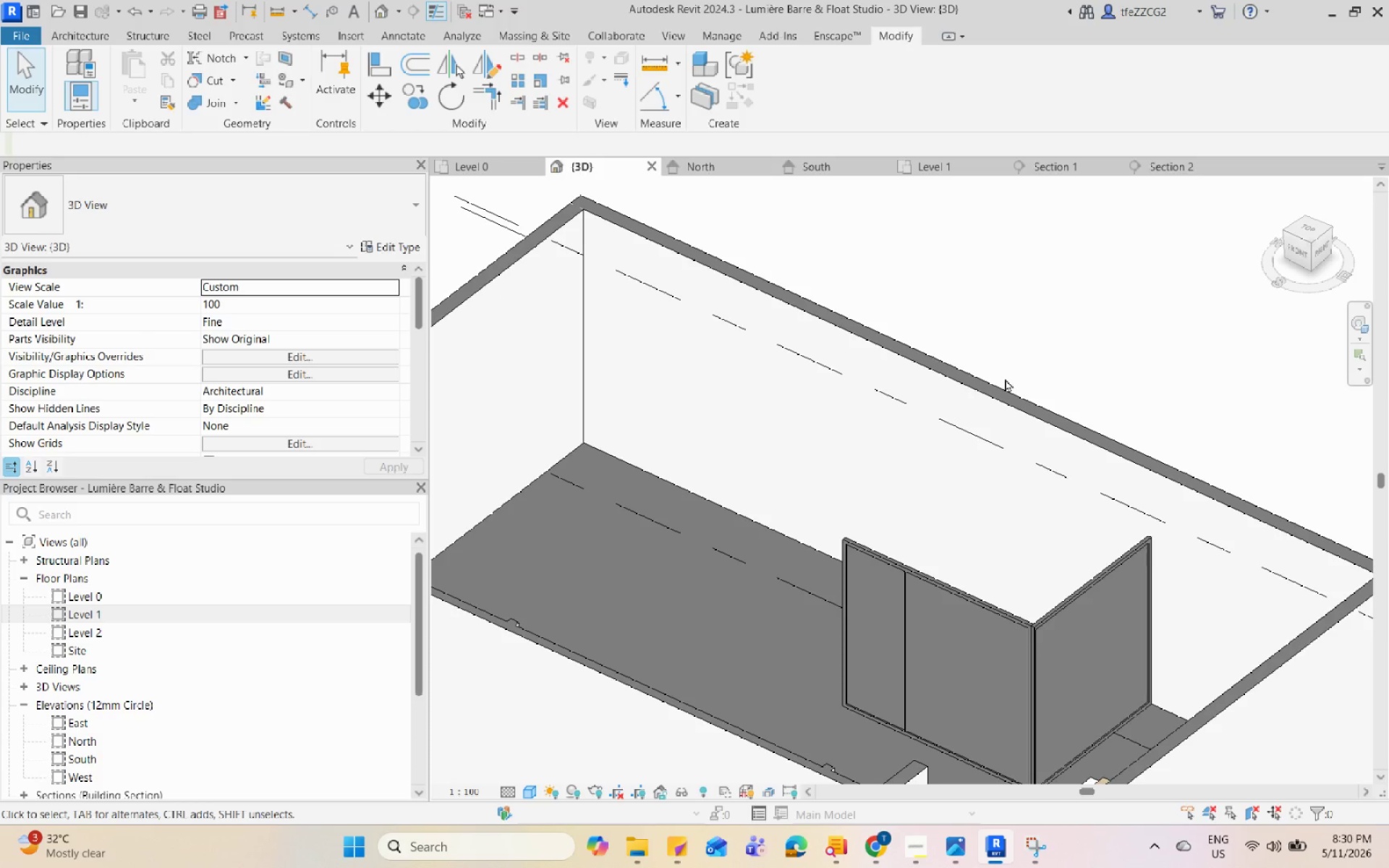 
hold_key(key=Space, duration=1.5)
 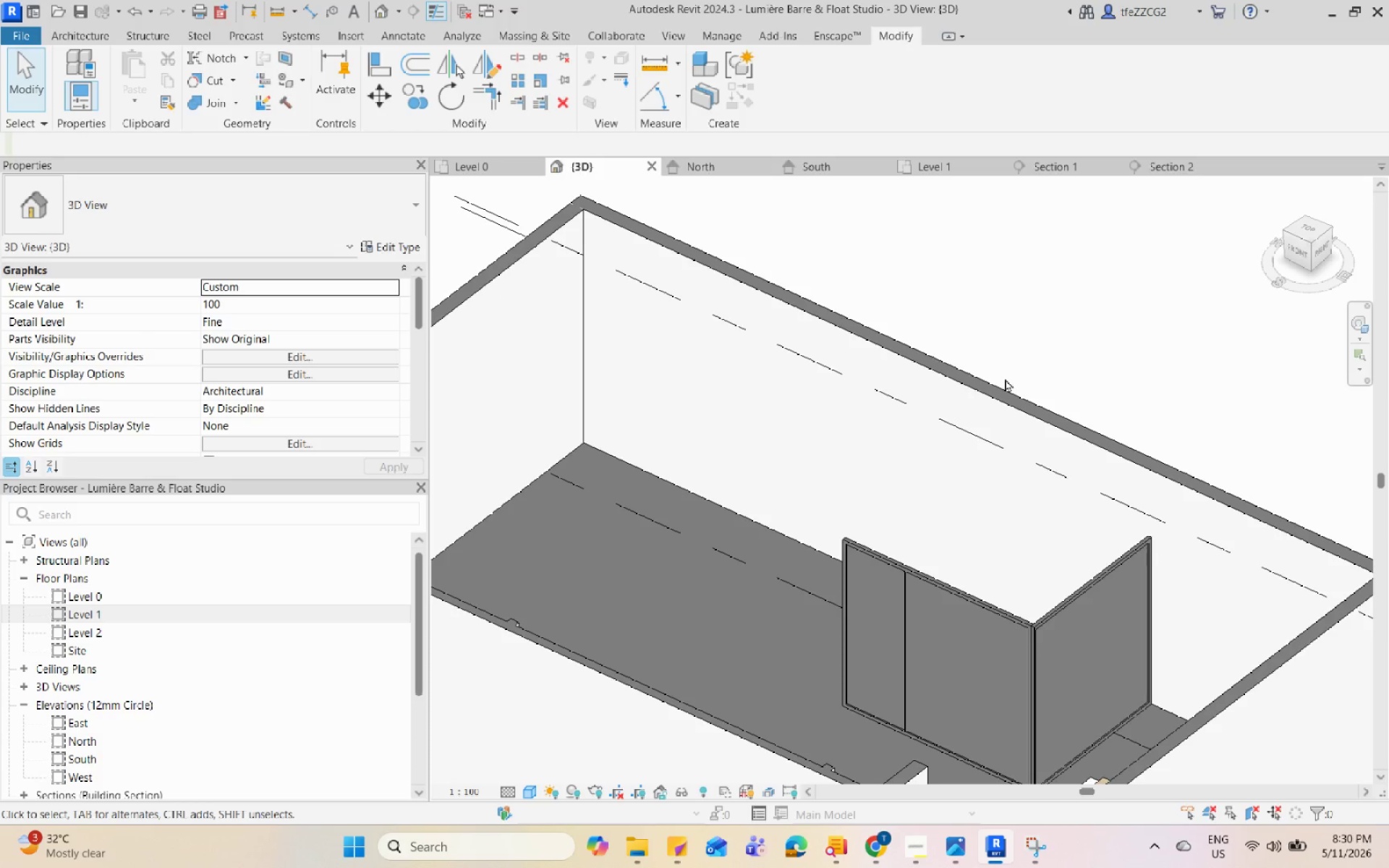 
hold_key(key=Space, duration=1.52)
 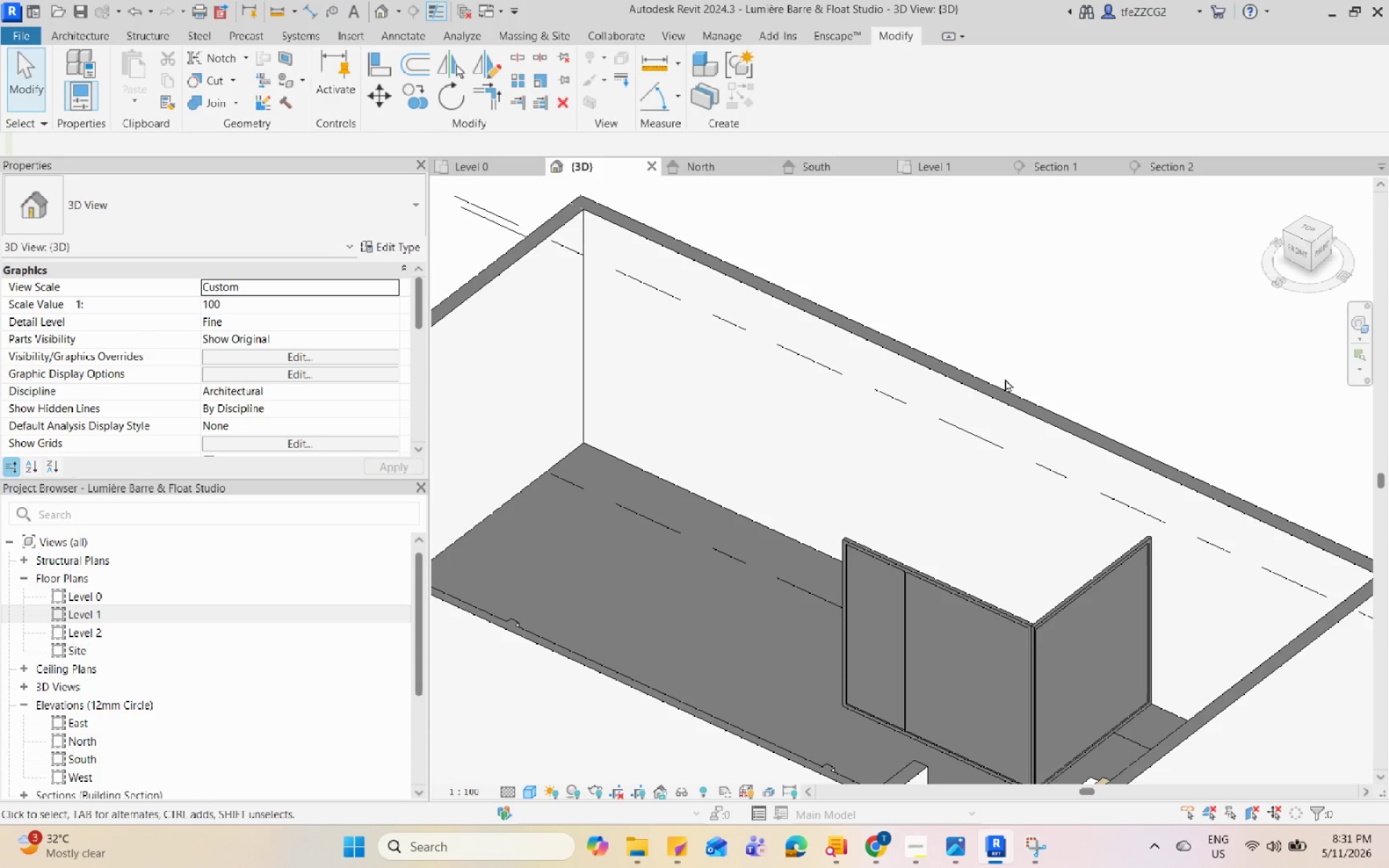 
hold_key(key=Space, duration=1.51)
 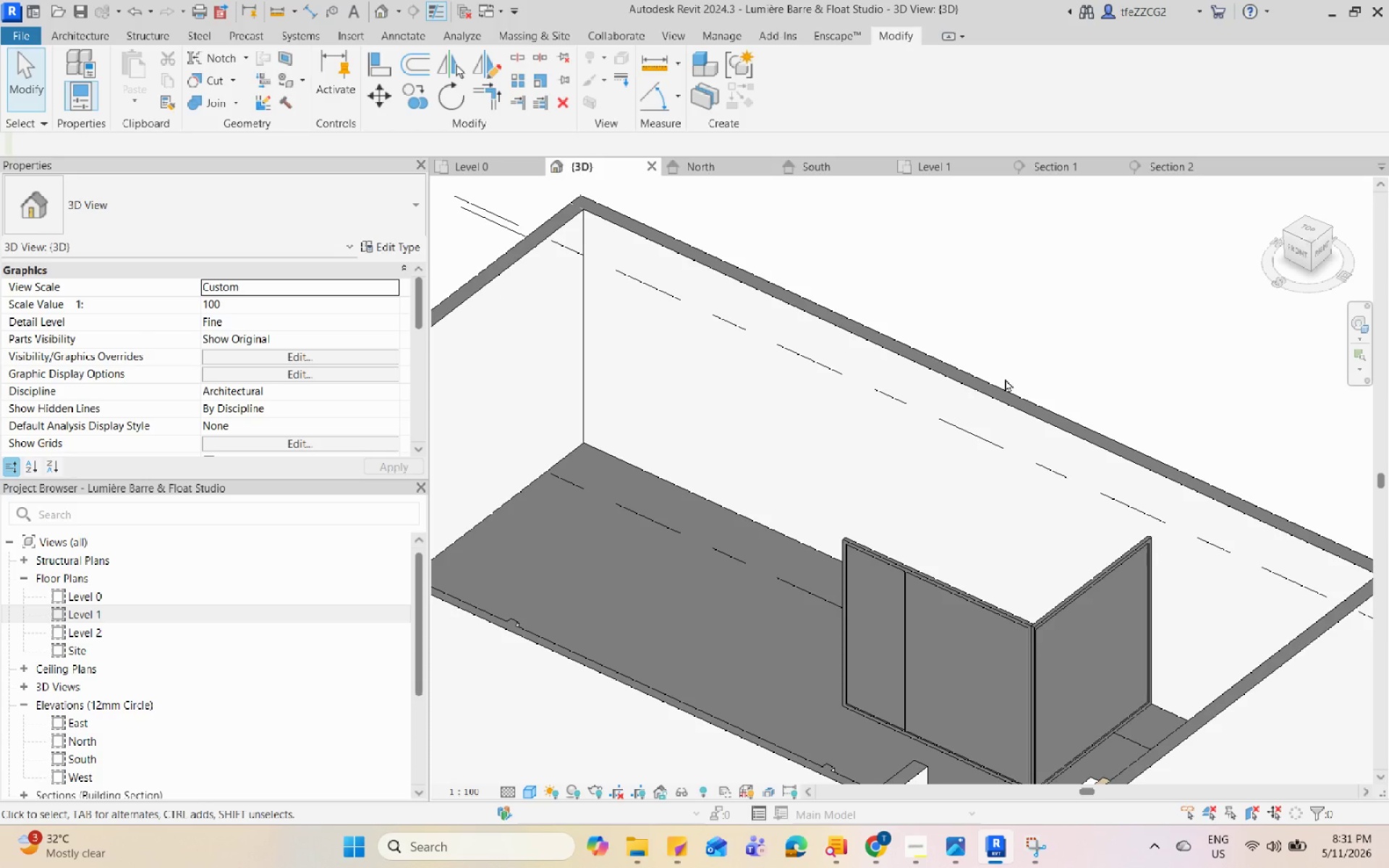 
hold_key(key=Space, duration=1.52)
 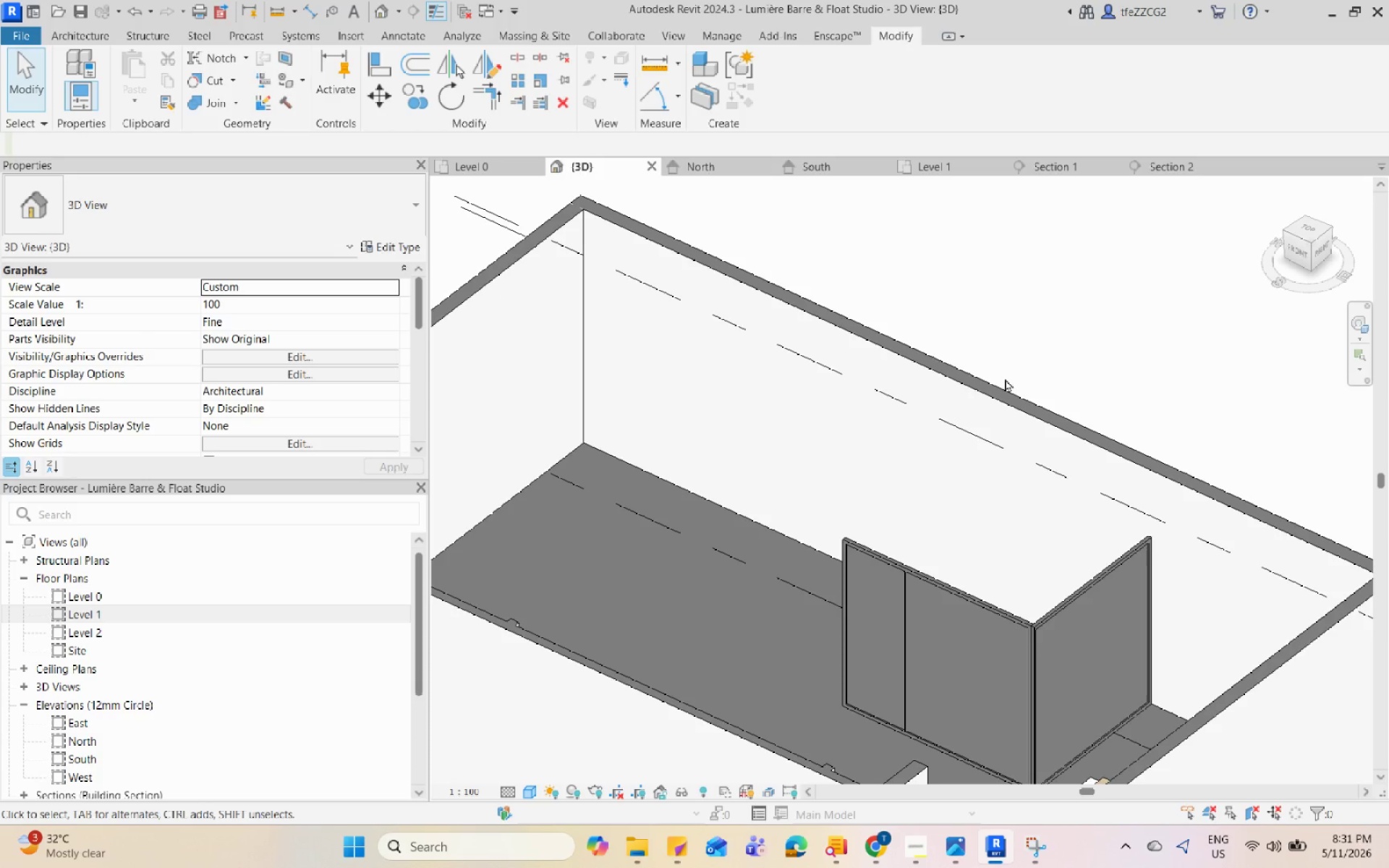 
hold_key(key=Space, duration=1.52)
 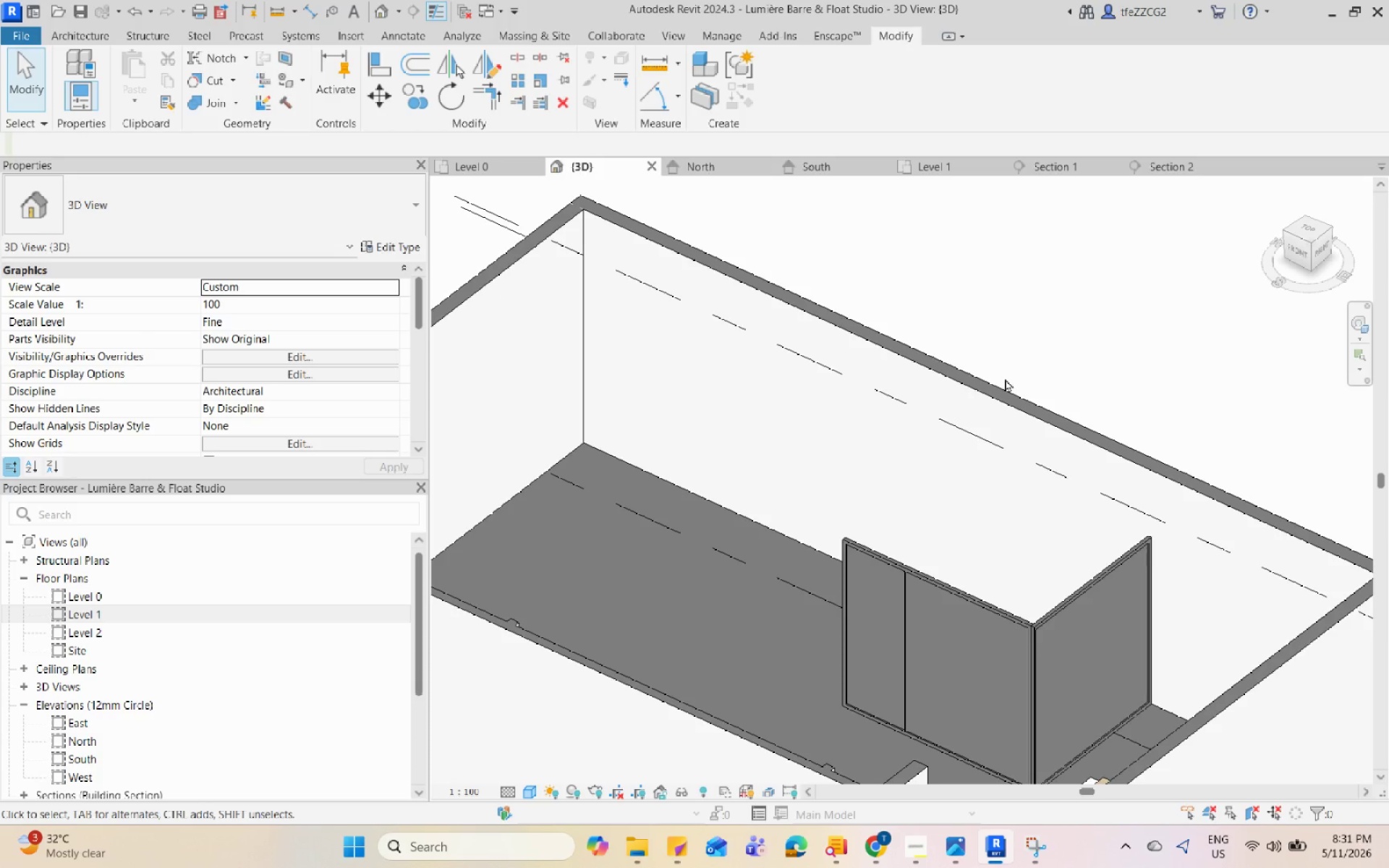 
hold_key(key=Space, duration=1.51)
 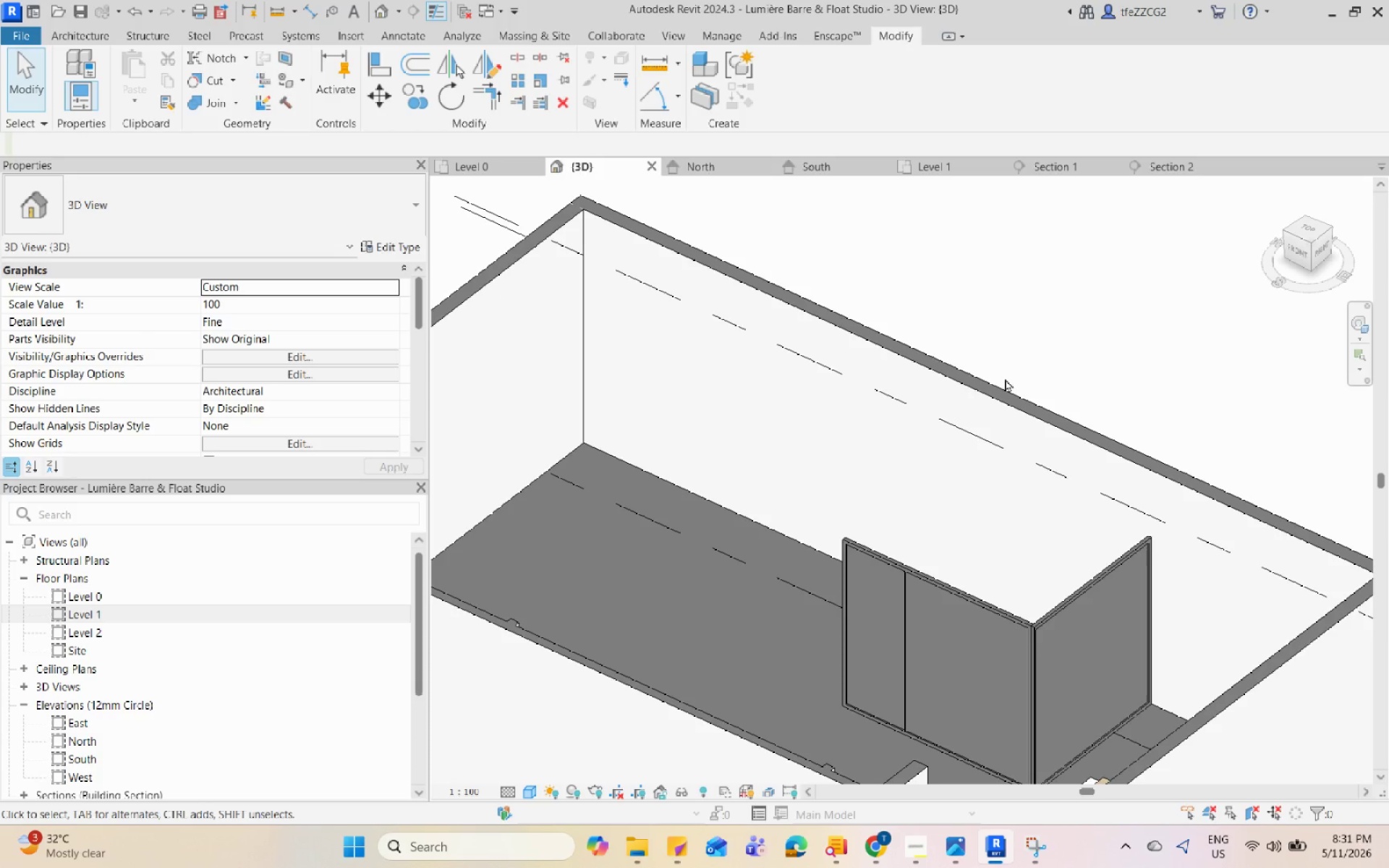 
hold_key(key=Space, duration=1.52)
 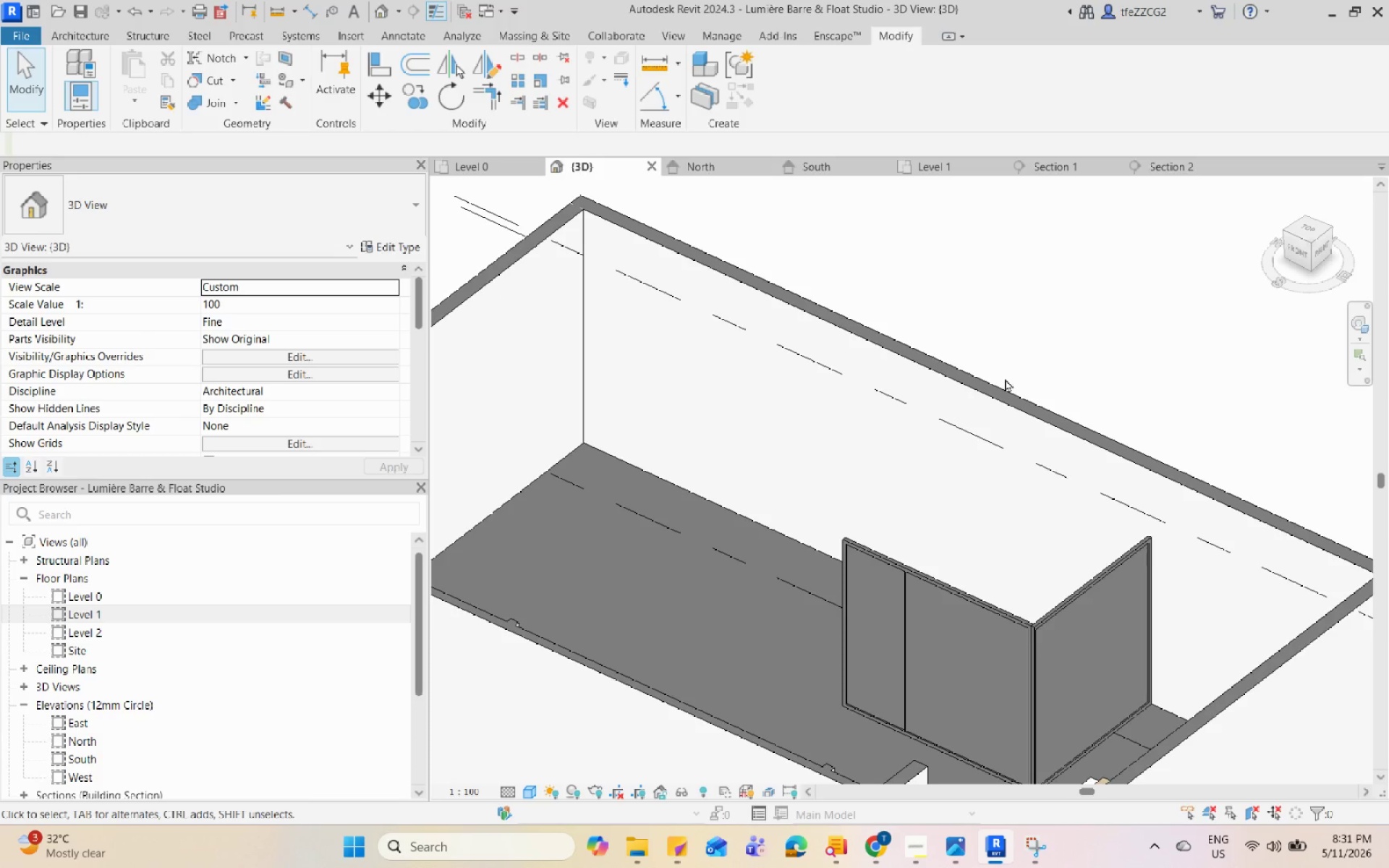 
hold_key(key=Space, duration=1.5)
 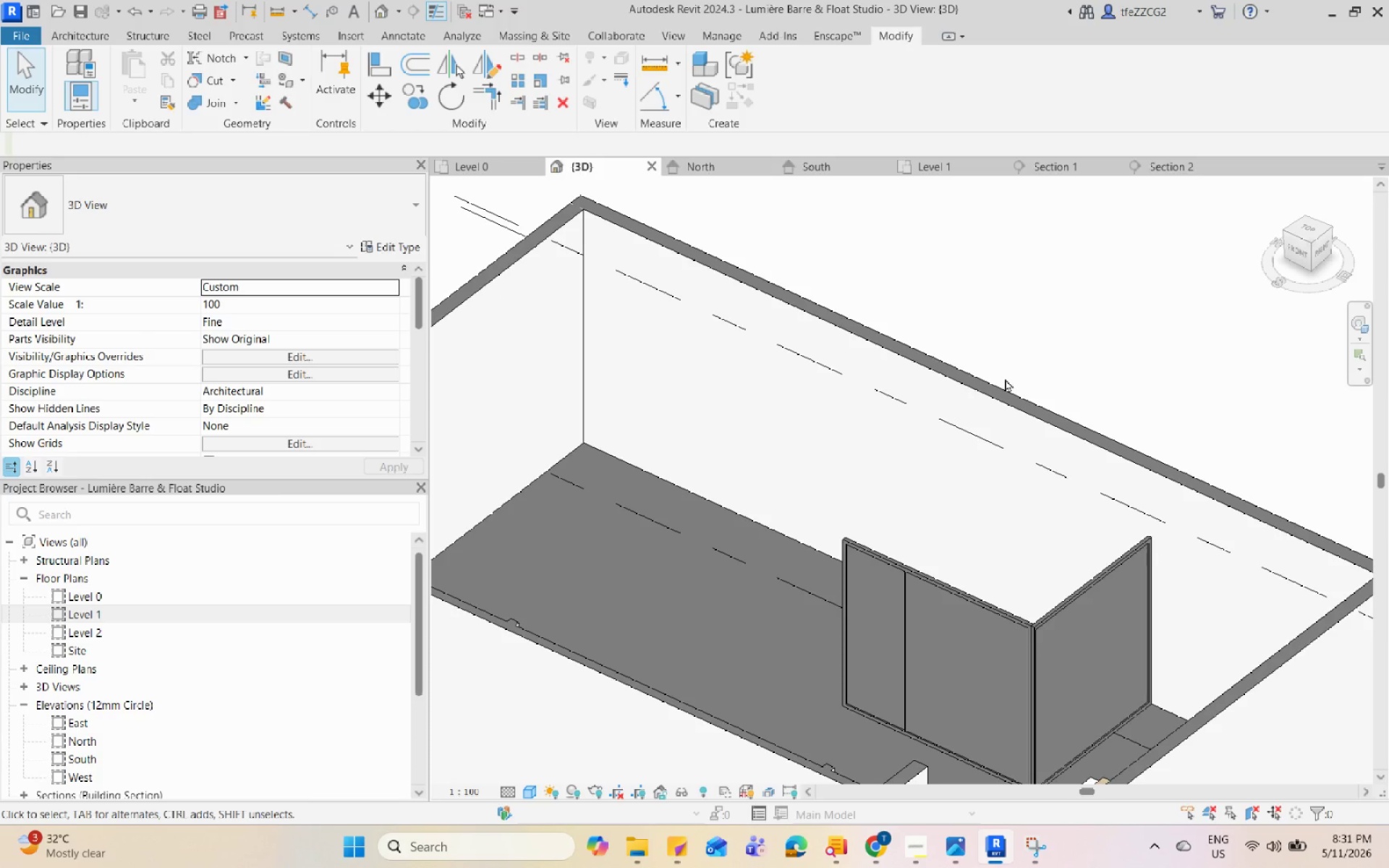 
hold_key(key=Space, duration=1.5)
 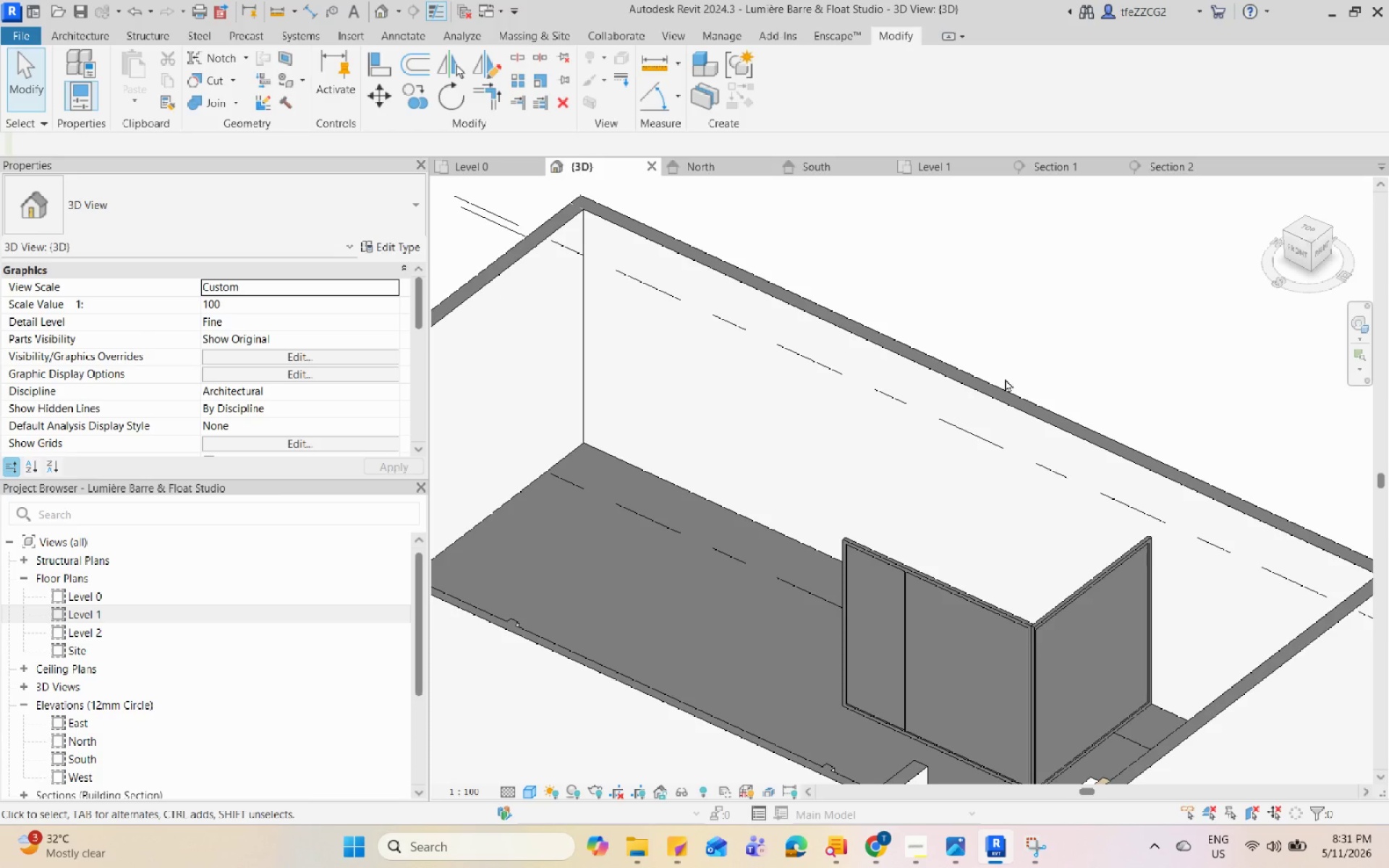 
hold_key(key=Space, duration=1.53)
 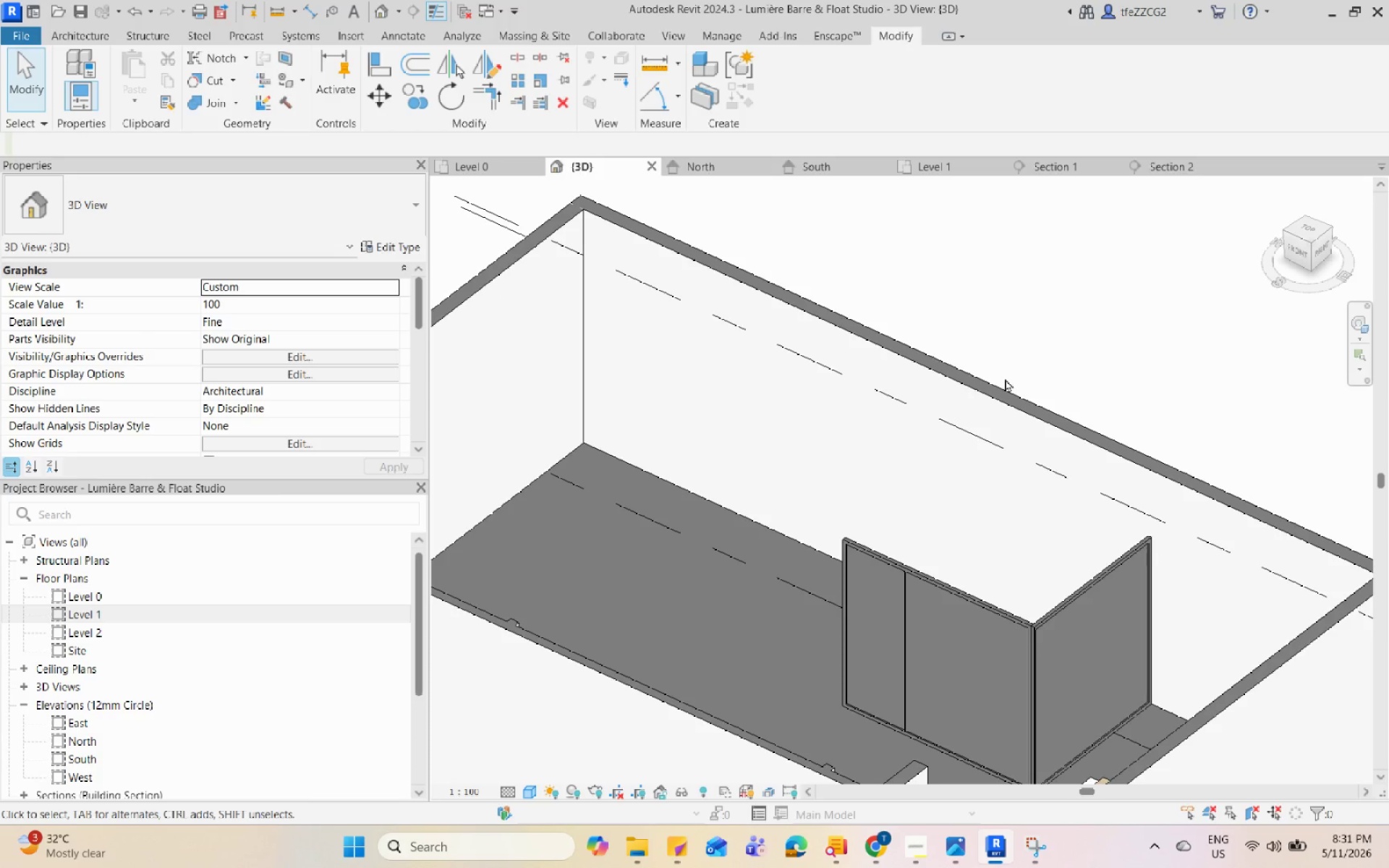 
hold_key(key=Space, duration=1.52)
 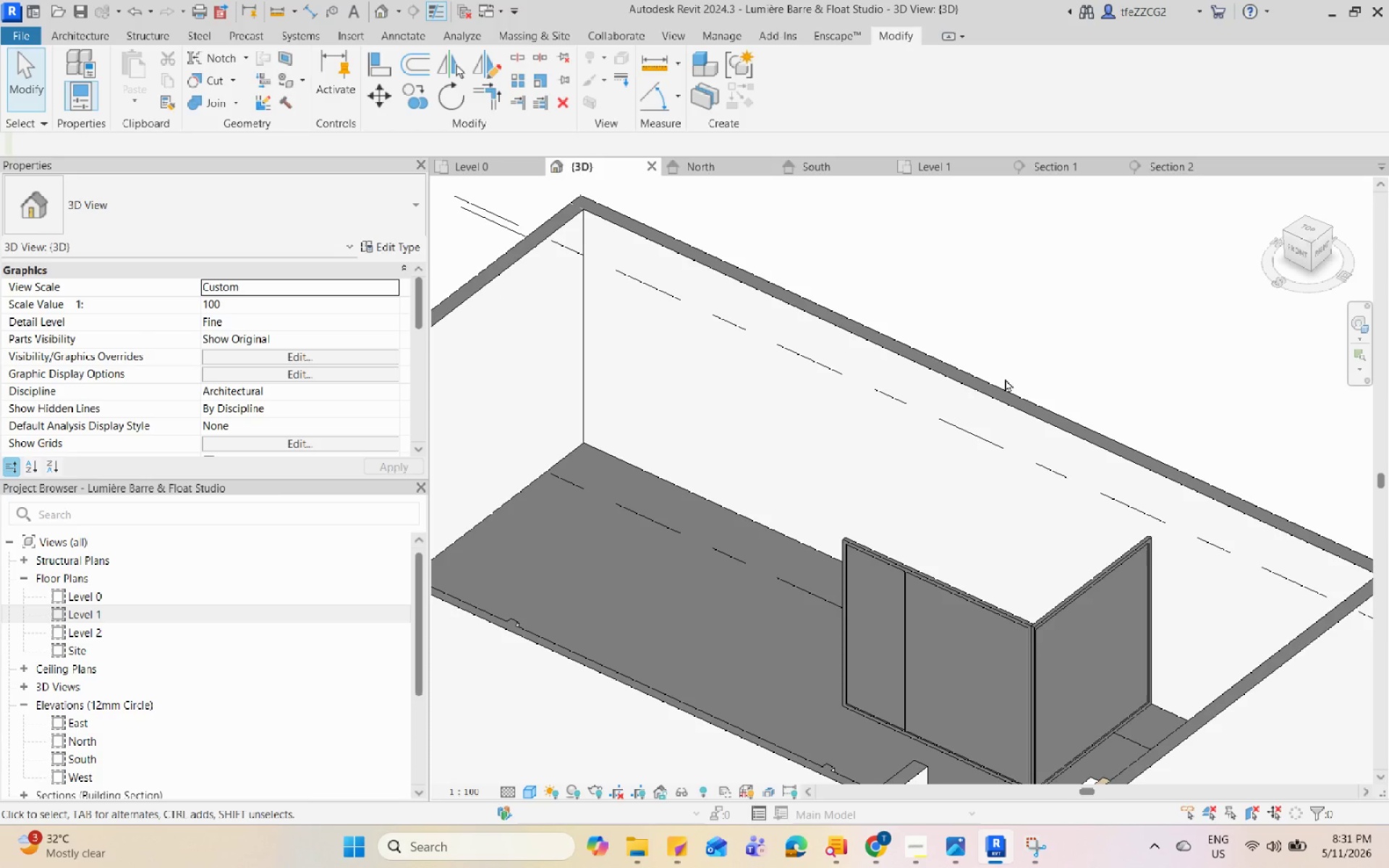 
hold_key(key=Space, duration=1.51)
 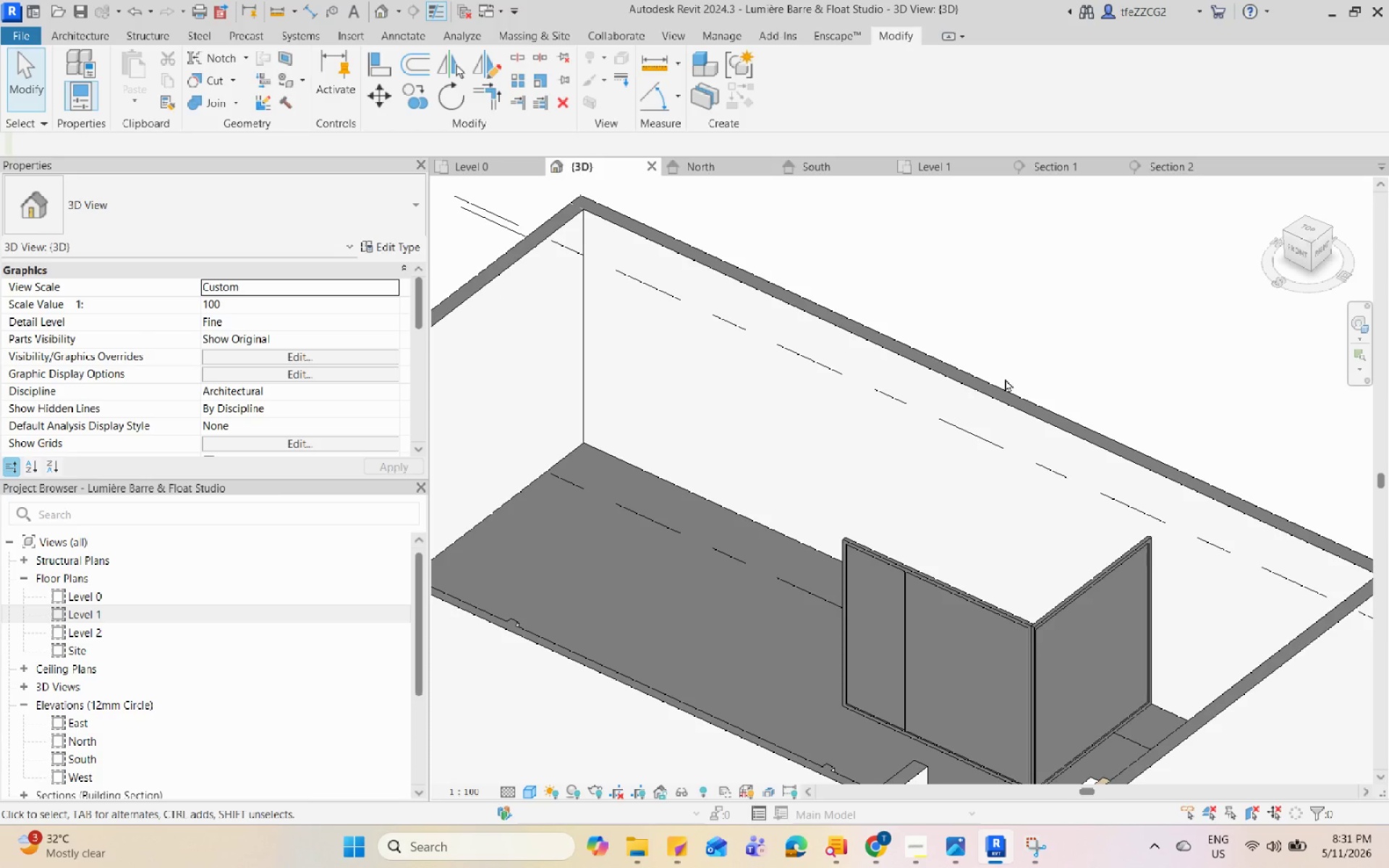 
hold_key(key=Space, duration=1.52)
 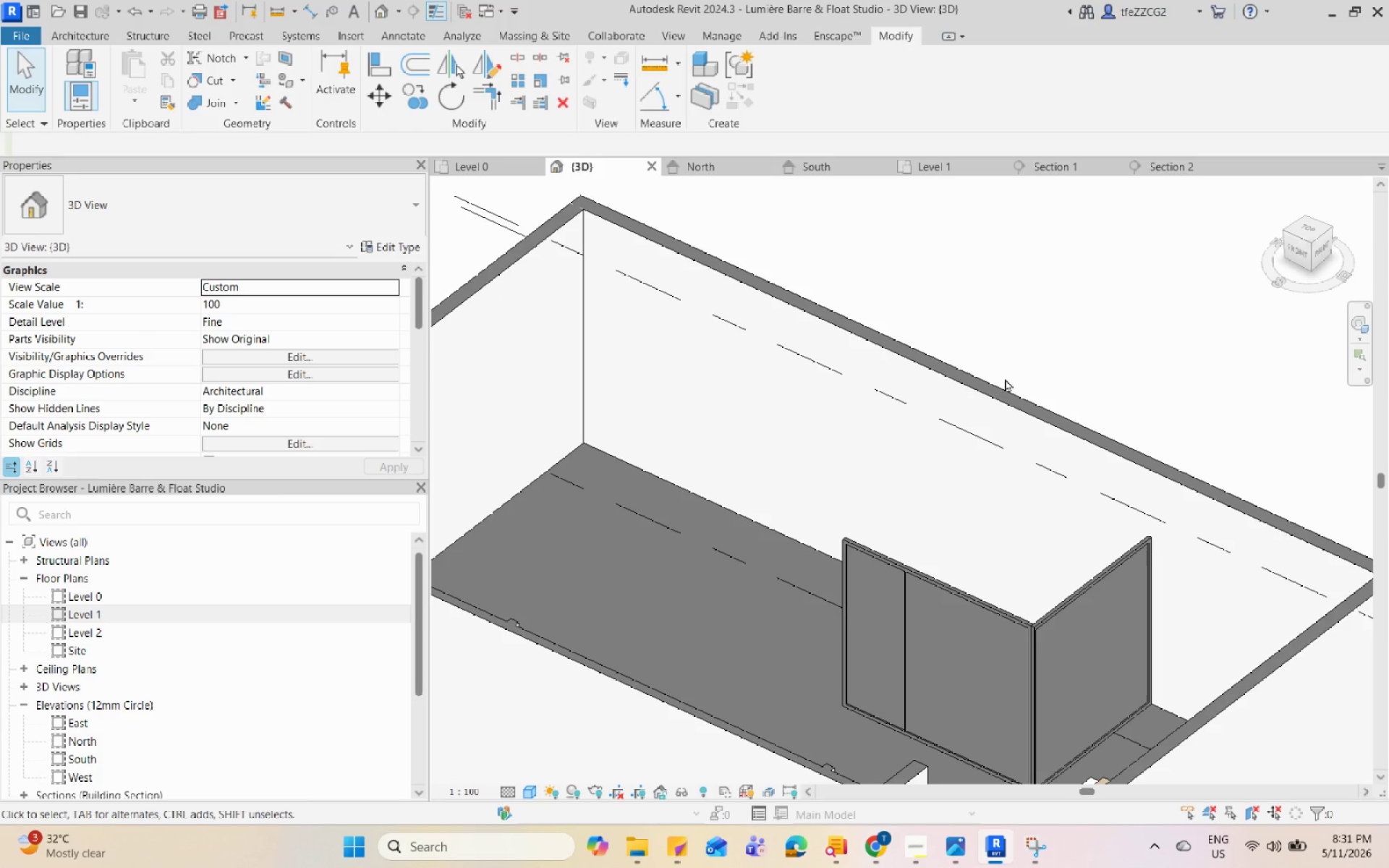 
hold_key(key=Space, duration=1.52)
 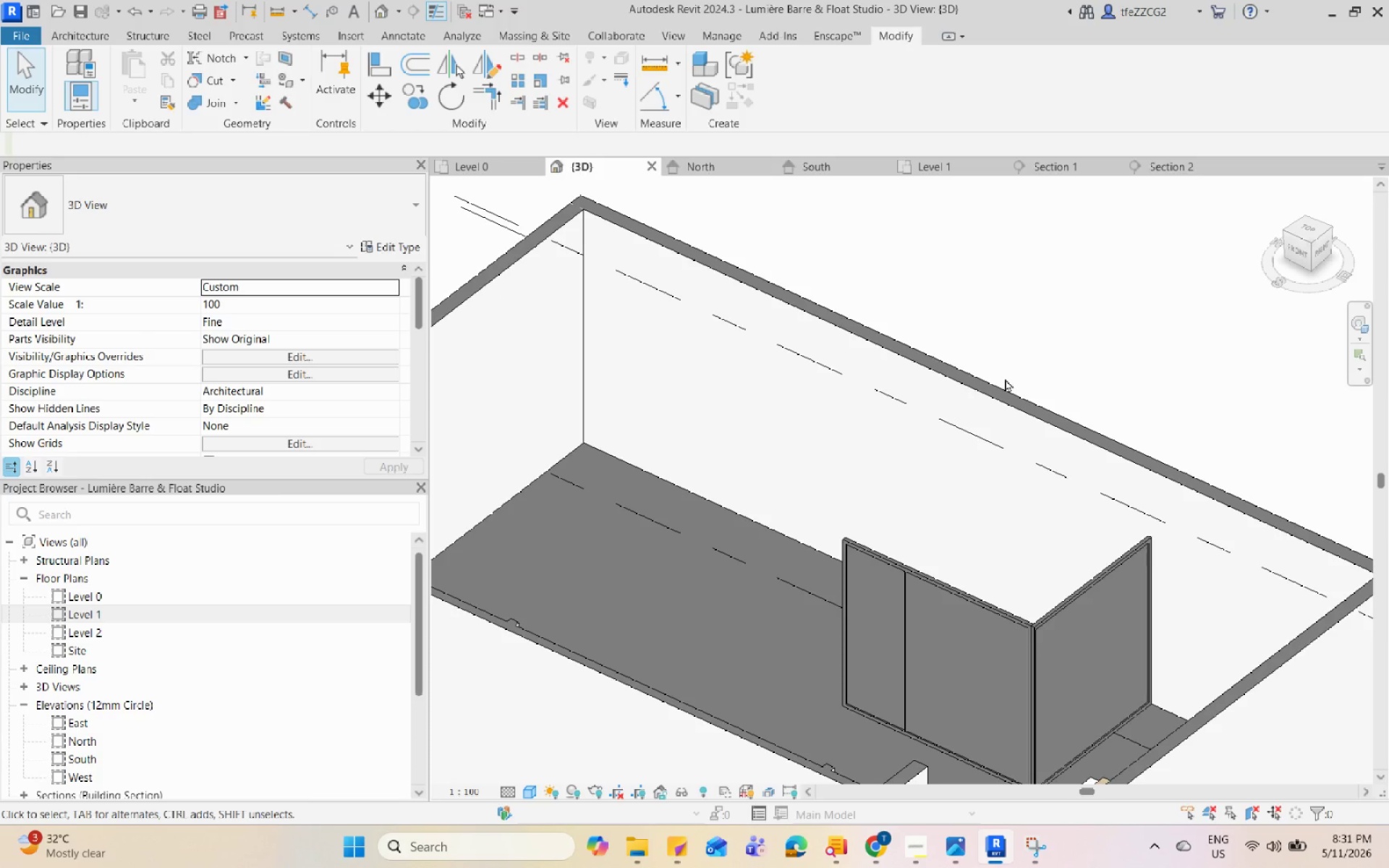 
hold_key(key=Space, duration=1.5)
 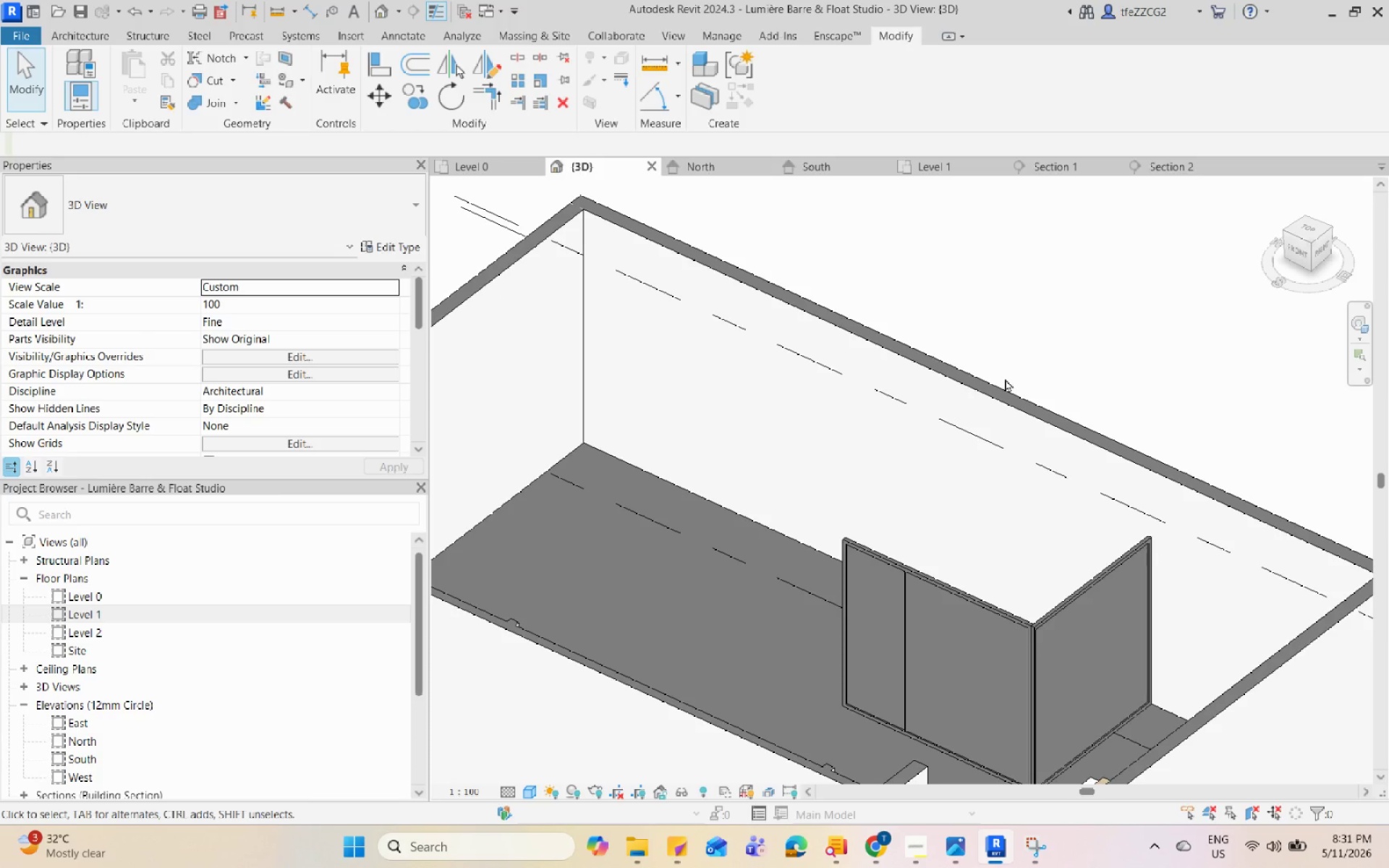 
hold_key(key=Space, duration=1.5)
 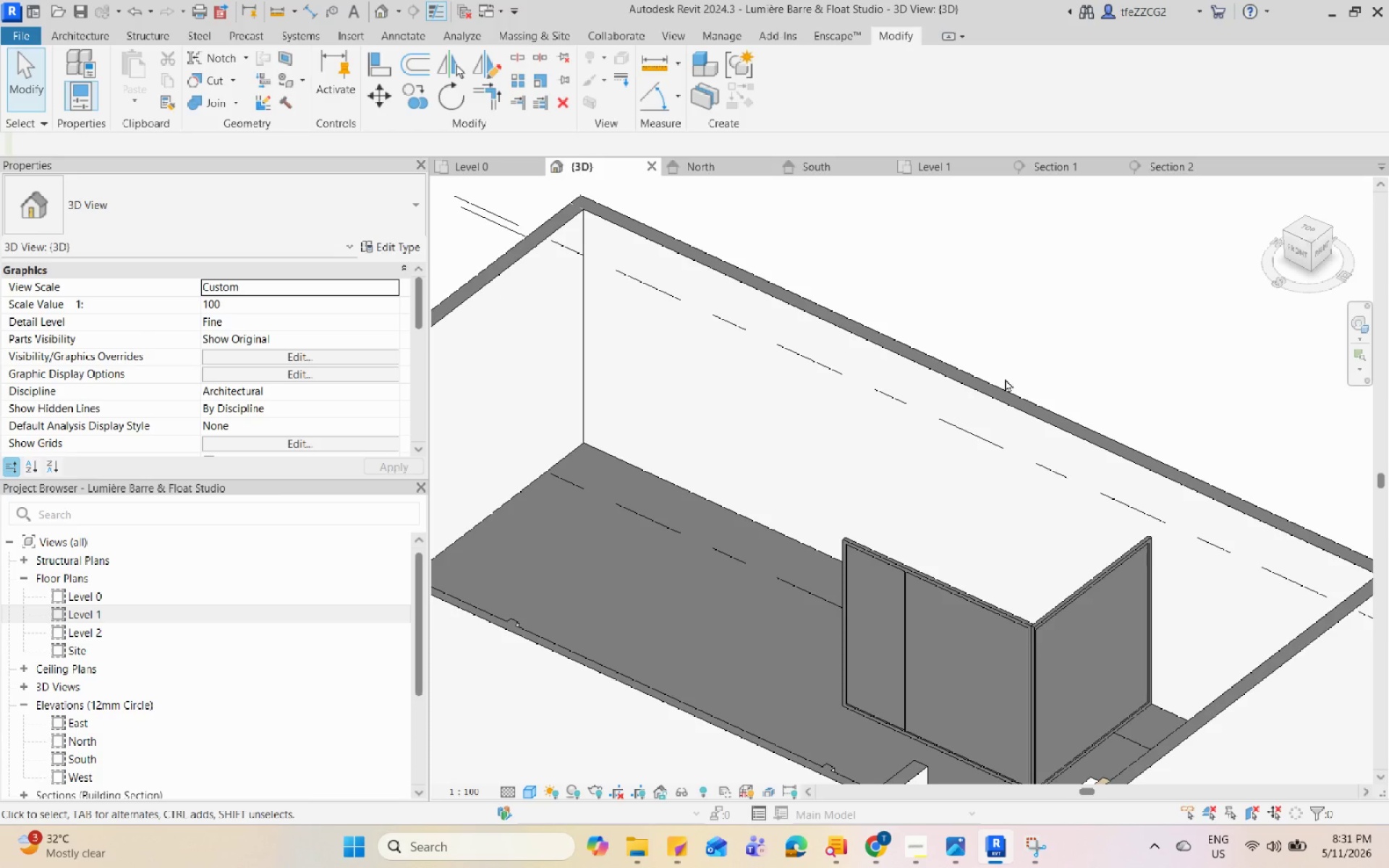 
hold_key(key=Space, duration=1.51)
 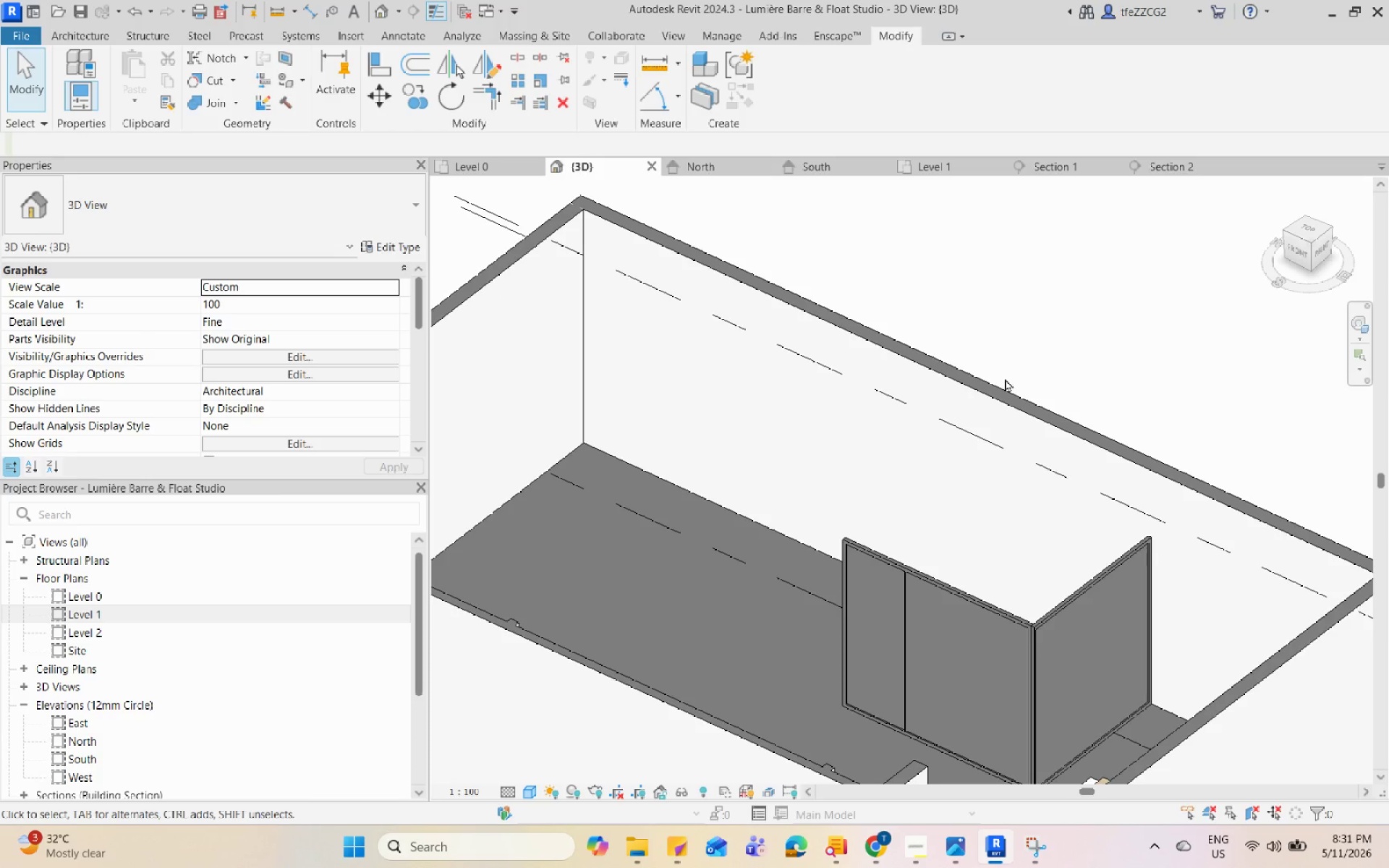 
hold_key(key=Space, duration=1.5)
 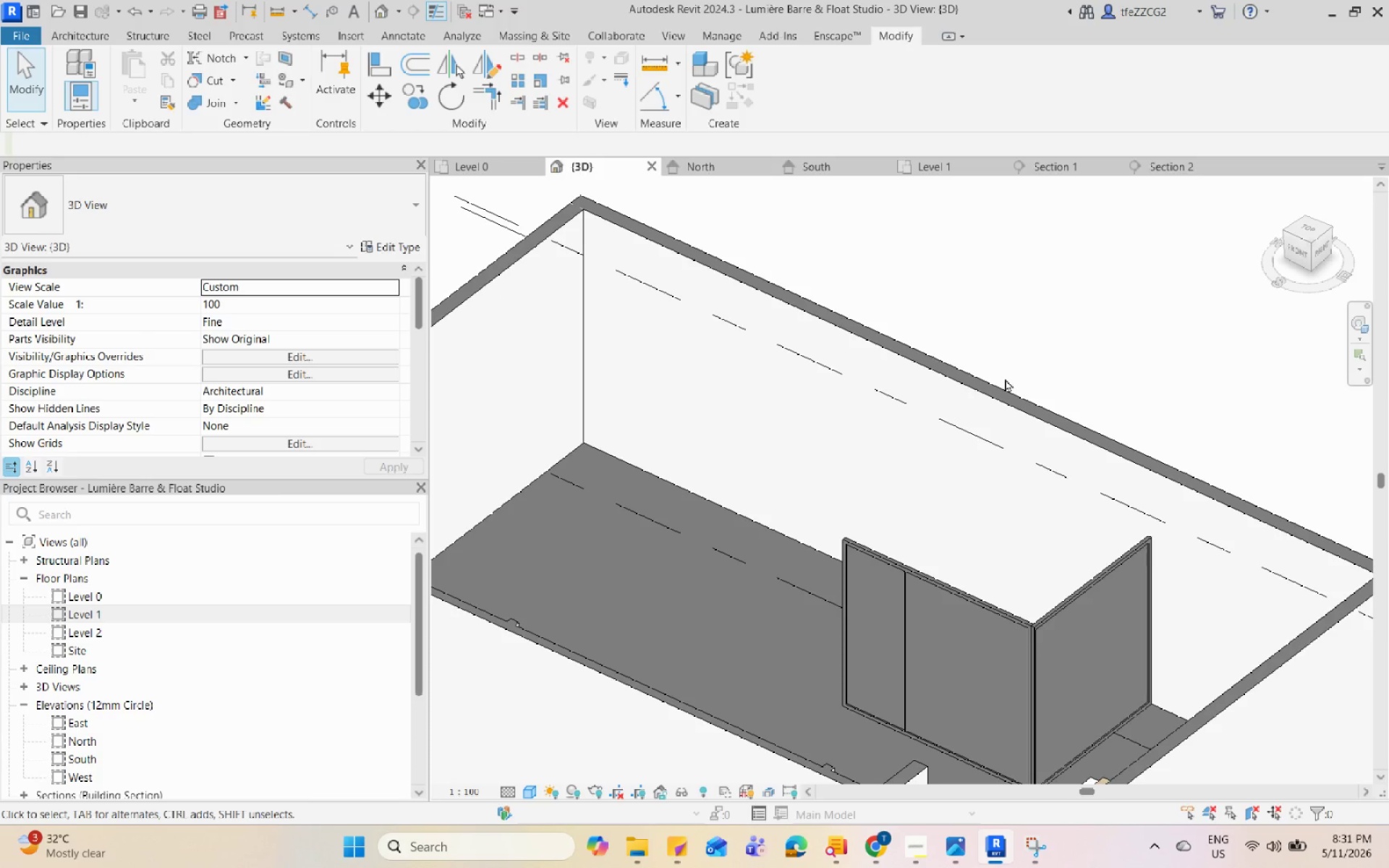 
hold_key(key=Space, duration=1.52)
 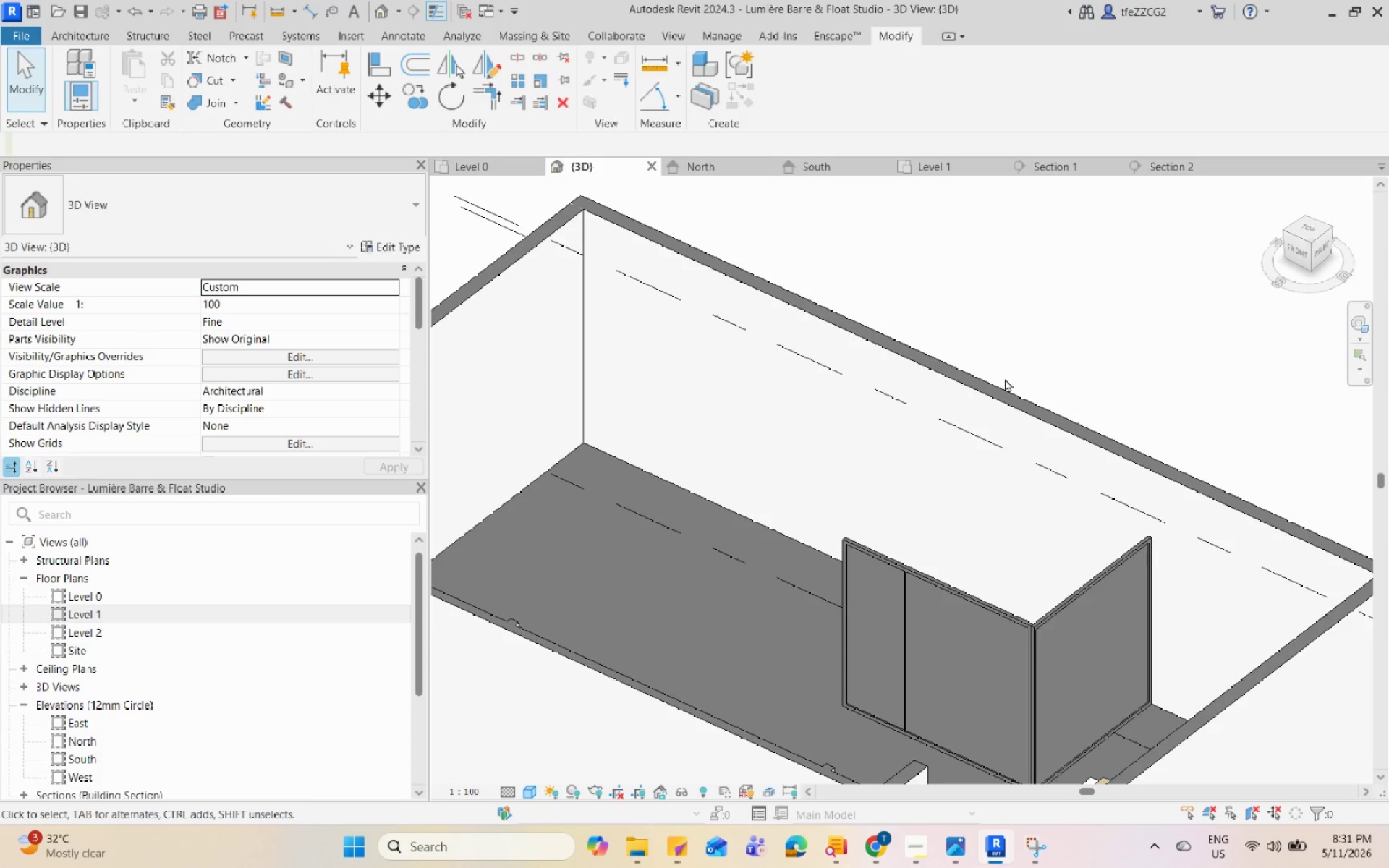 
hold_key(key=Space, duration=1.52)
 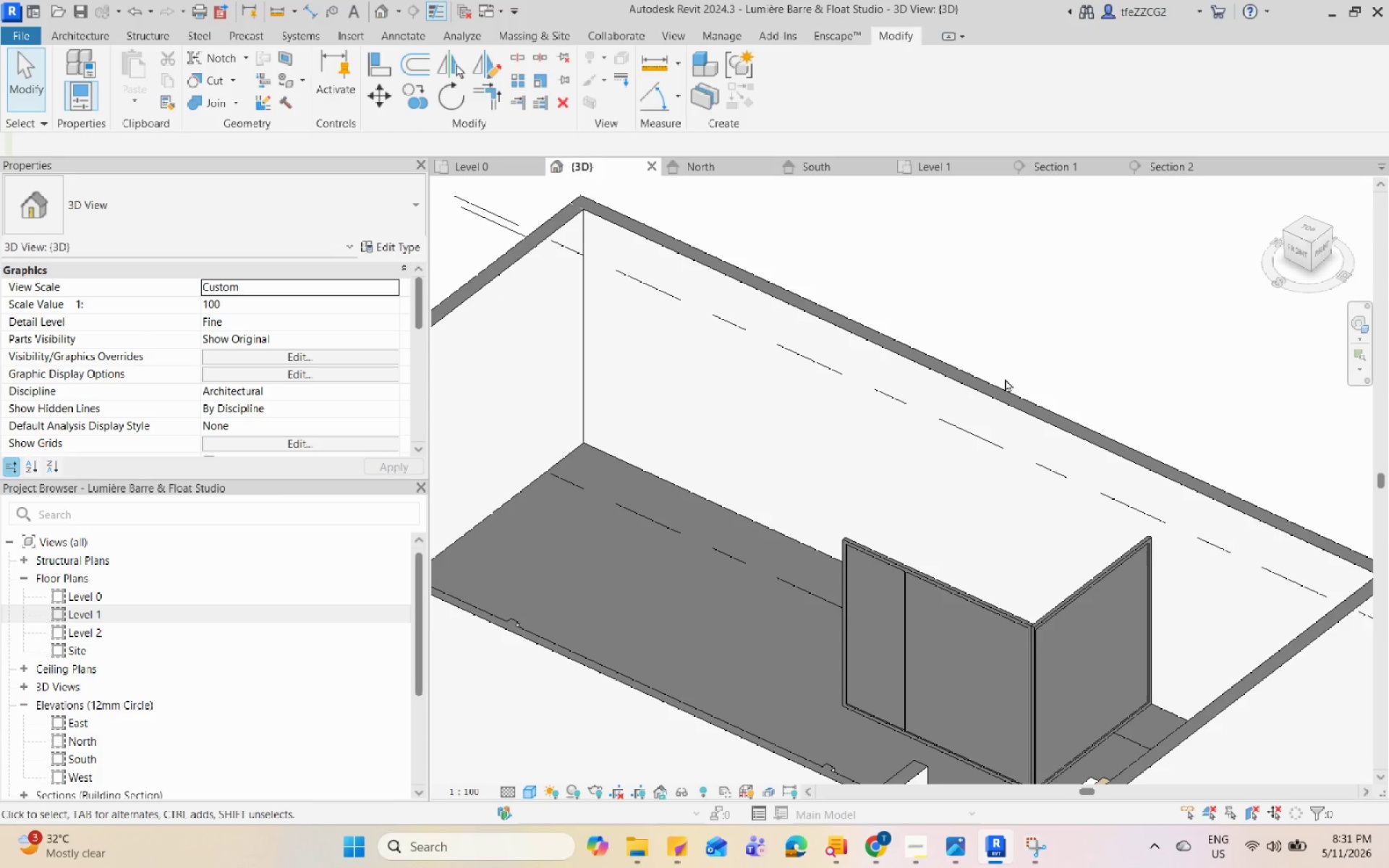 
hold_key(key=Space, duration=1.53)
 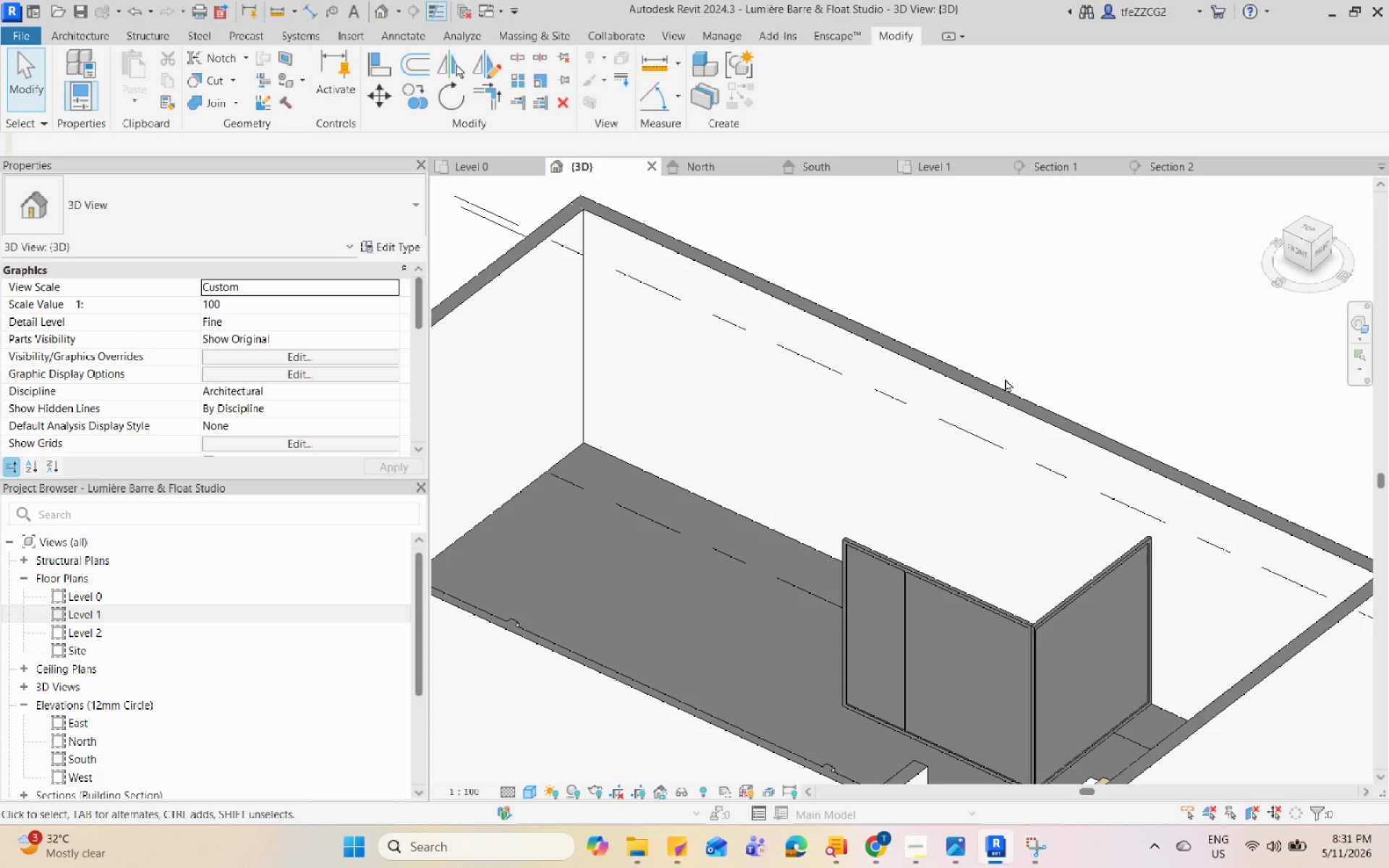 
hold_key(key=Space, duration=1.5)
 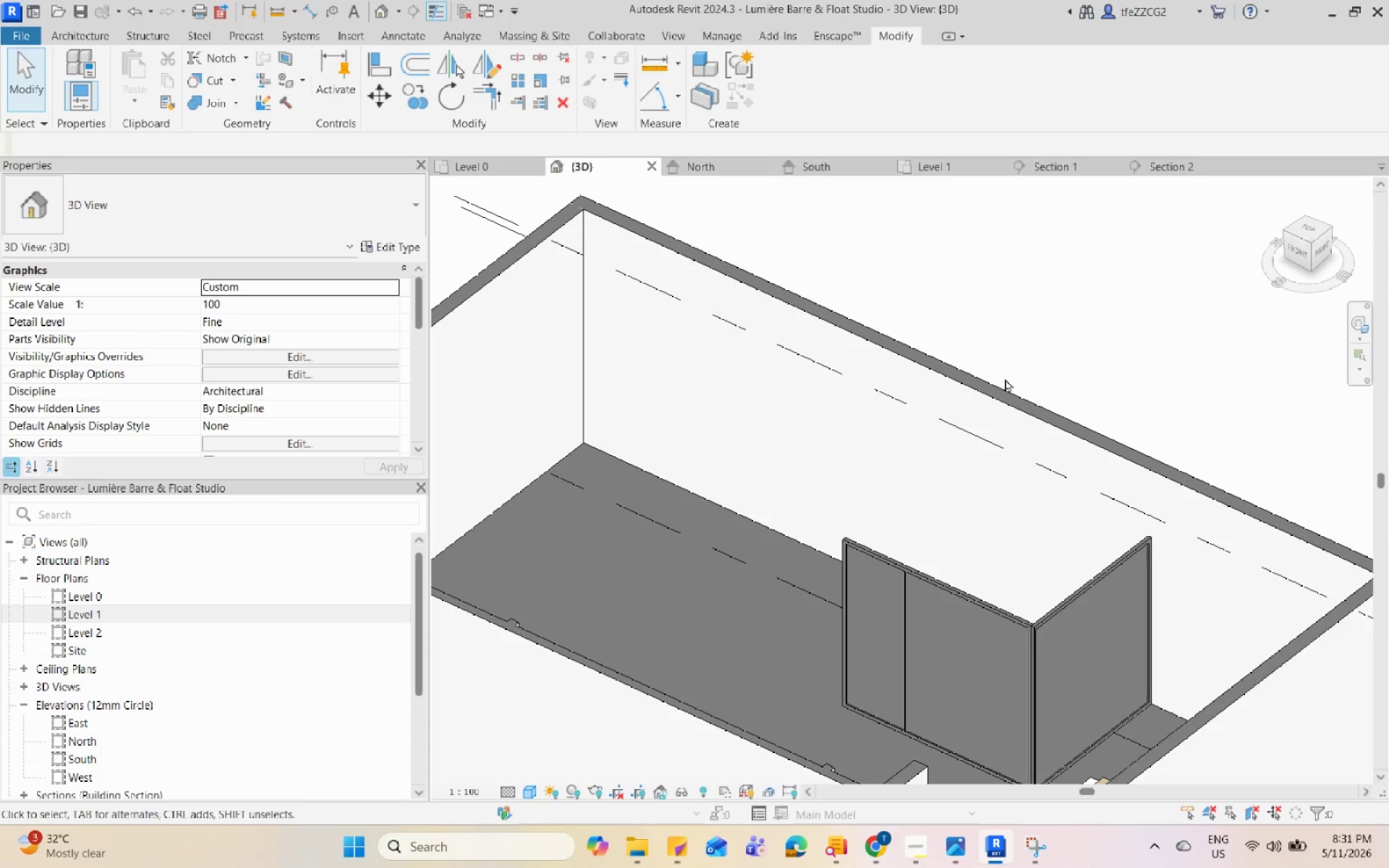 
hold_key(key=Space, duration=1.5)
 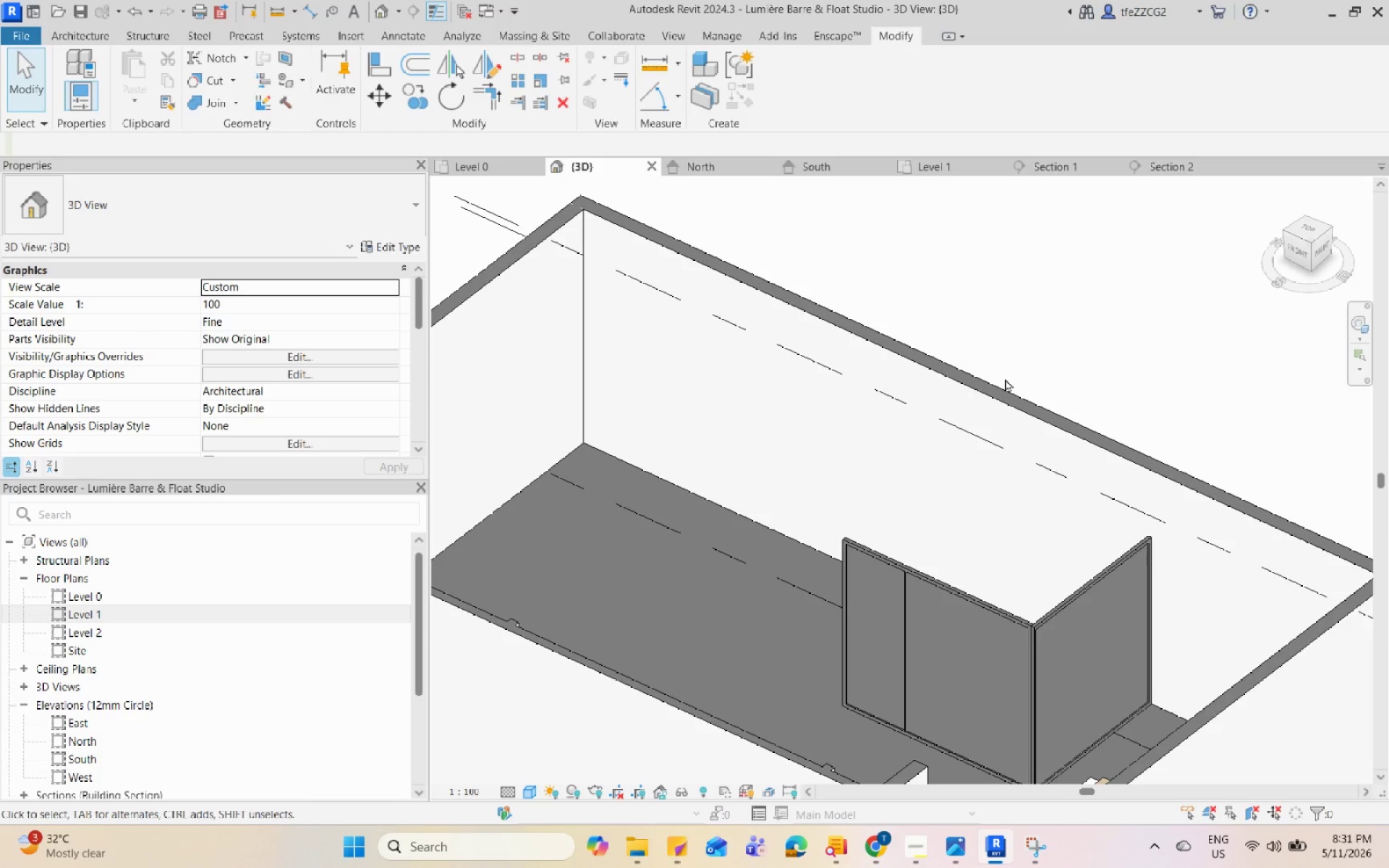 
hold_key(key=Space, duration=1.51)
 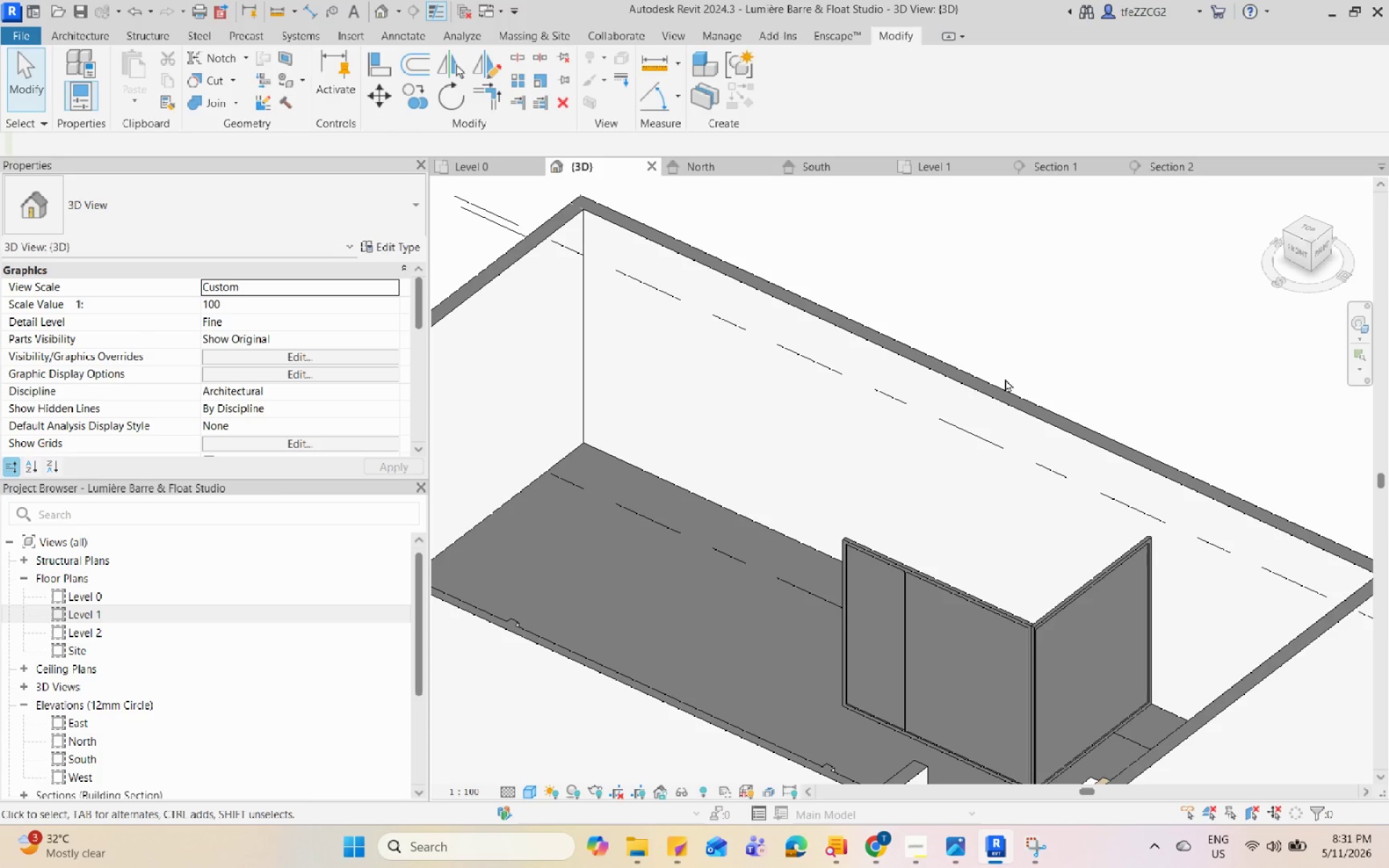 
hold_key(key=Space, duration=1.5)
 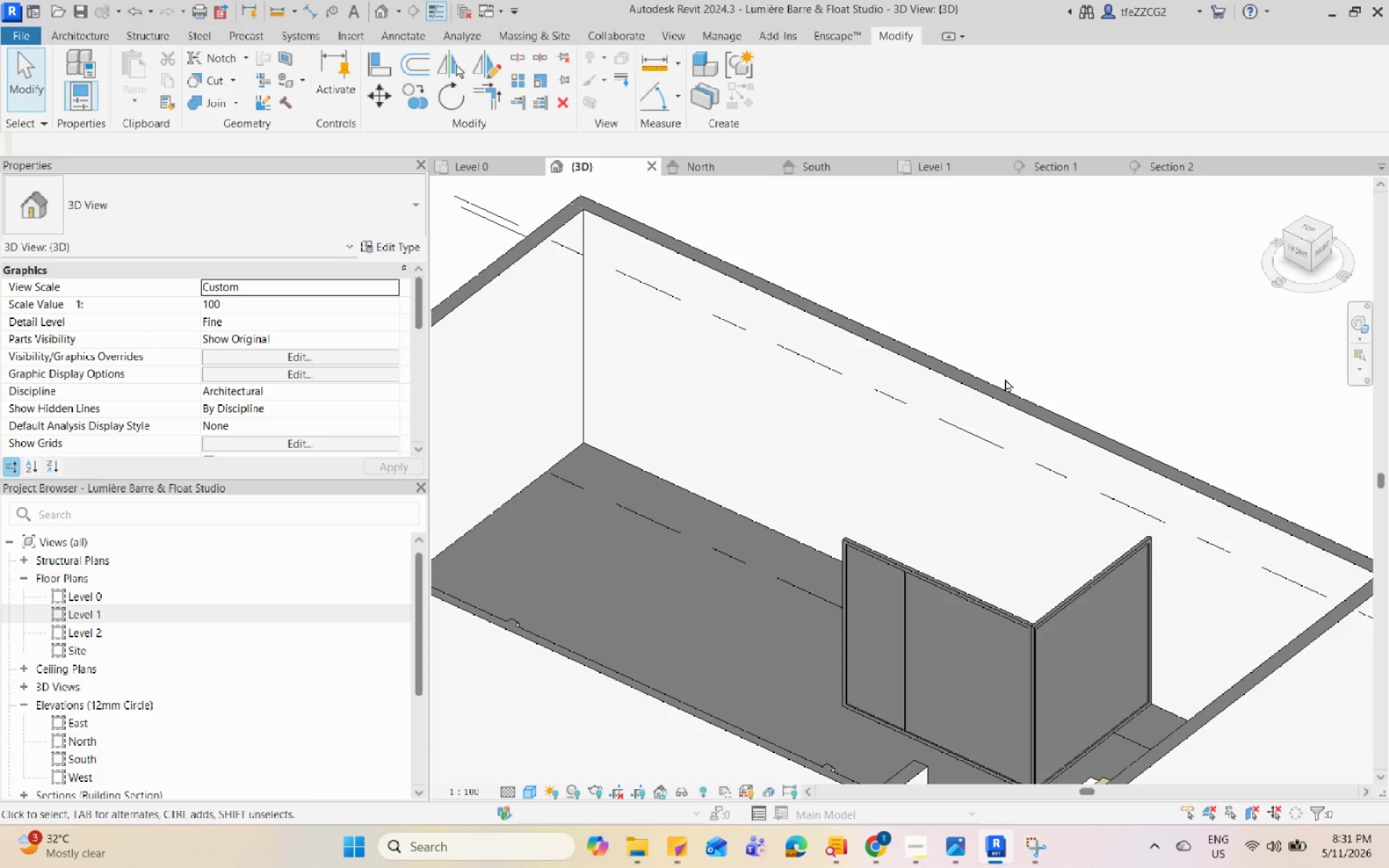 
hold_key(key=Space, duration=1.5)
 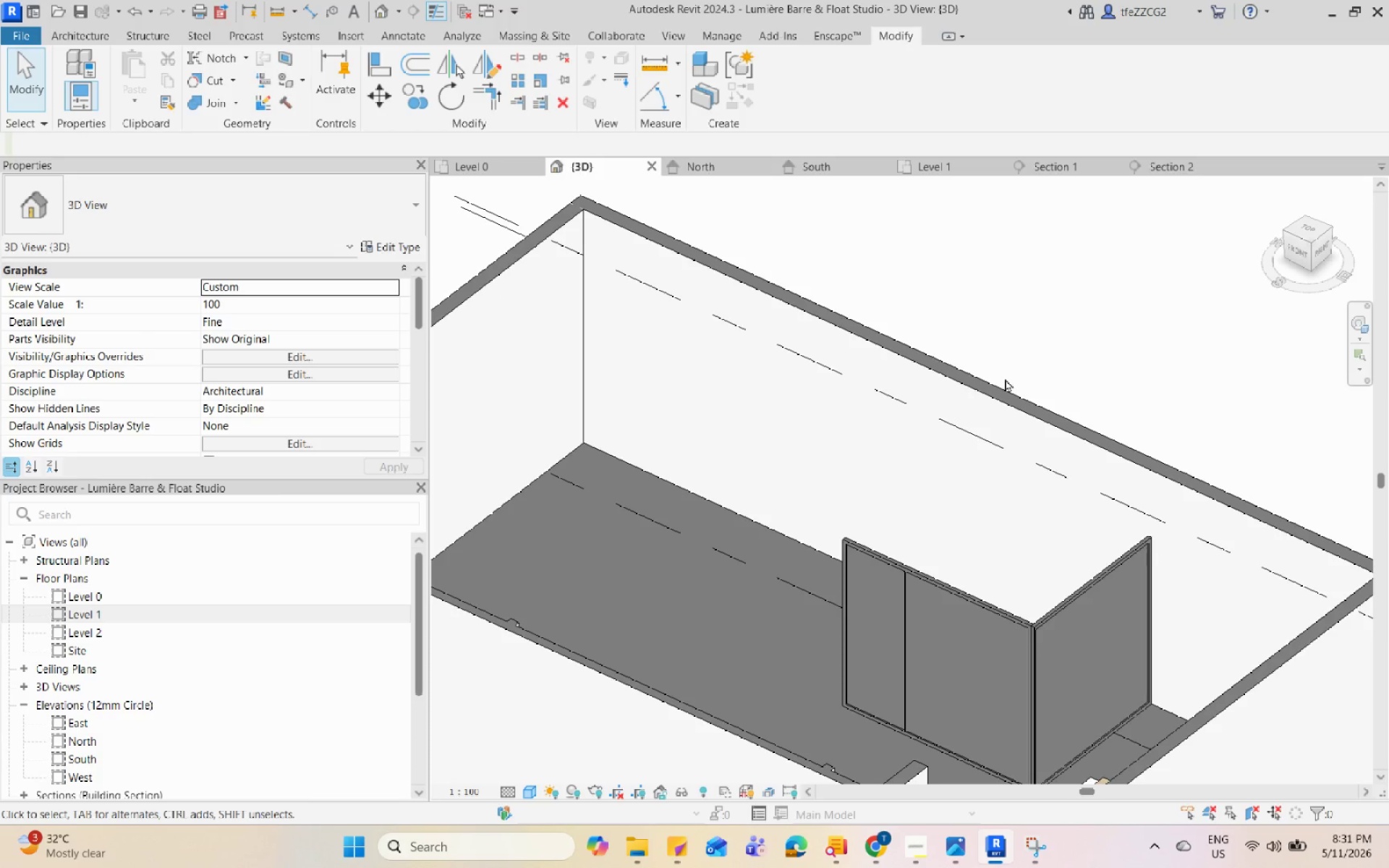 
hold_key(key=Space, duration=1.52)
 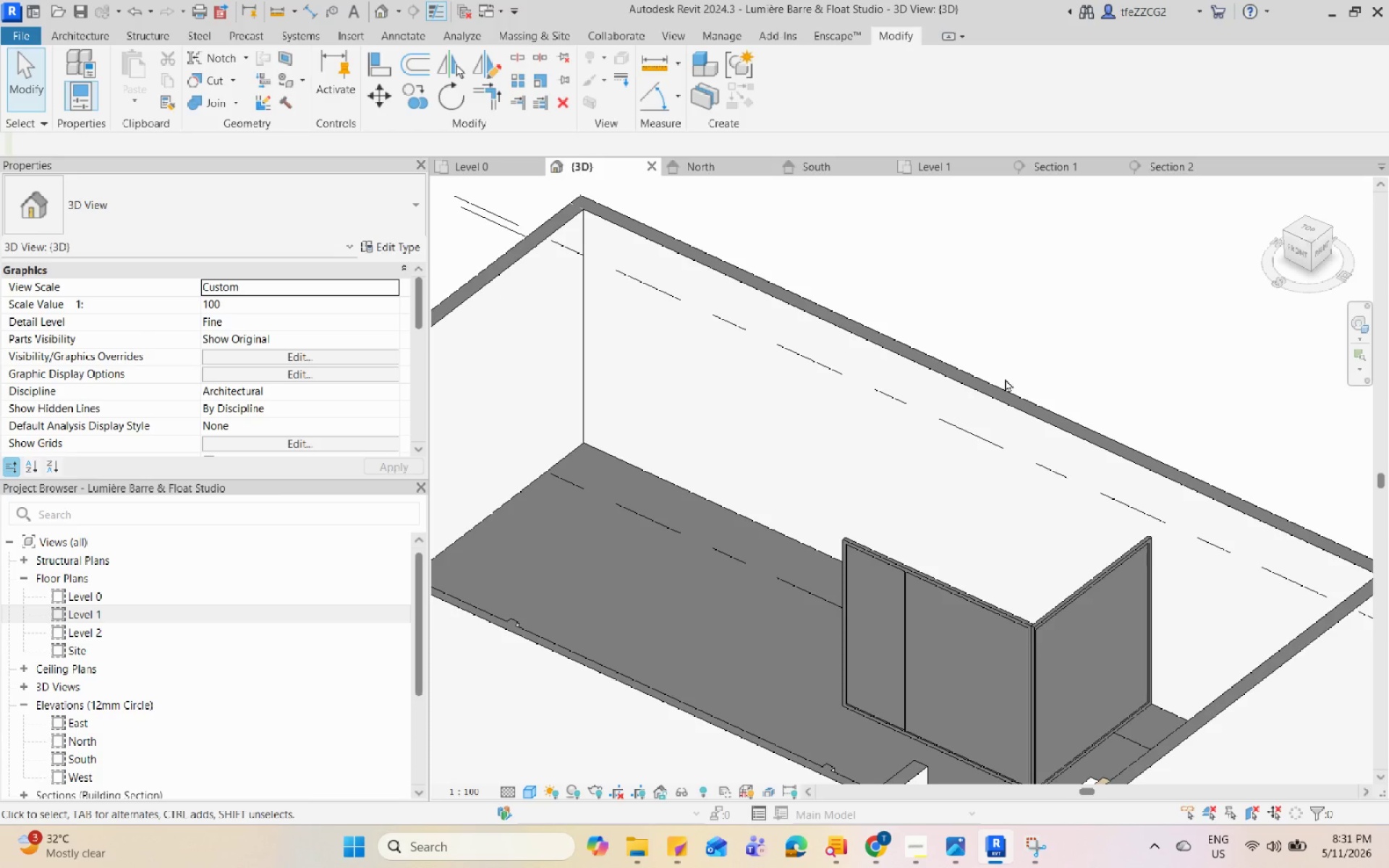 
hold_key(key=Space, duration=1.52)
 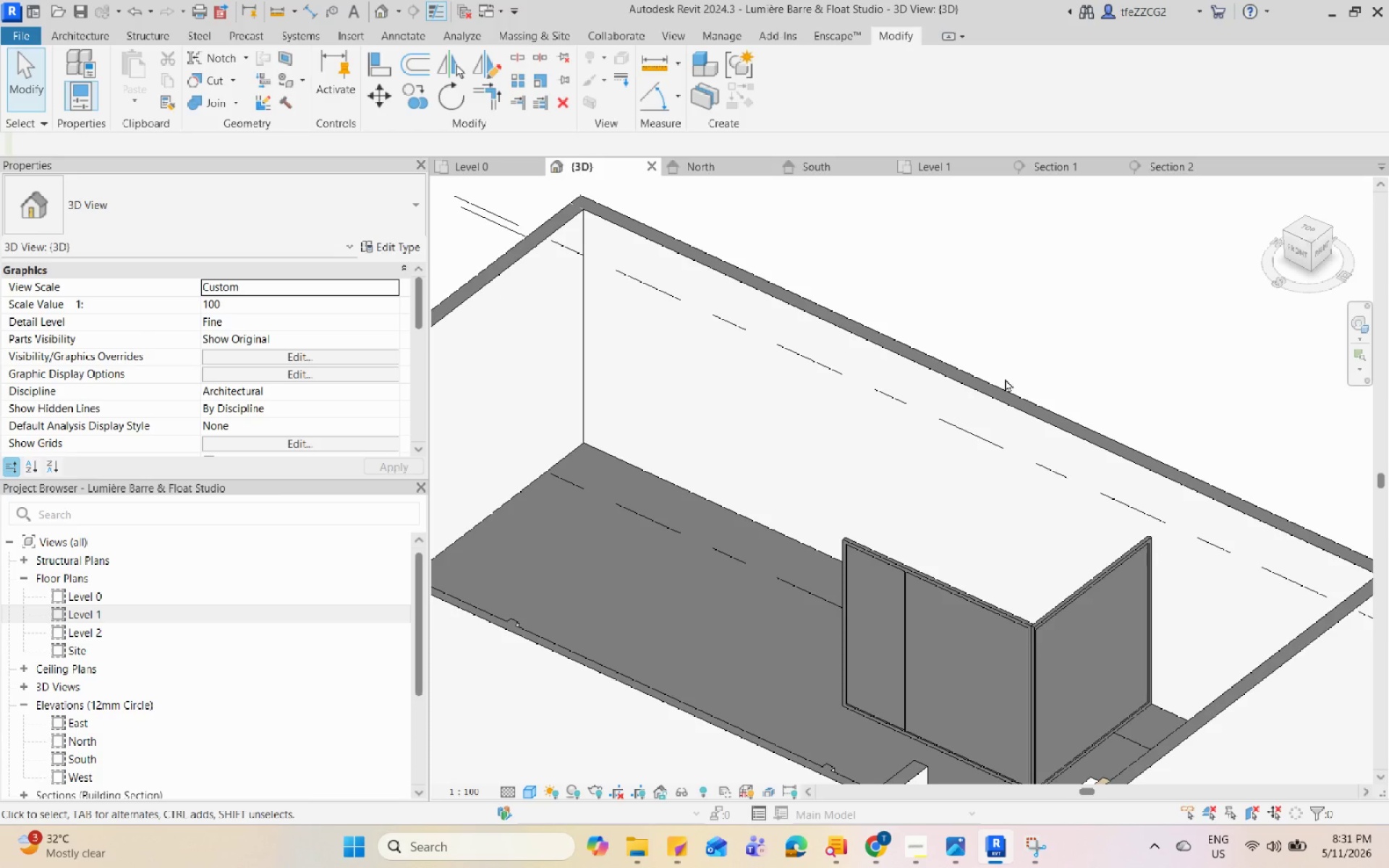 
hold_key(key=Space, duration=1.51)
 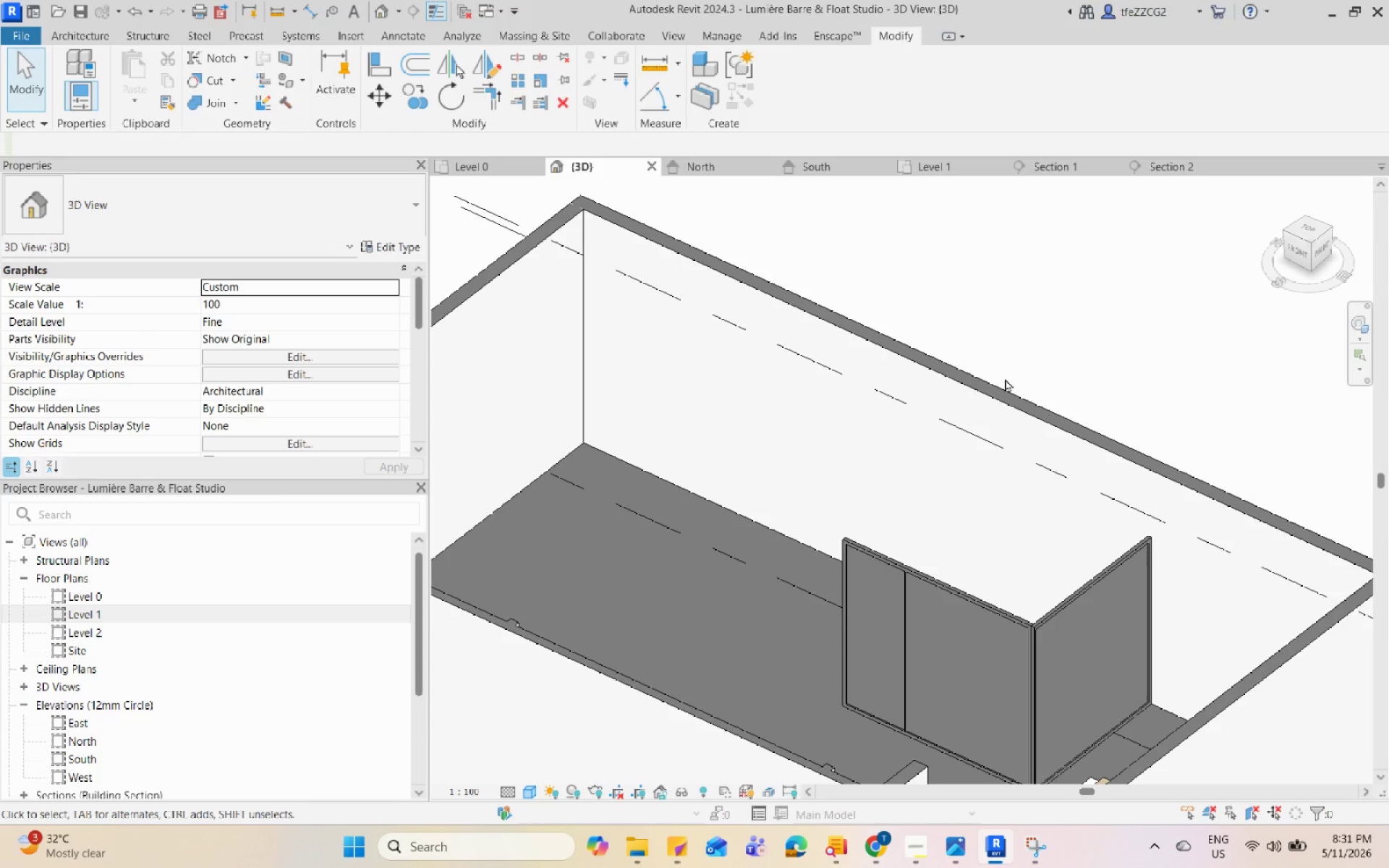 
hold_key(key=Space, duration=1.52)
 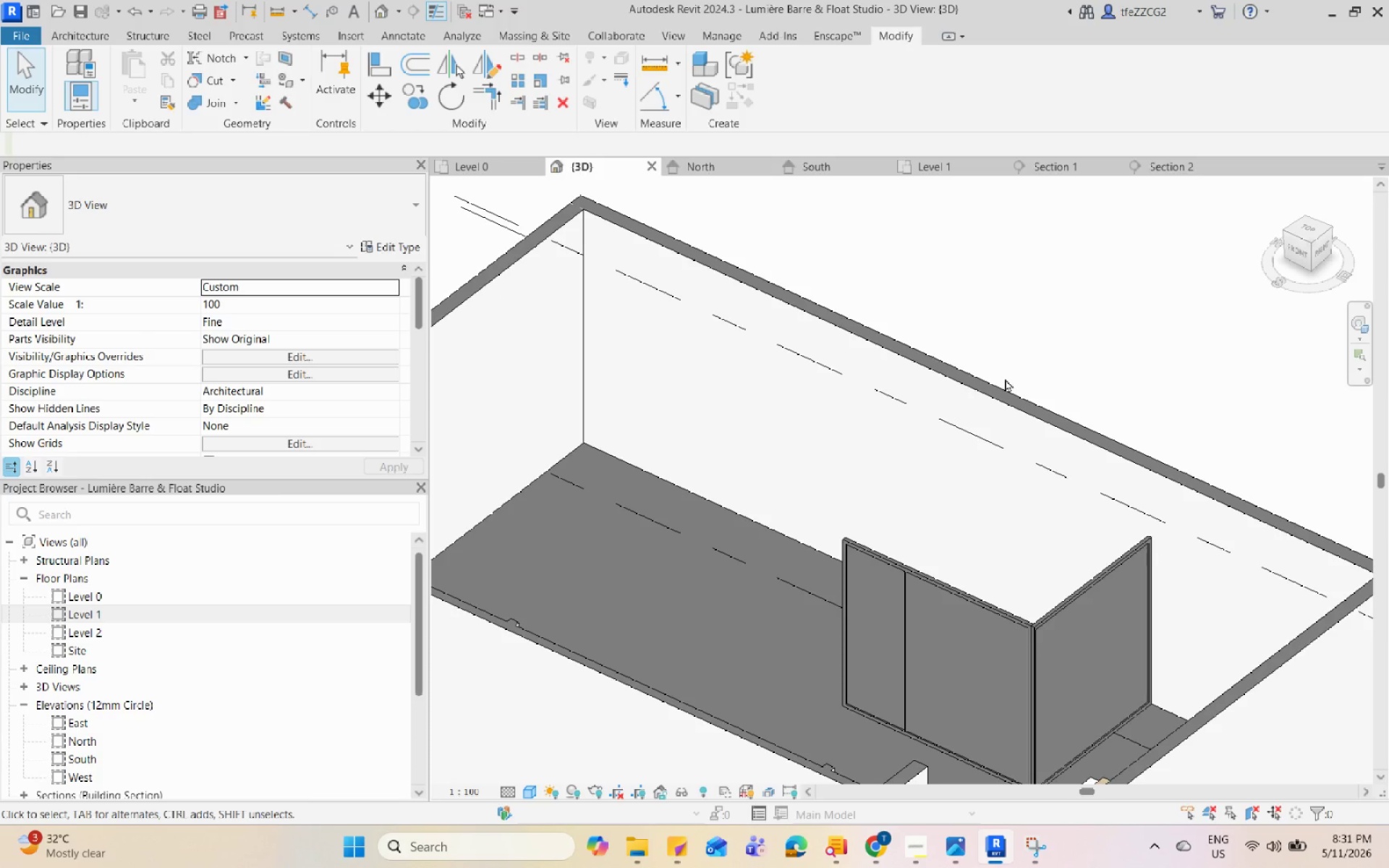 
hold_key(key=Space, duration=1.52)
 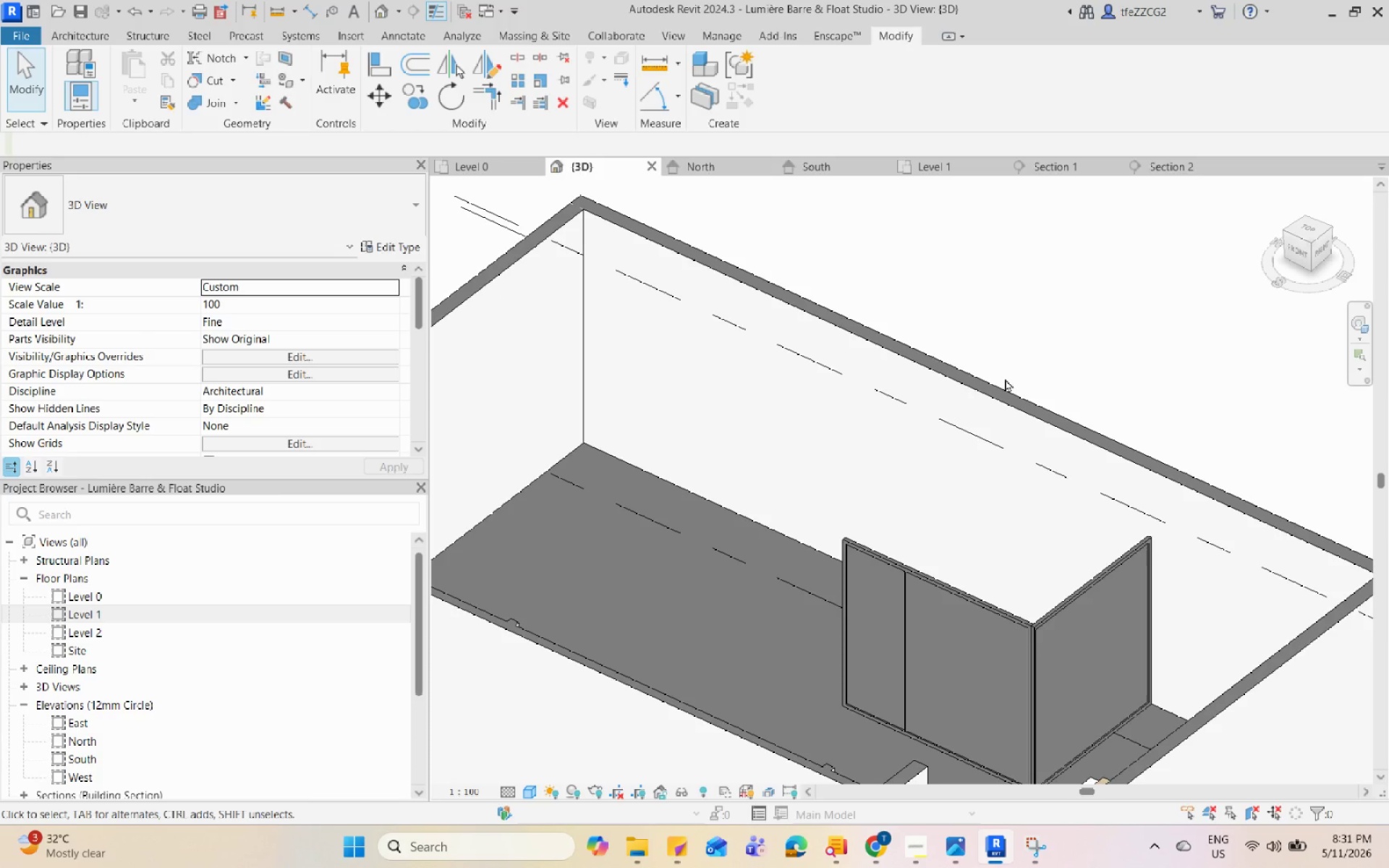 
hold_key(key=Space, duration=1.5)
 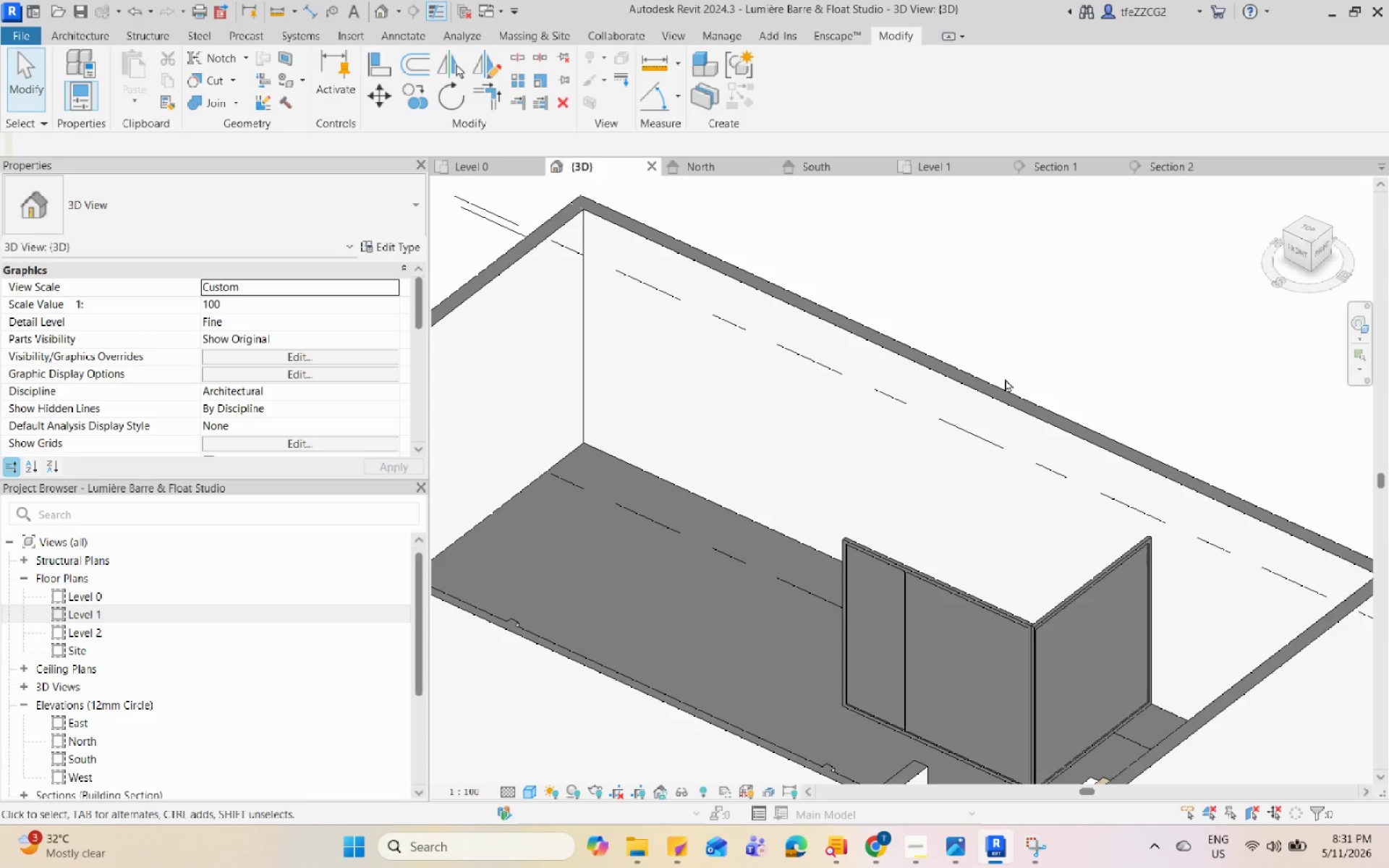 
hold_key(key=Space, duration=1.51)
 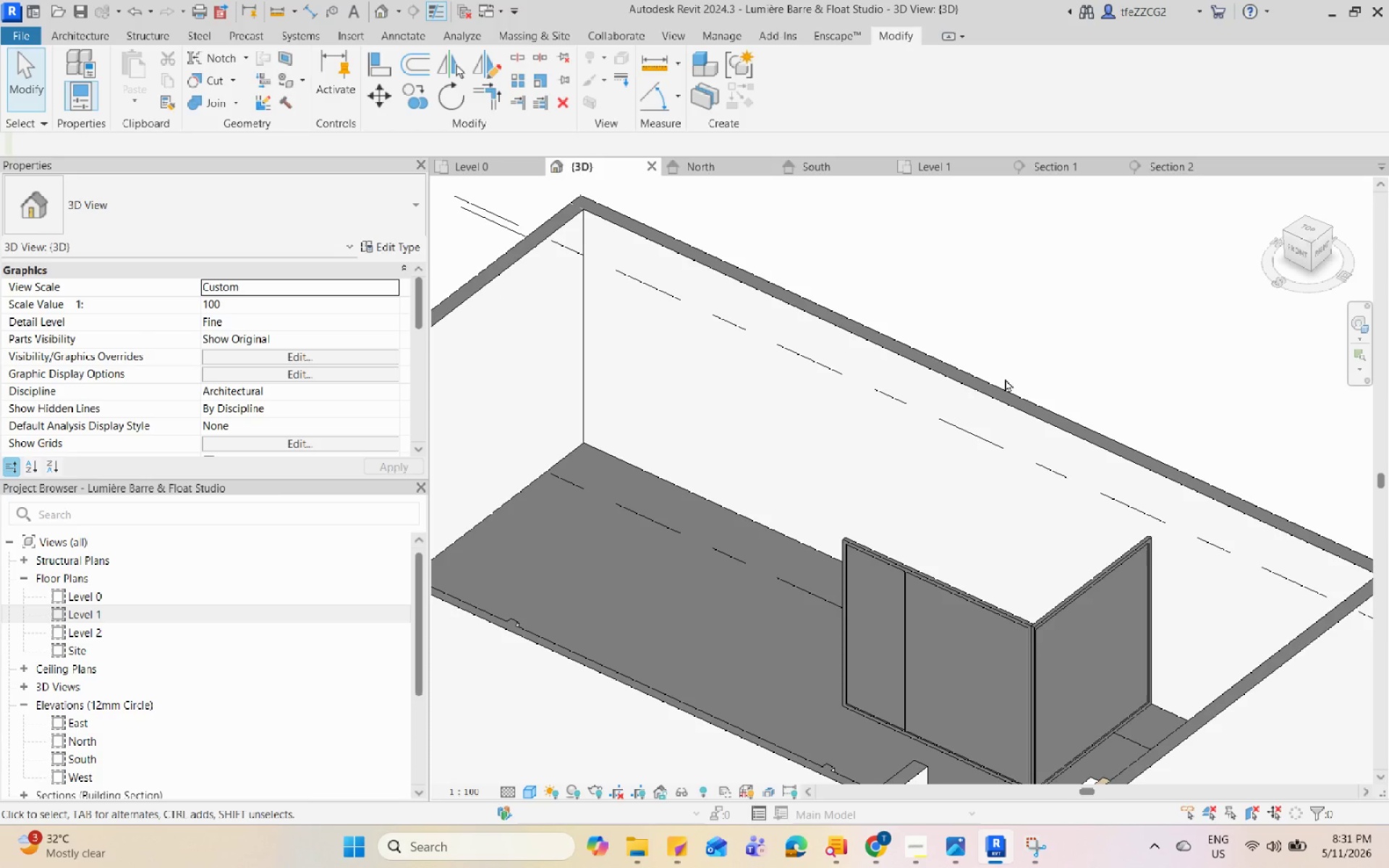 
hold_key(key=Space, duration=1.52)
 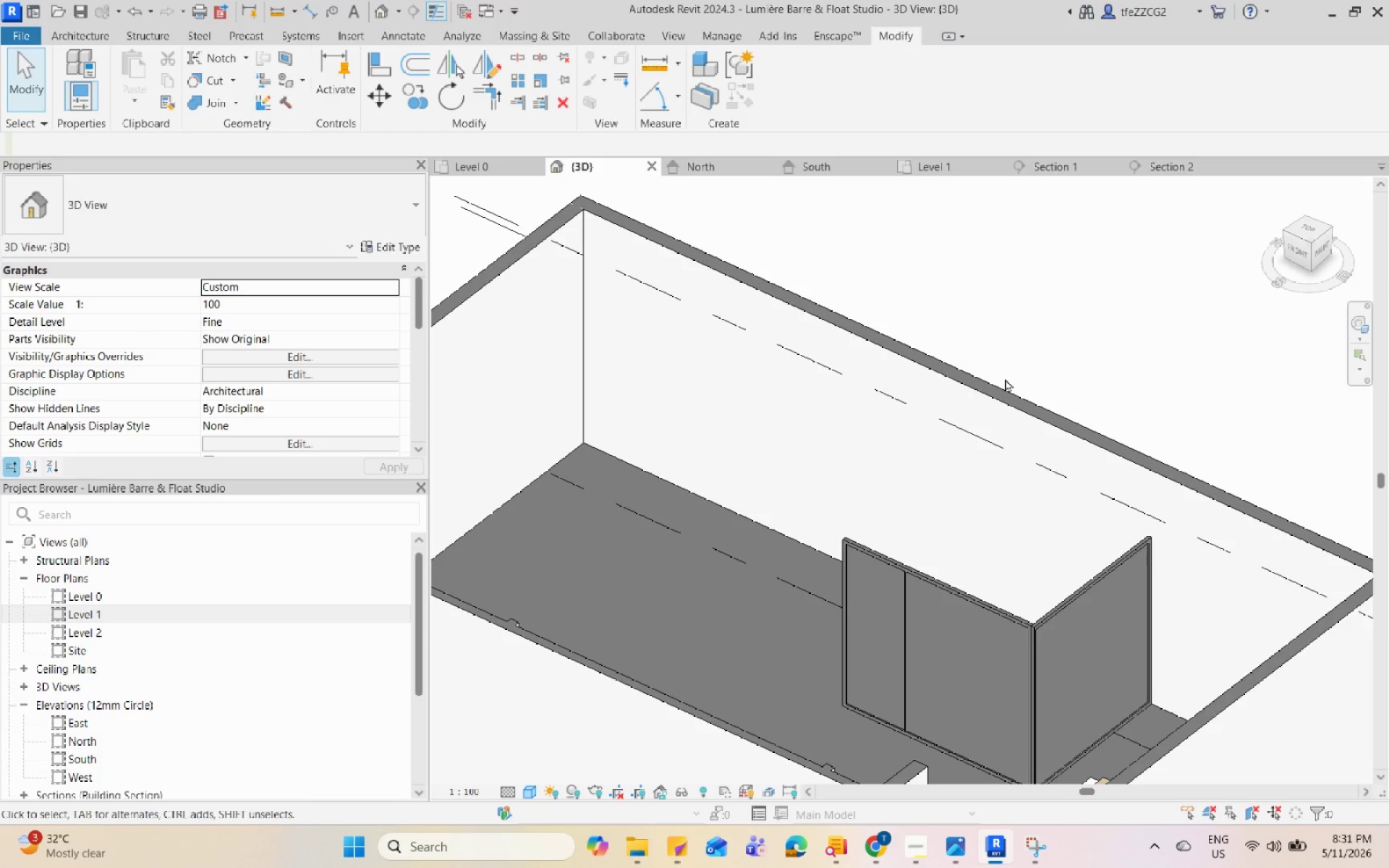 
hold_key(key=Space, duration=1.51)
 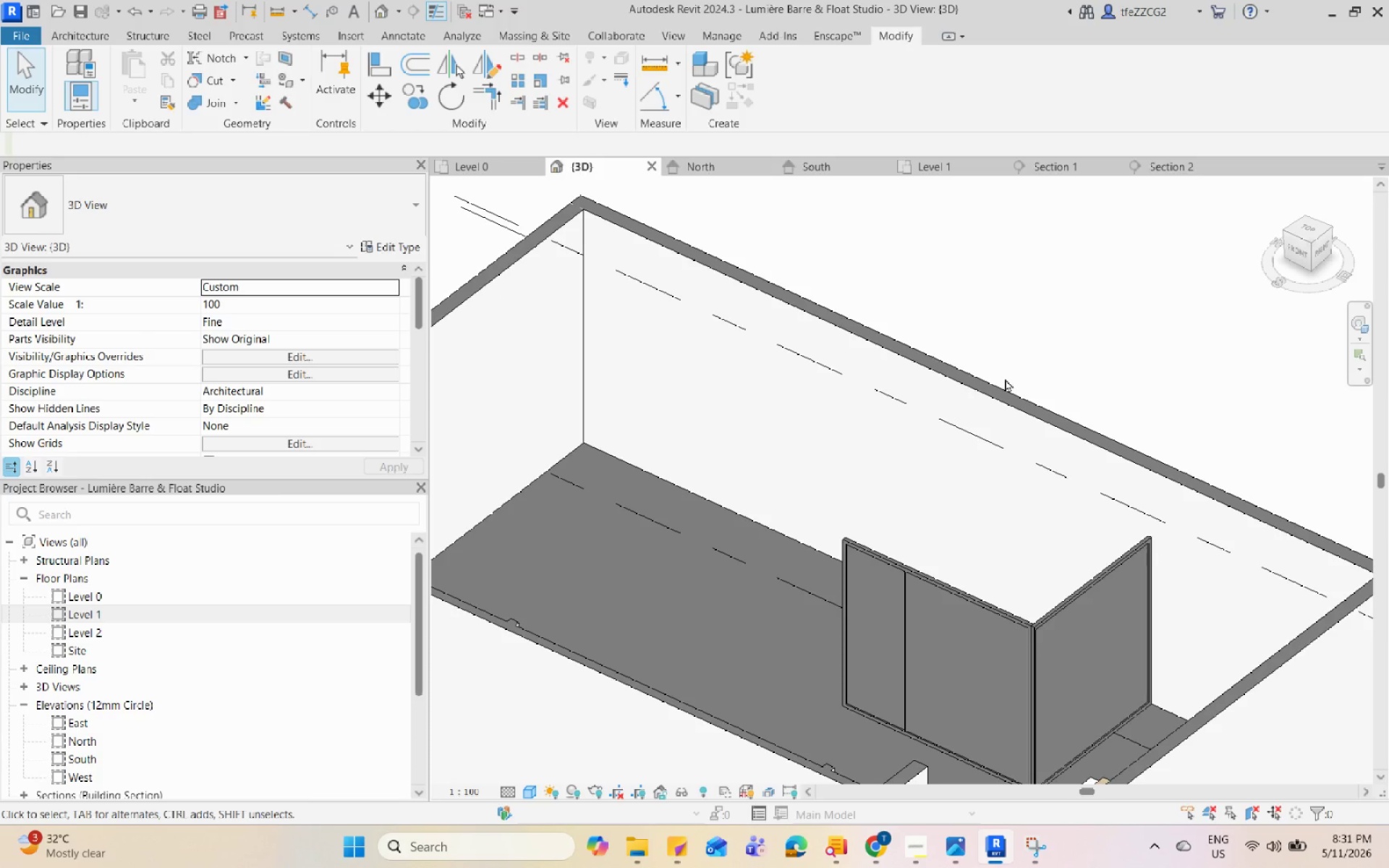 
hold_key(key=Space, duration=1.52)
 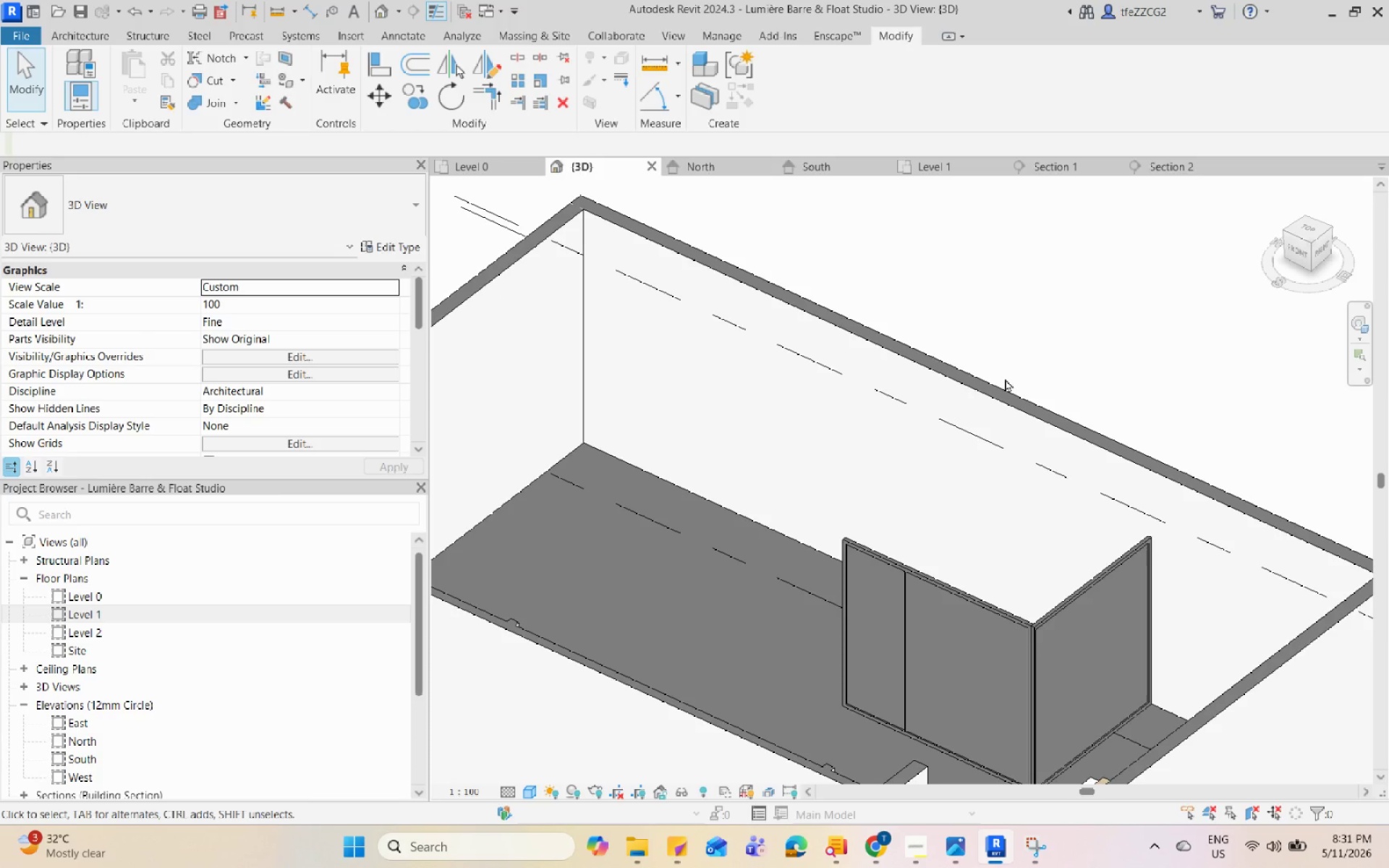 
hold_key(key=Space, duration=1.5)
 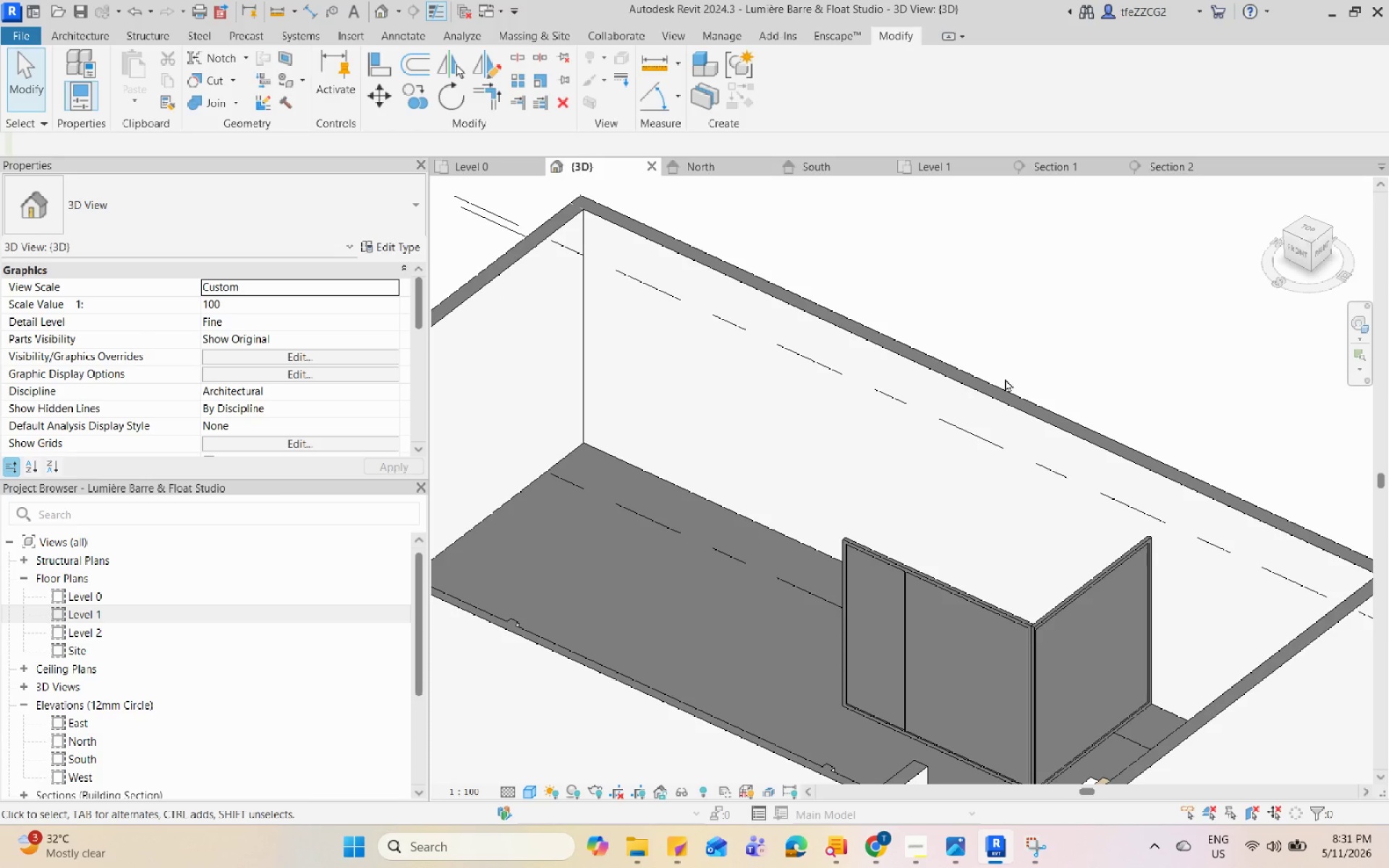 
hold_key(key=Space, duration=1.5)
 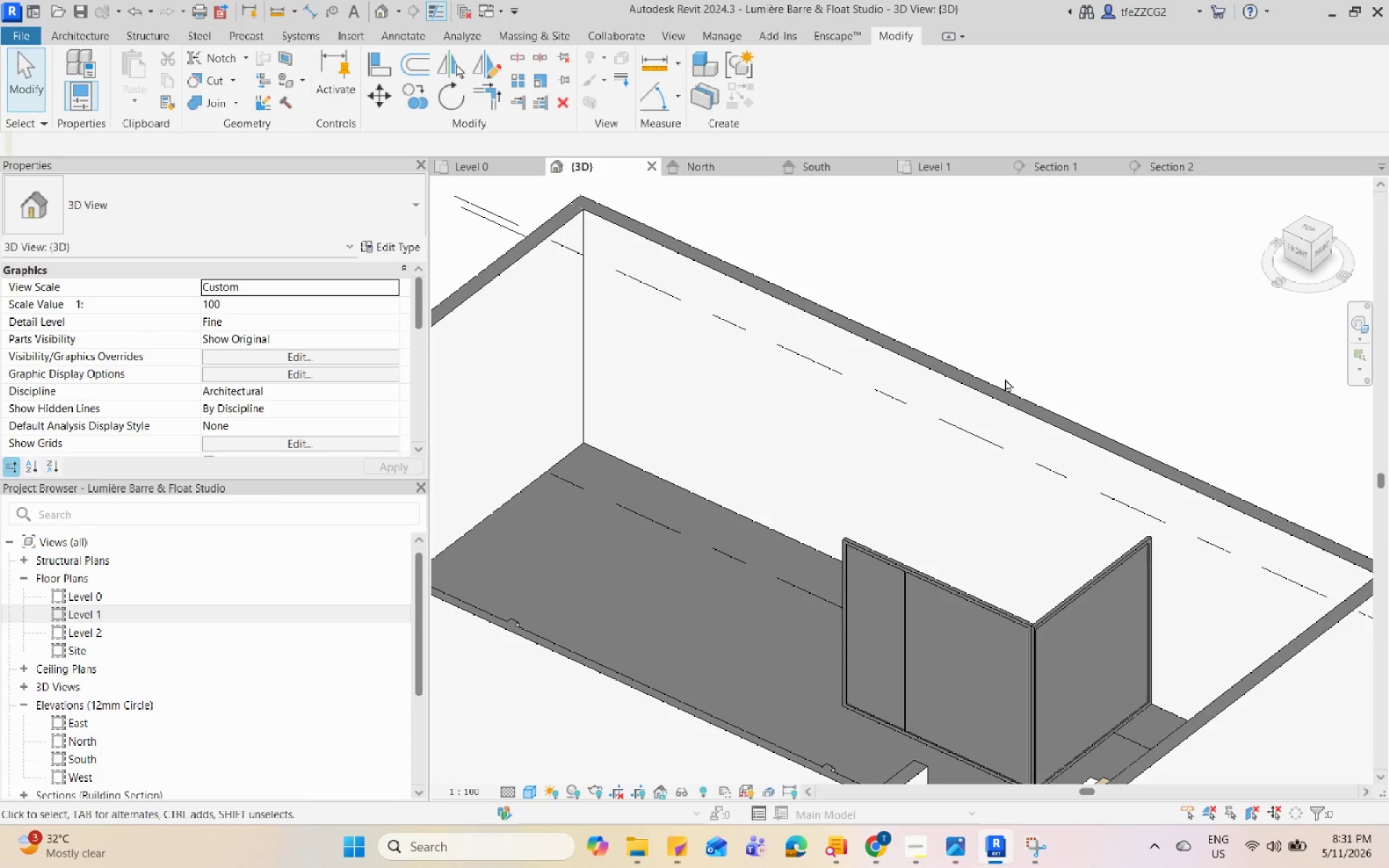 
hold_key(key=Space, duration=1.52)
 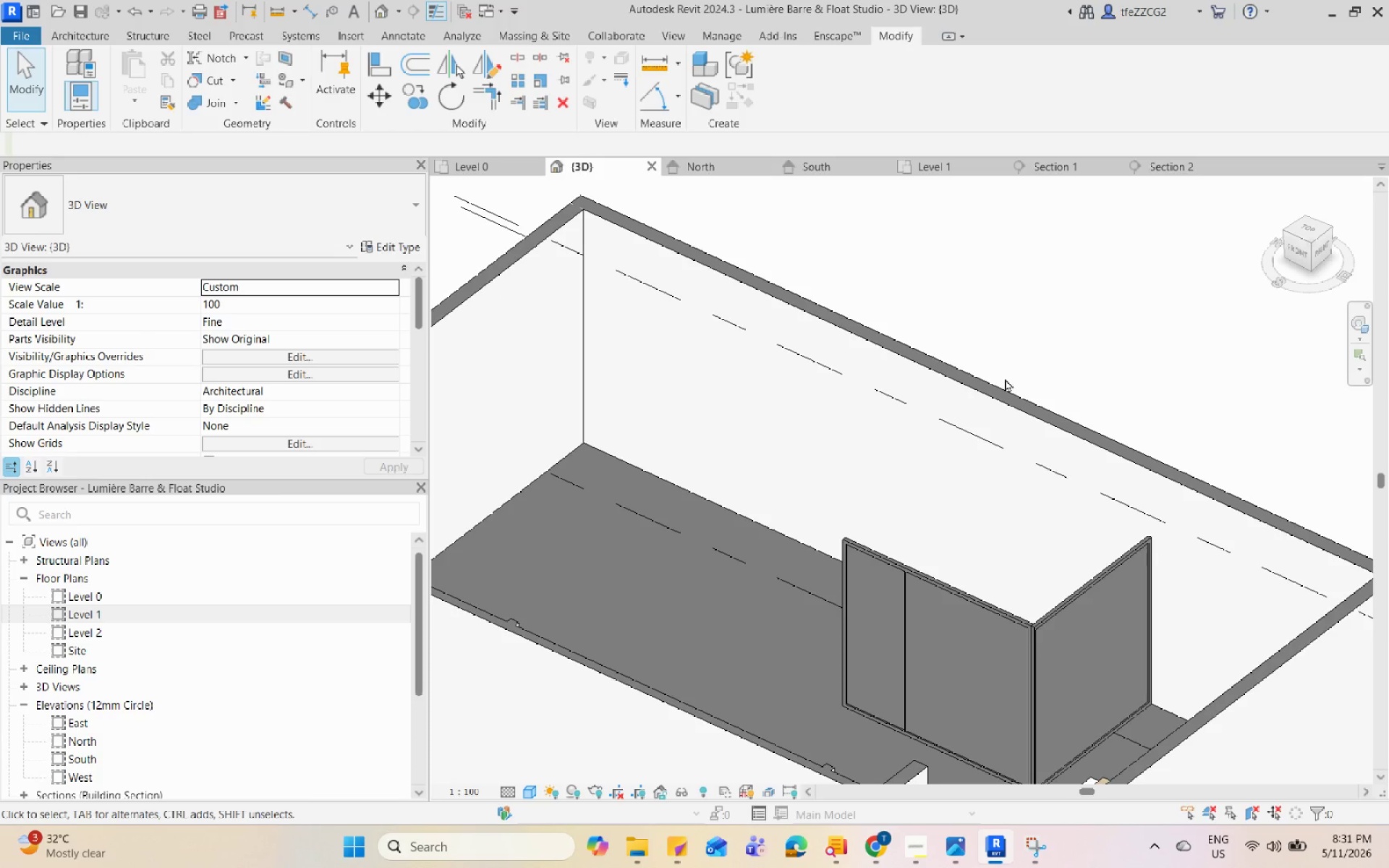 
hold_key(key=Space, duration=1.51)
 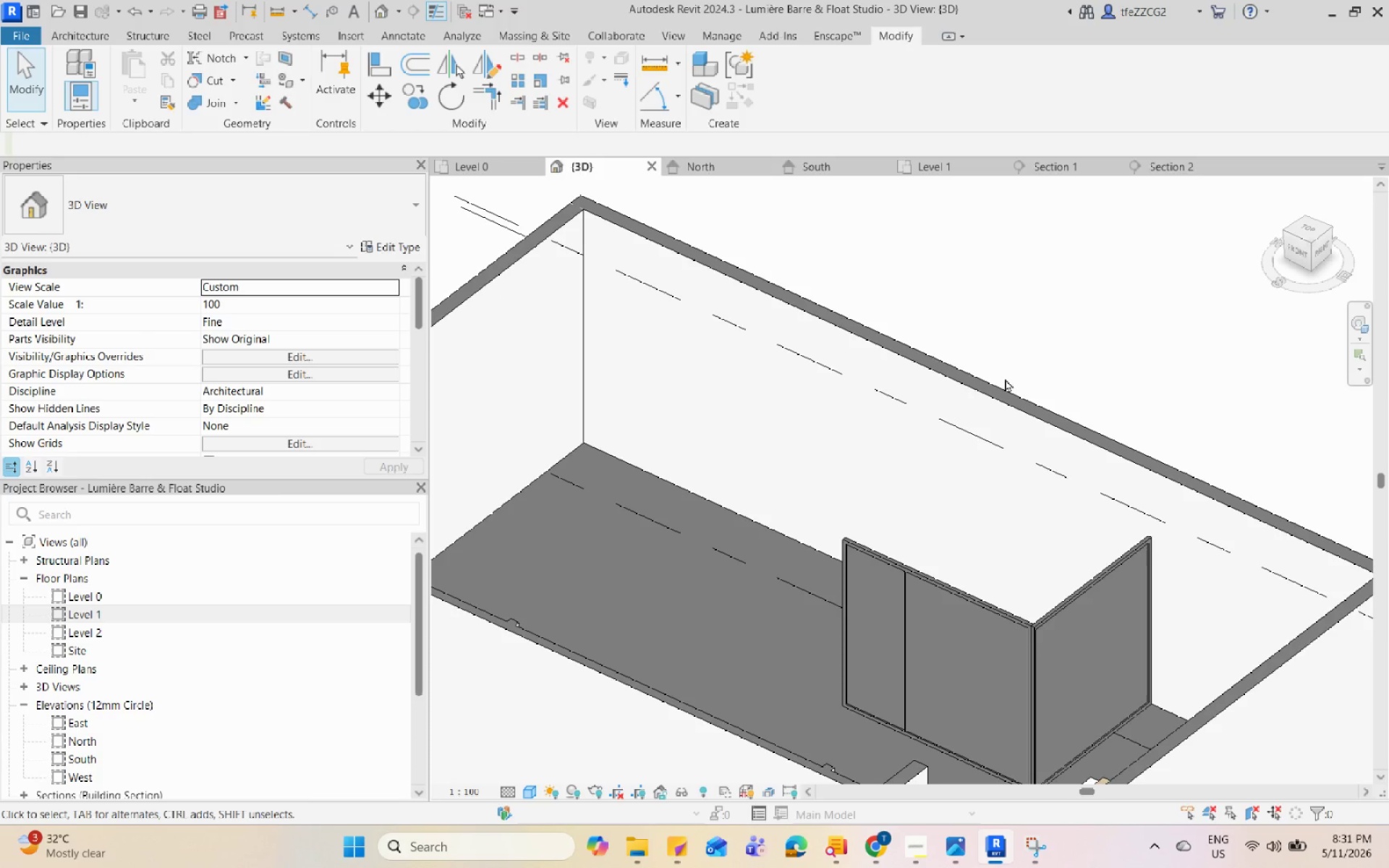 
hold_key(key=Space, duration=1.53)
 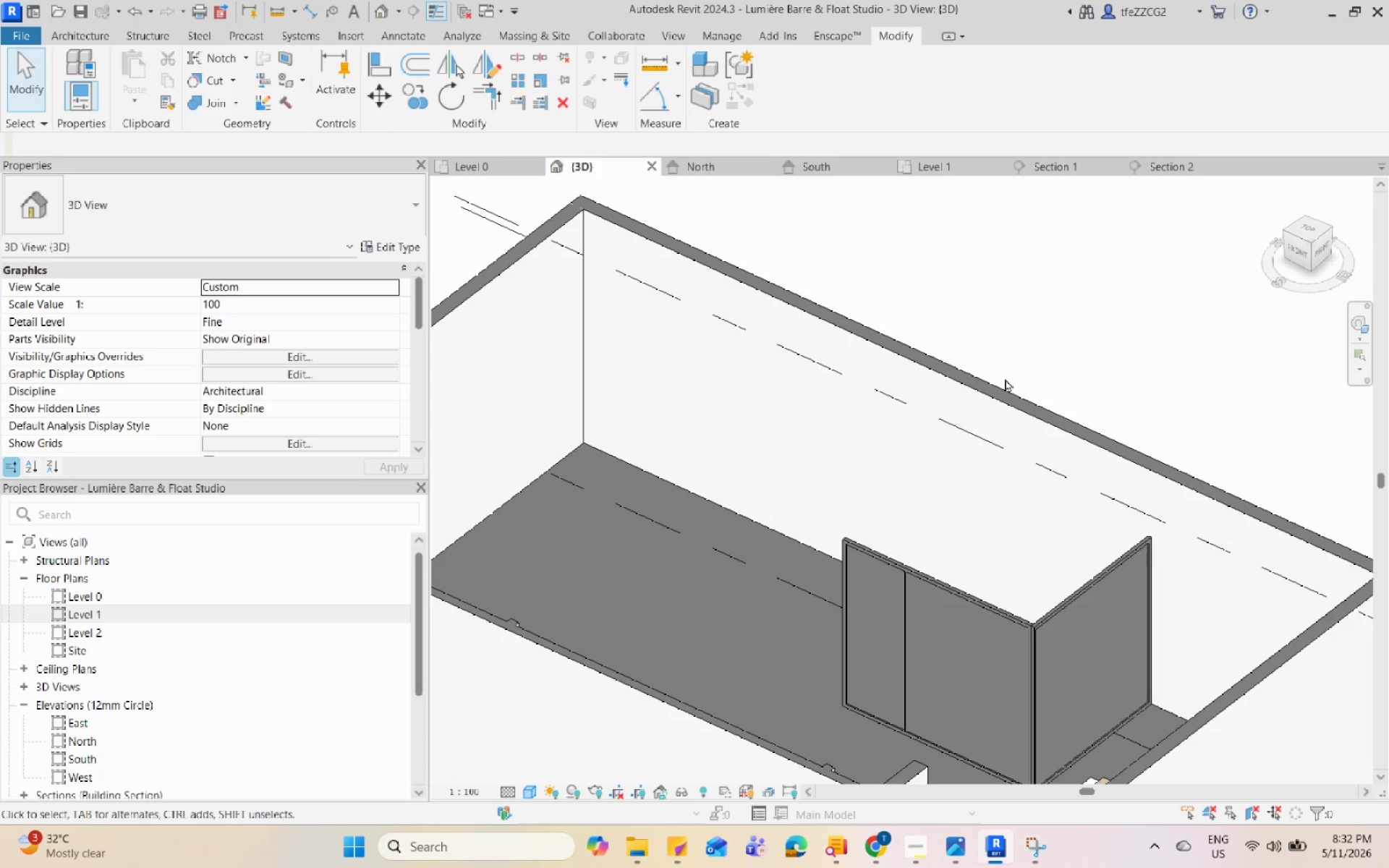 
hold_key(key=Space, duration=1.51)
 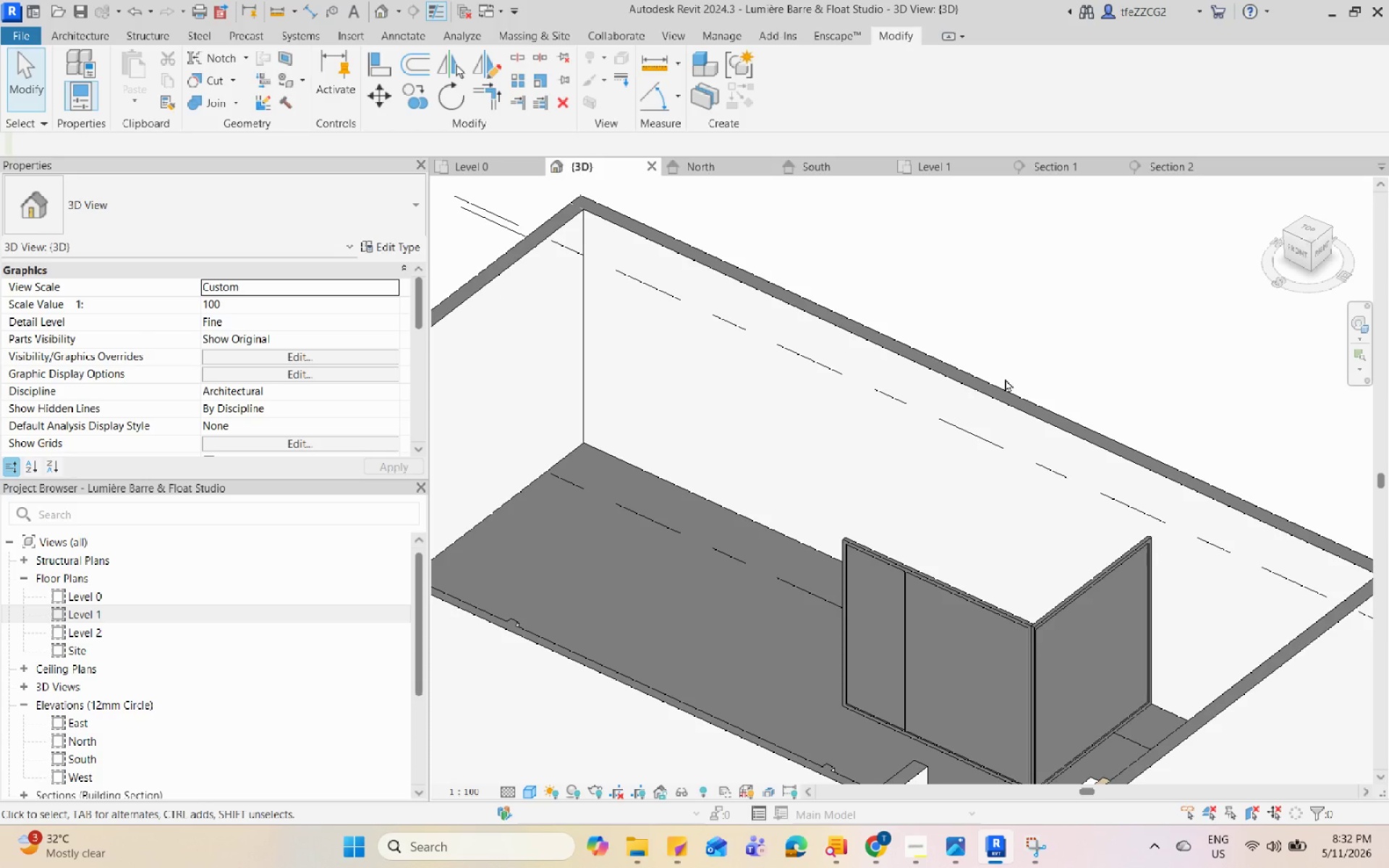 
hold_key(key=Space, duration=1.53)
 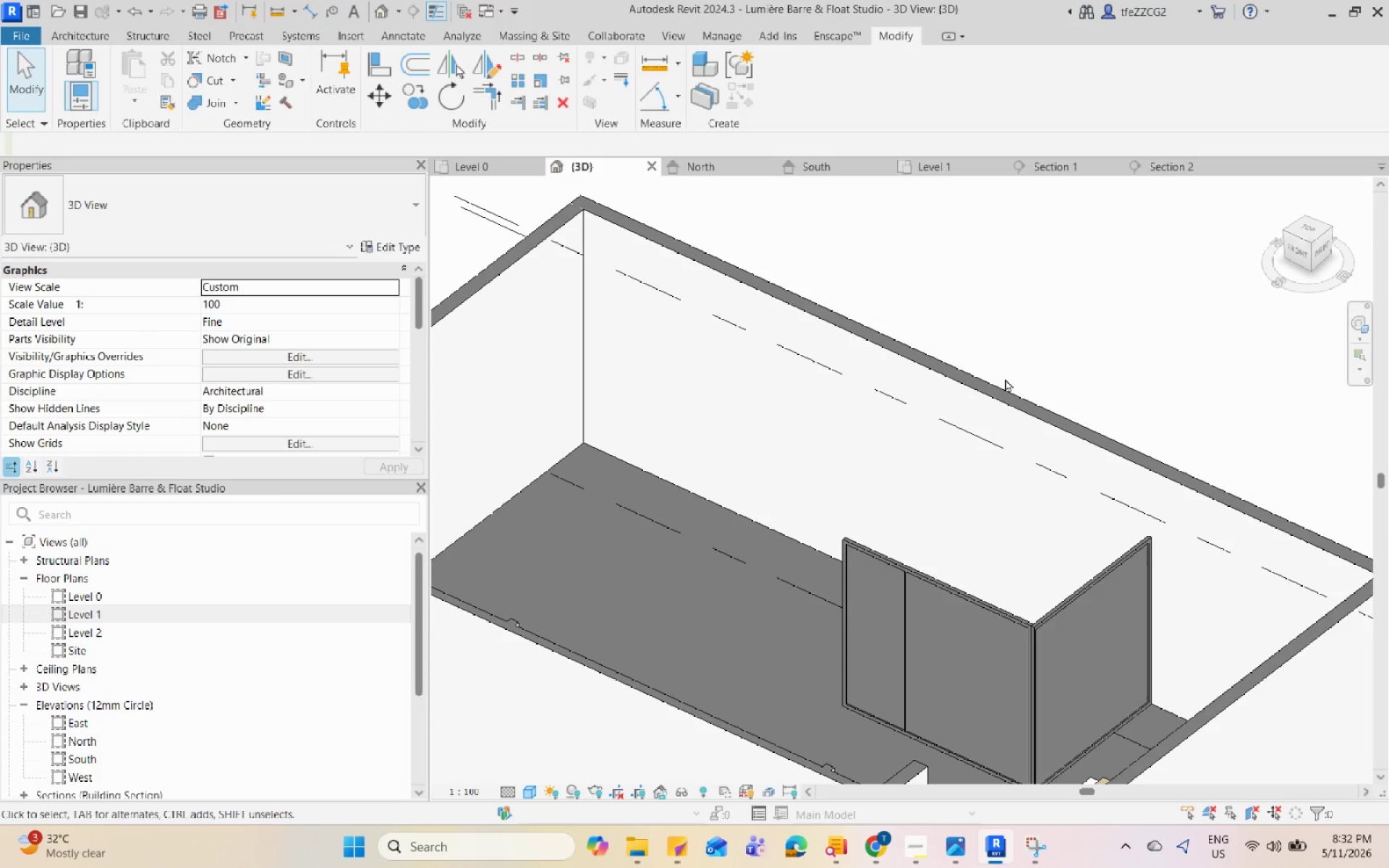 
hold_key(key=Space, duration=1.5)
 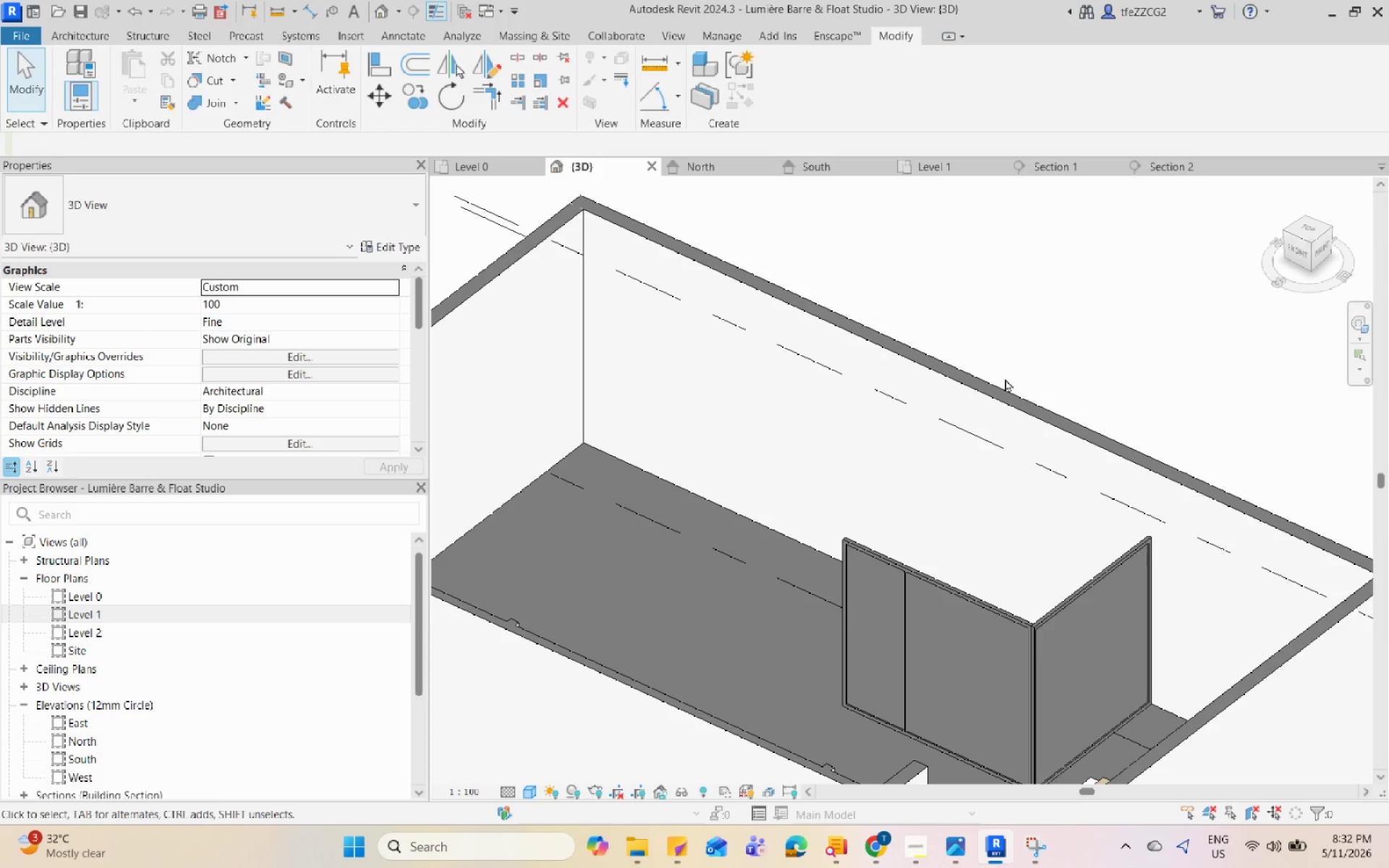 
hold_key(key=Space, duration=1.5)
 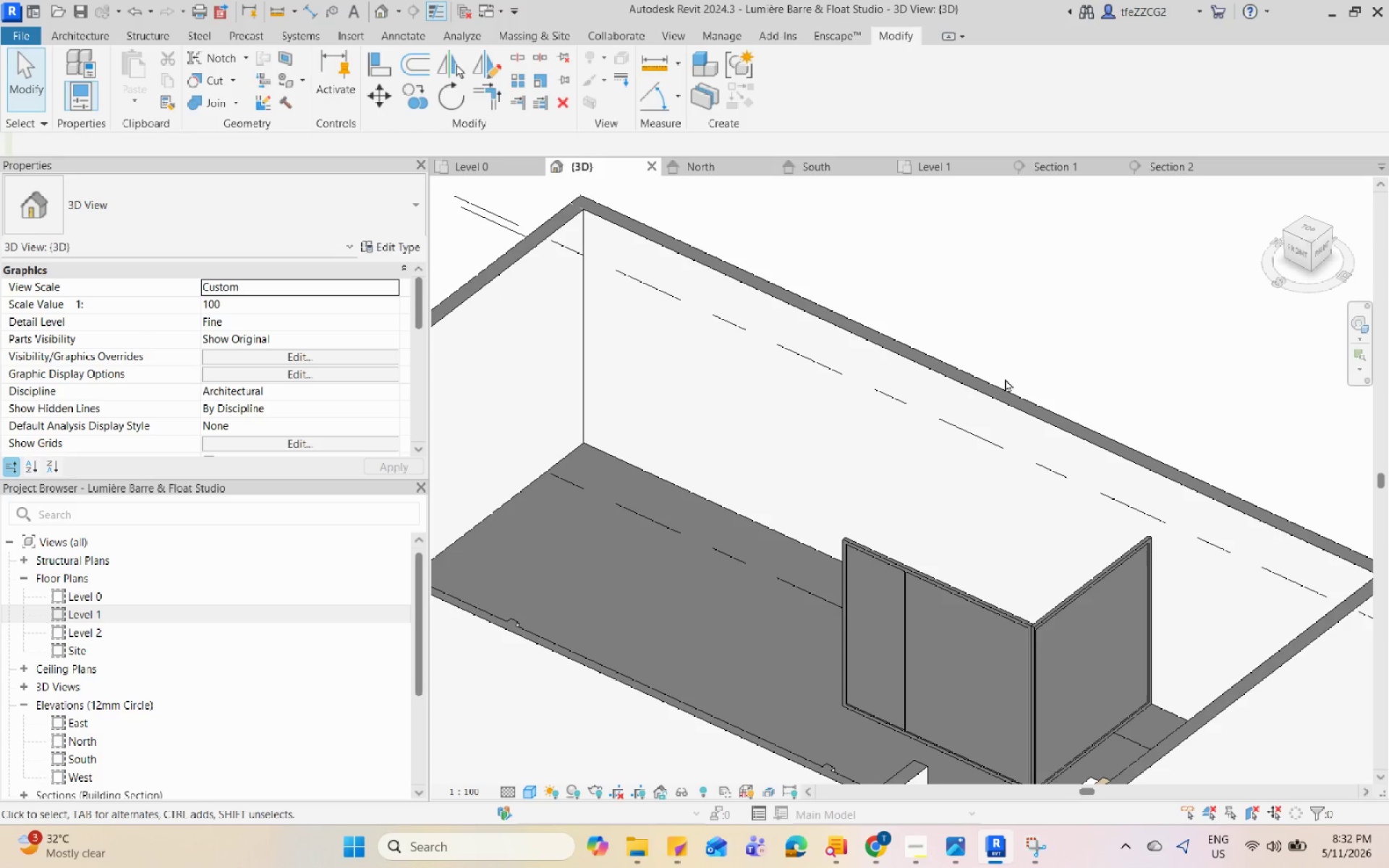 
hold_key(key=Space, duration=1.5)
 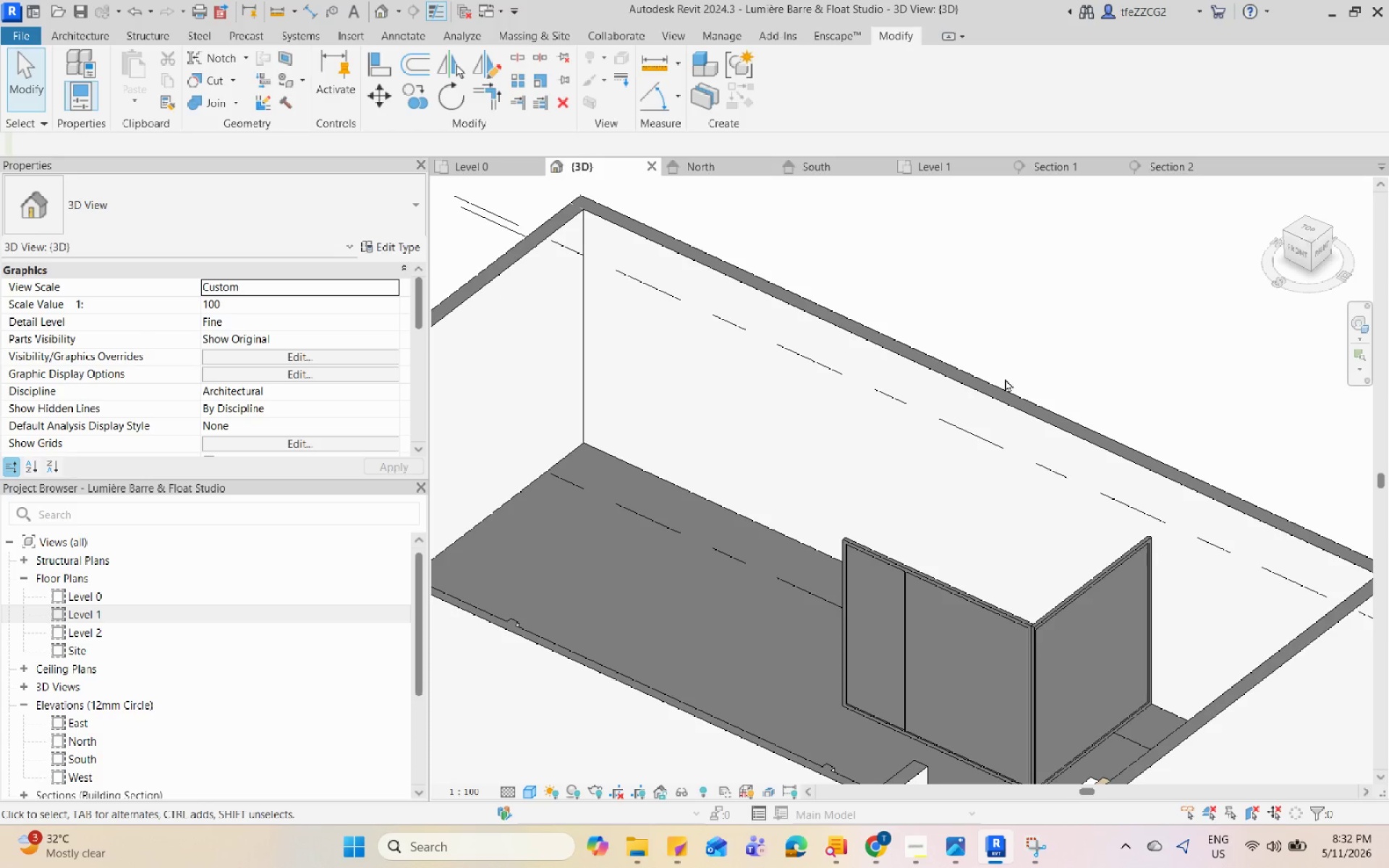 
hold_key(key=Space, duration=1.52)
 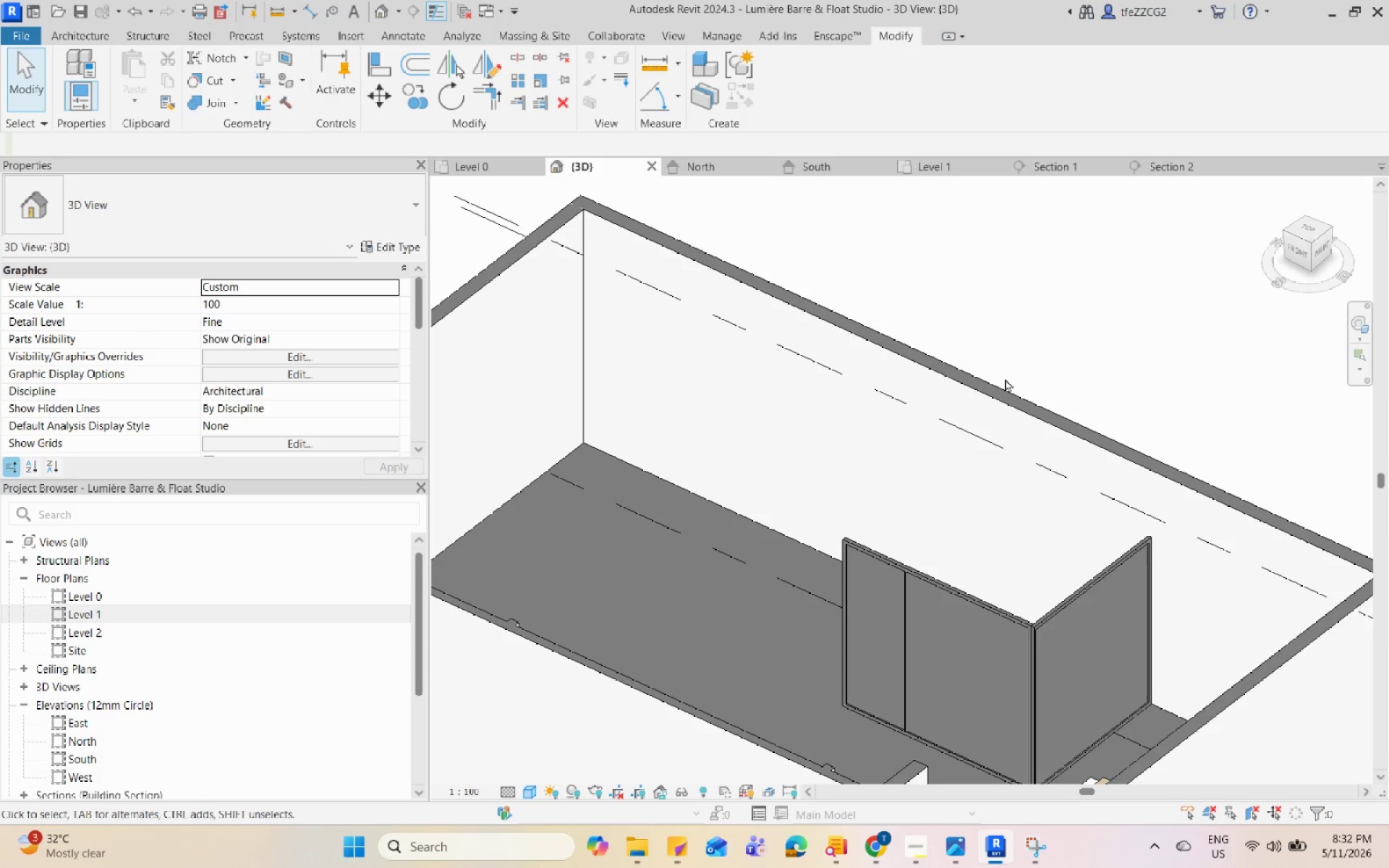 
hold_key(key=Space, duration=1.5)
 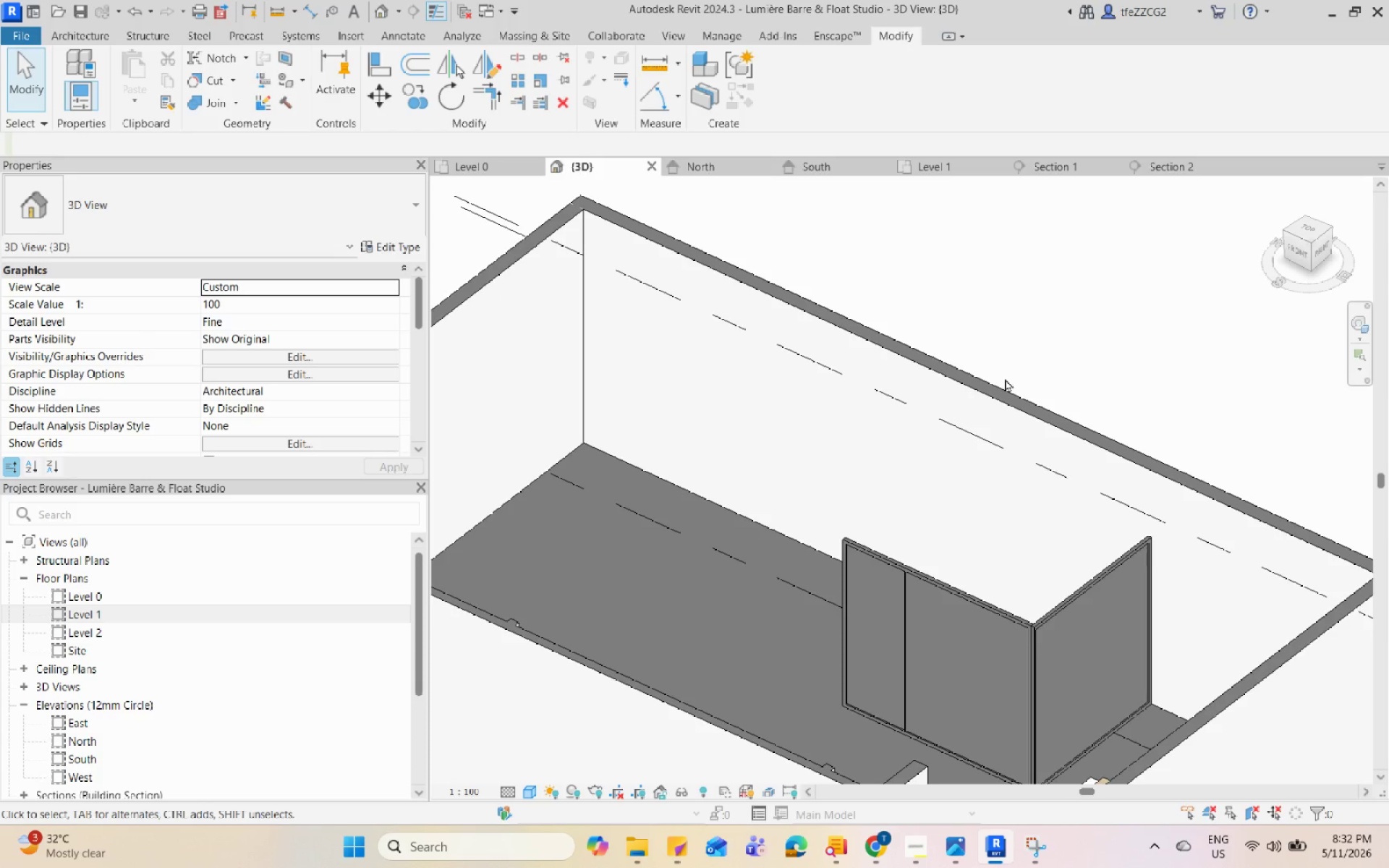 
hold_key(key=Space, duration=1.52)
 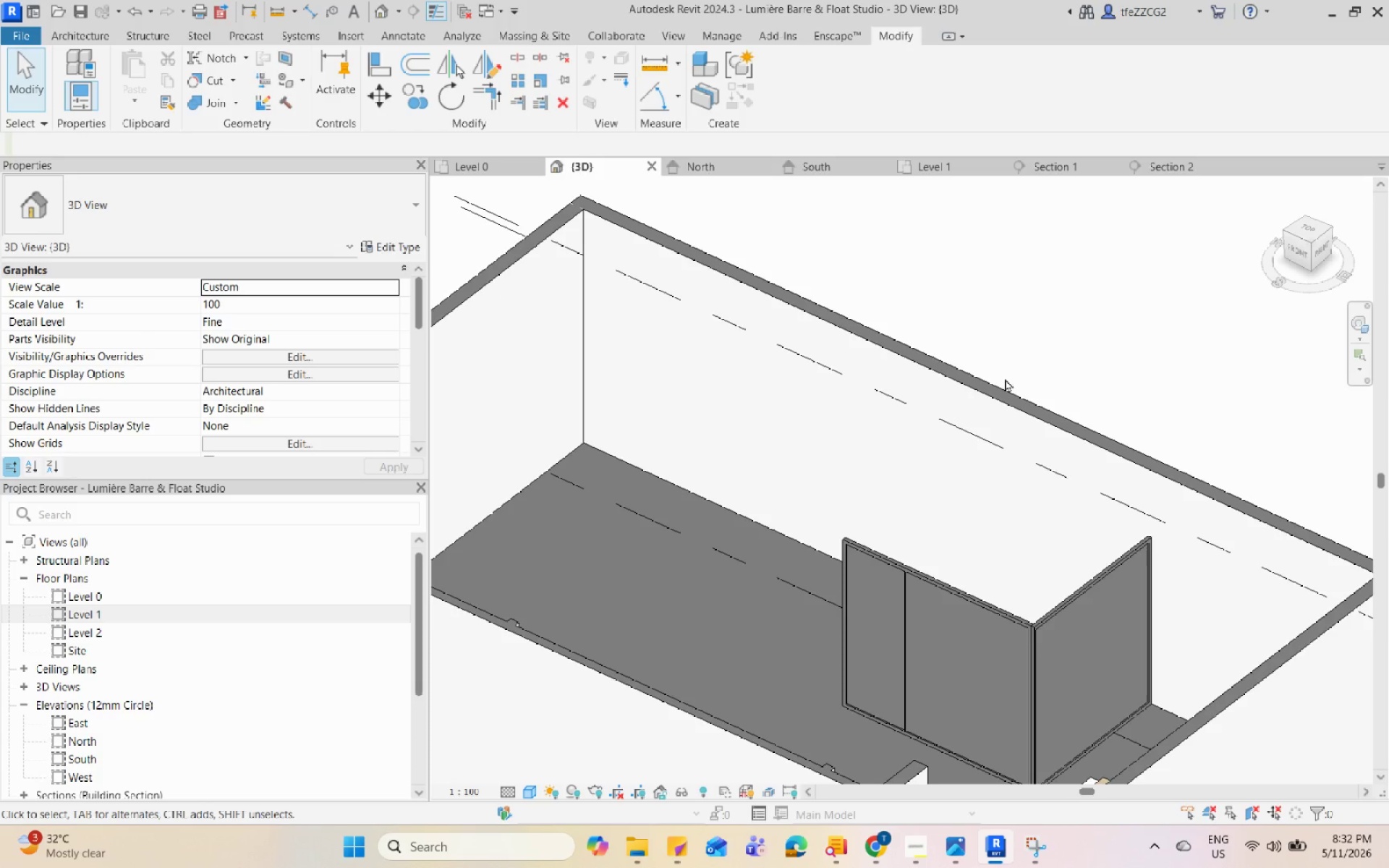 
hold_key(key=Space, duration=1.51)
 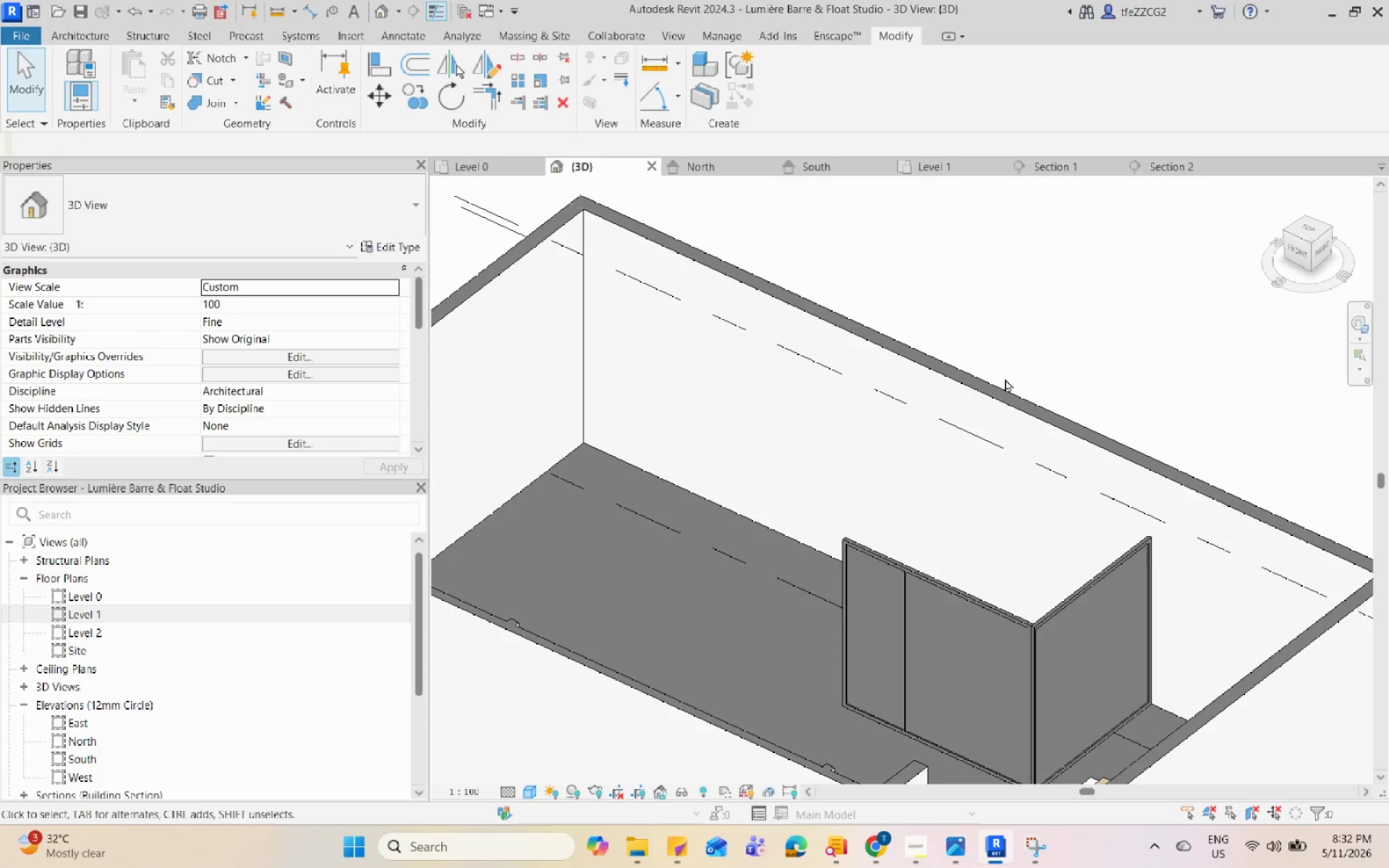 
hold_key(key=Space, duration=1.52)
 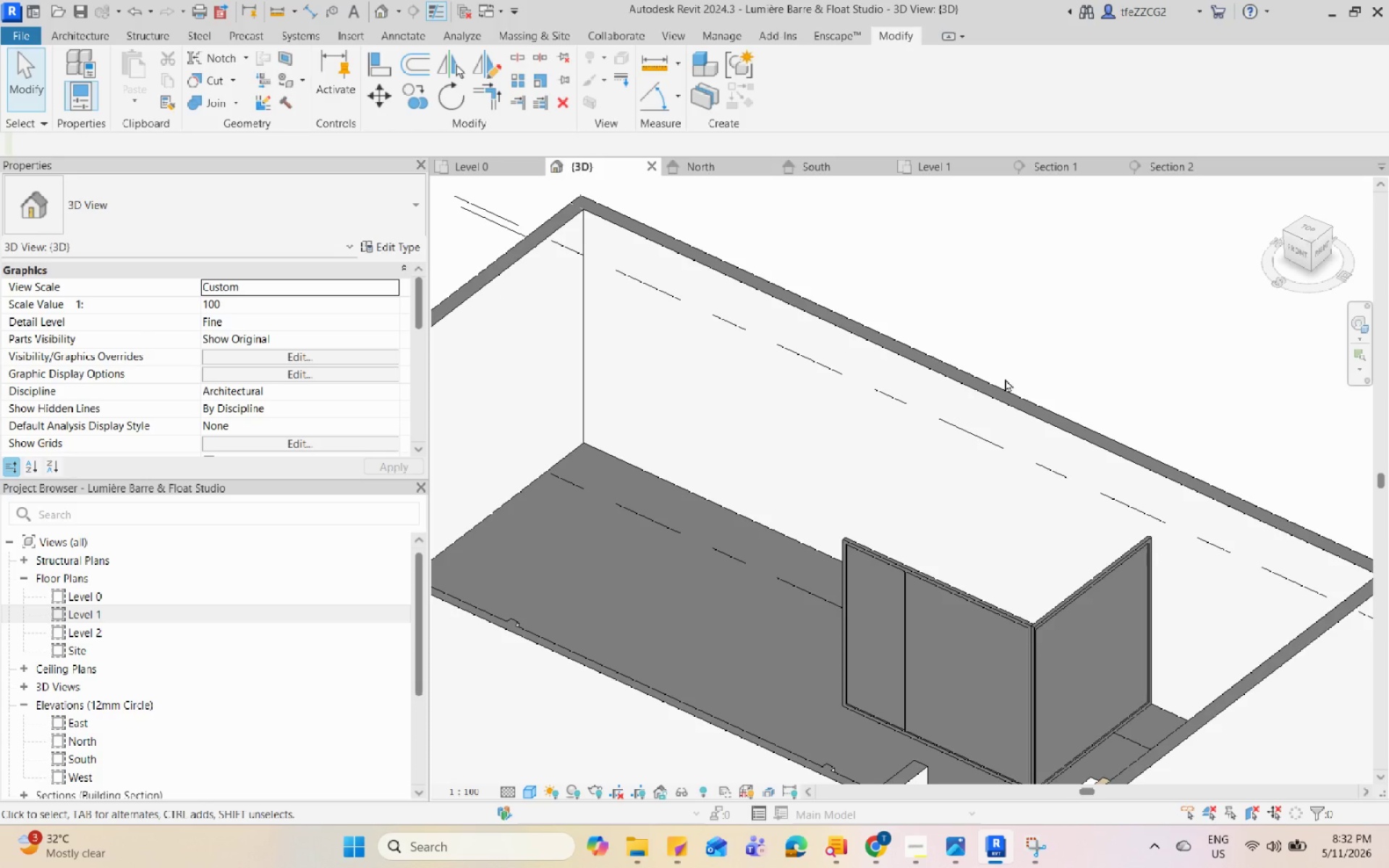 
hold_key(key=Space, duration=1.52)
 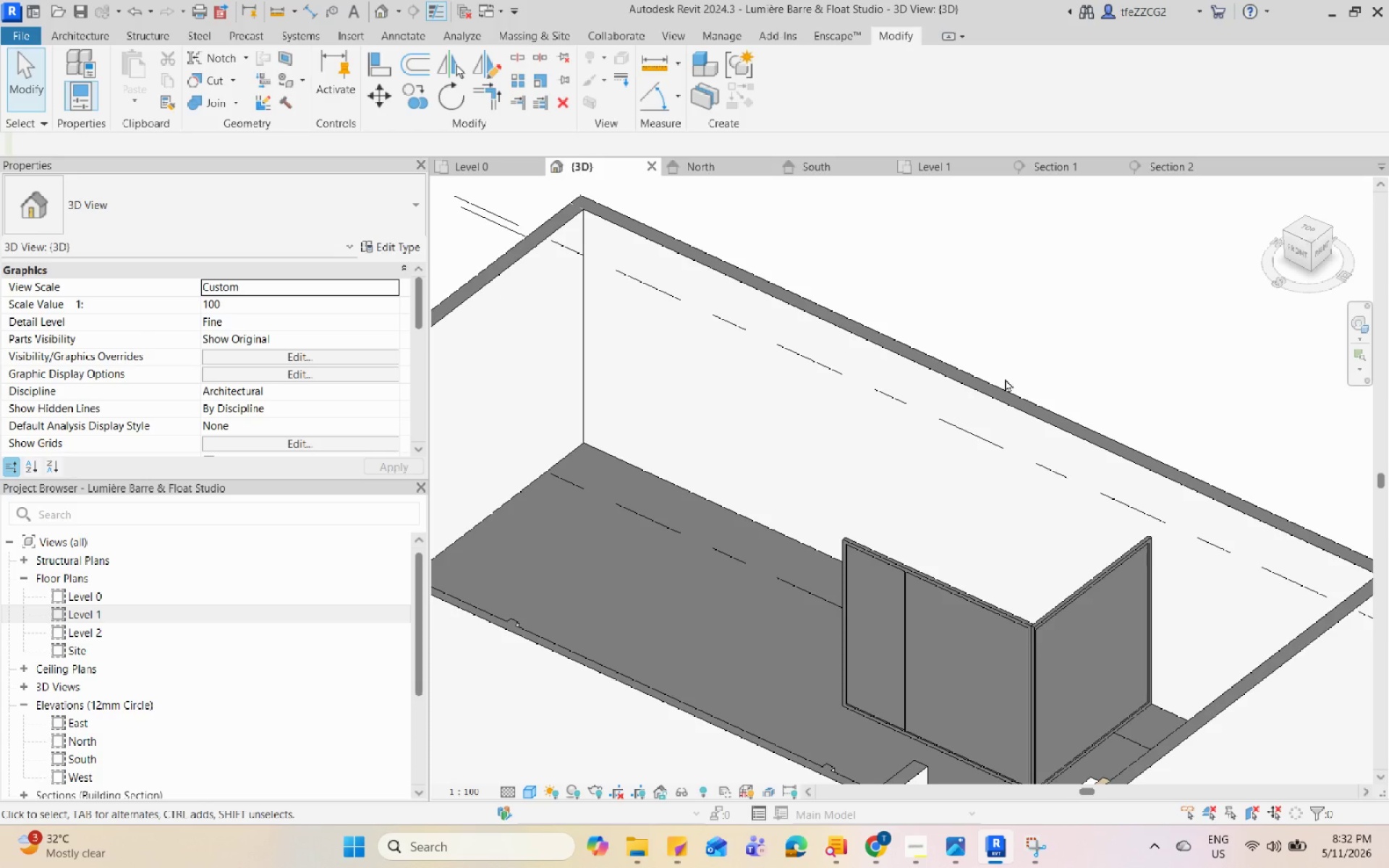 
hold_key(key=Space, duration=1.51)
 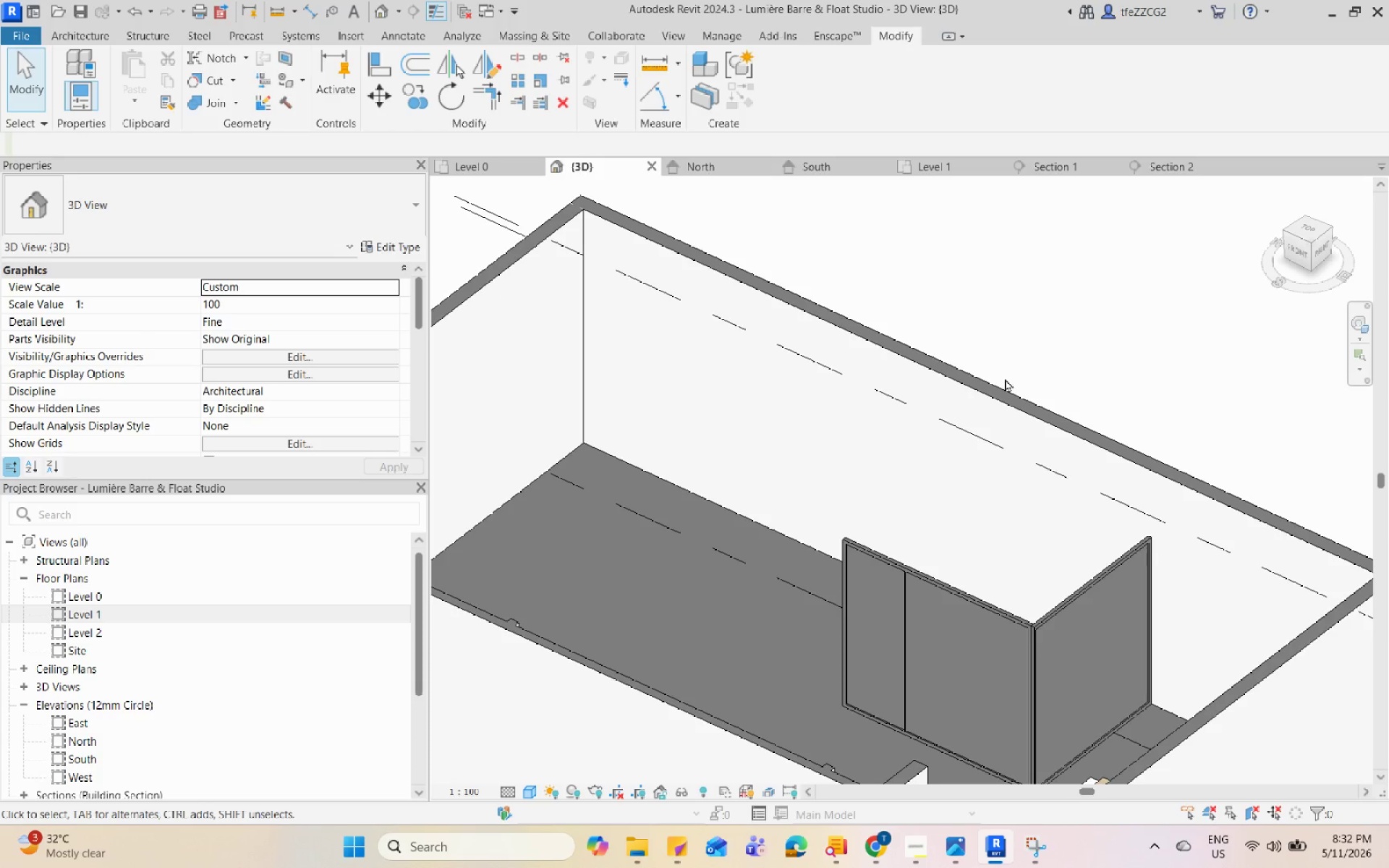 
hold_key(key=Space, duration=1.52)
 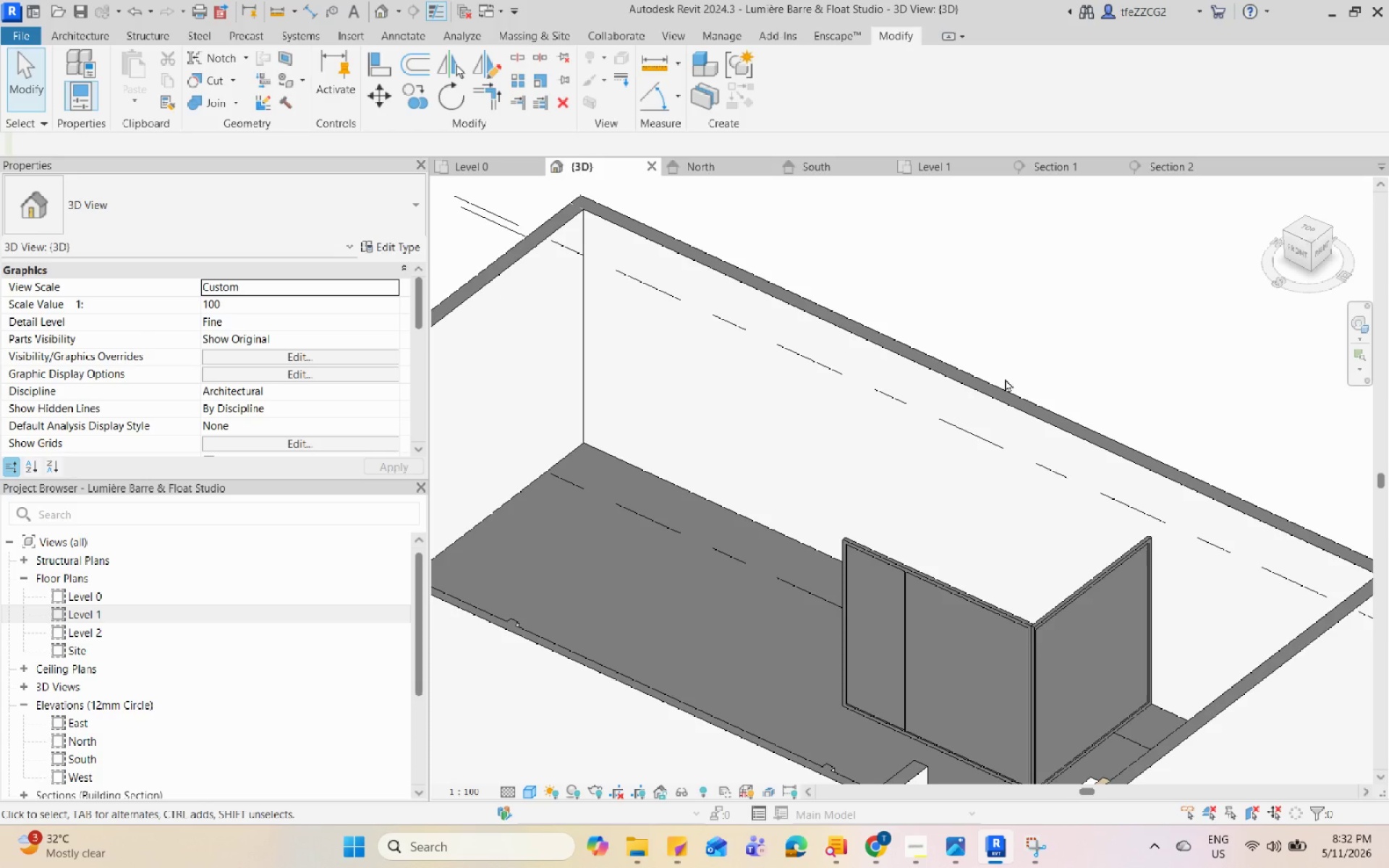 
hold_key(key=Space, duration=1.53)
 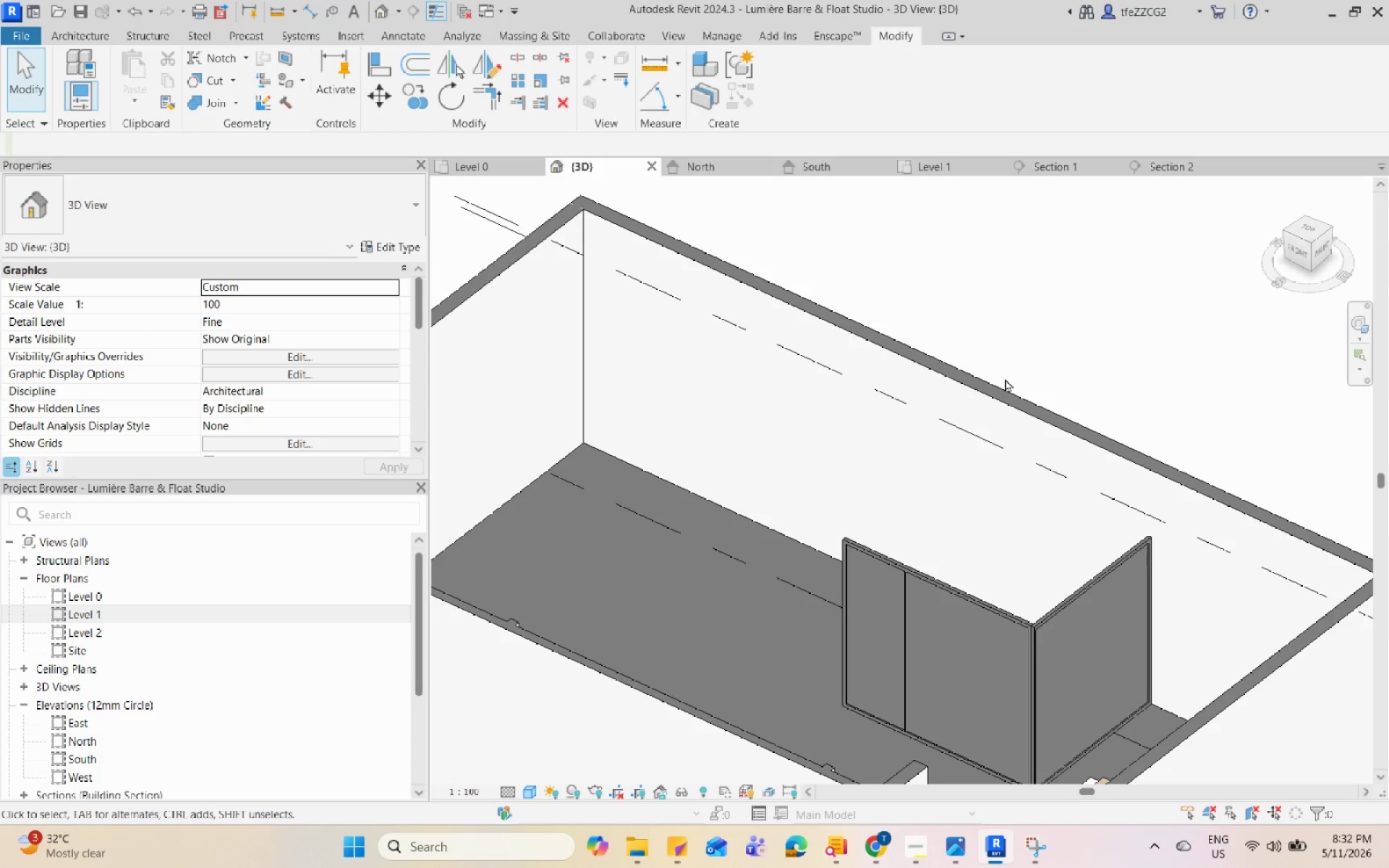 
hold_key(key=Space, duration=1.52)
 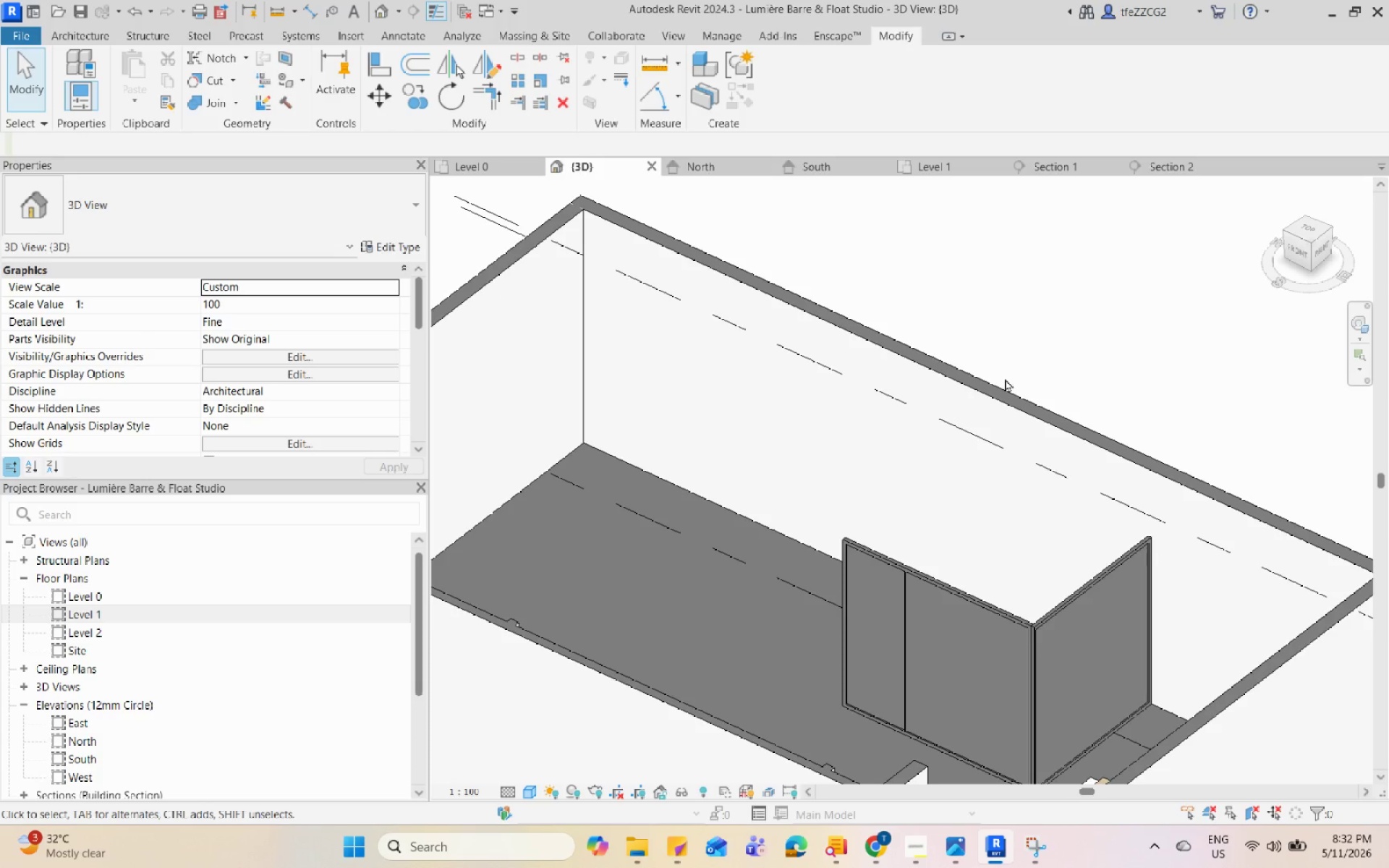 
hold_key(key=Space, duration=1.51)
 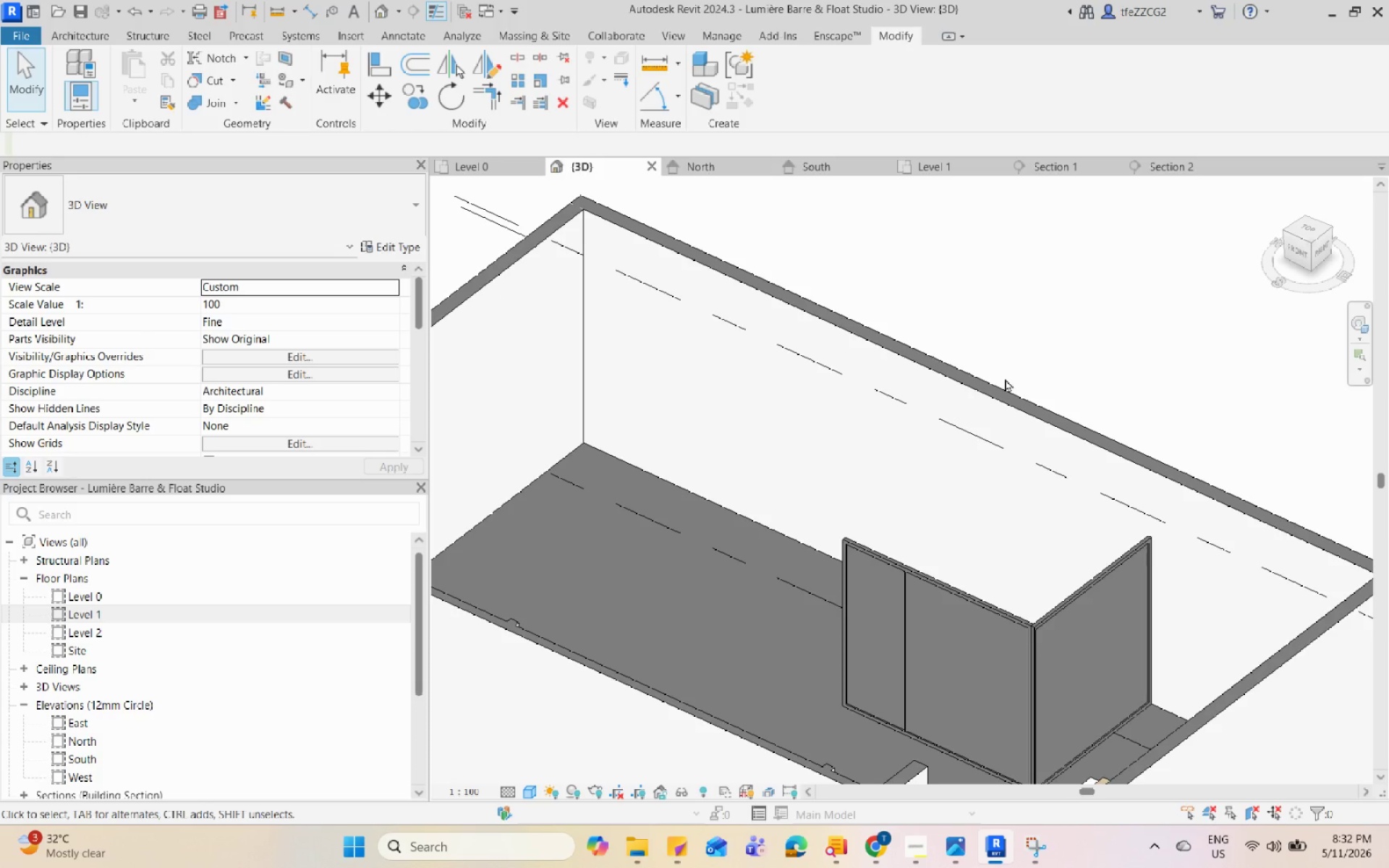 
hold_key(key=Space, duration=1.52)
 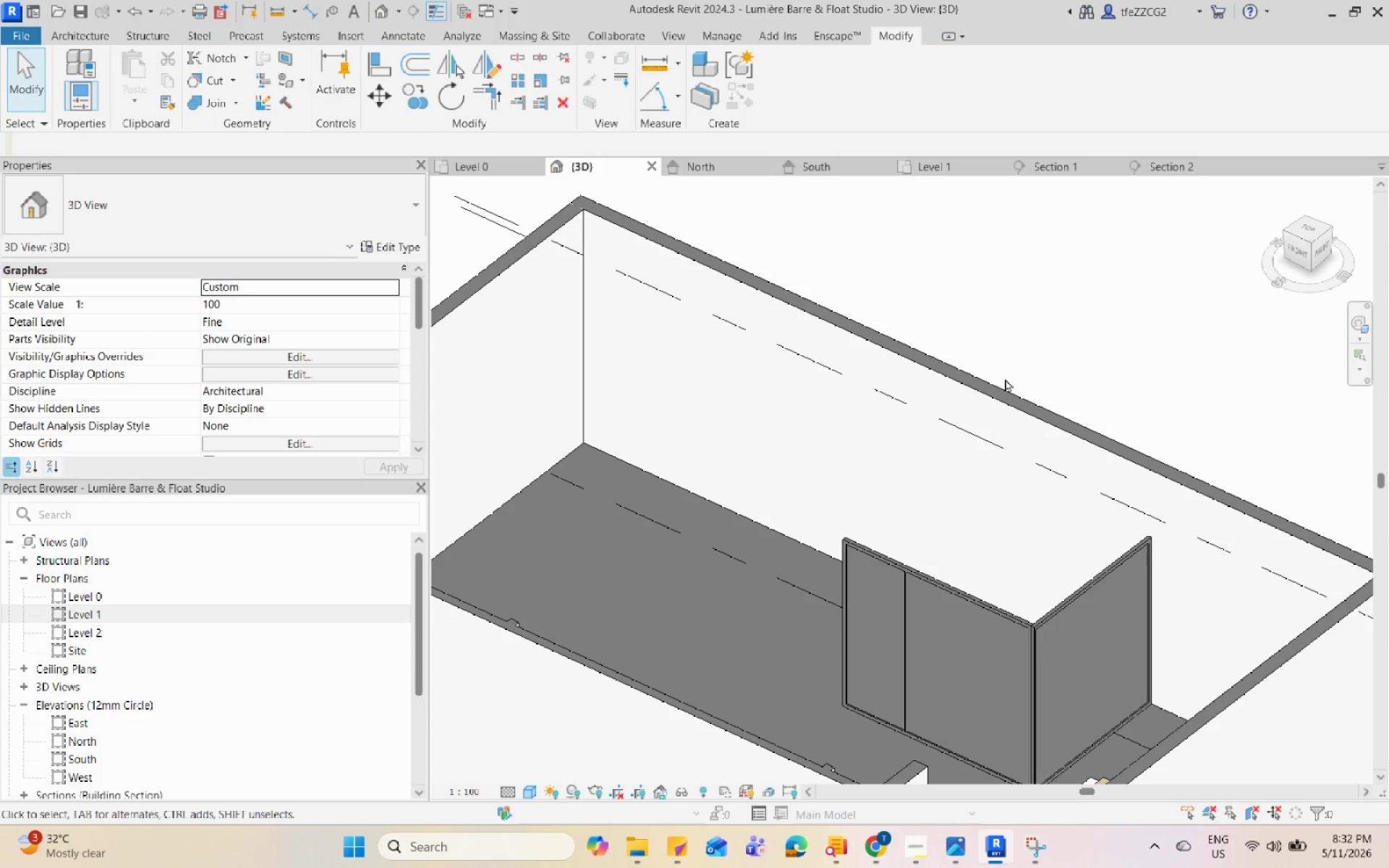 
hold_key(key=Space, duration=1.53)
 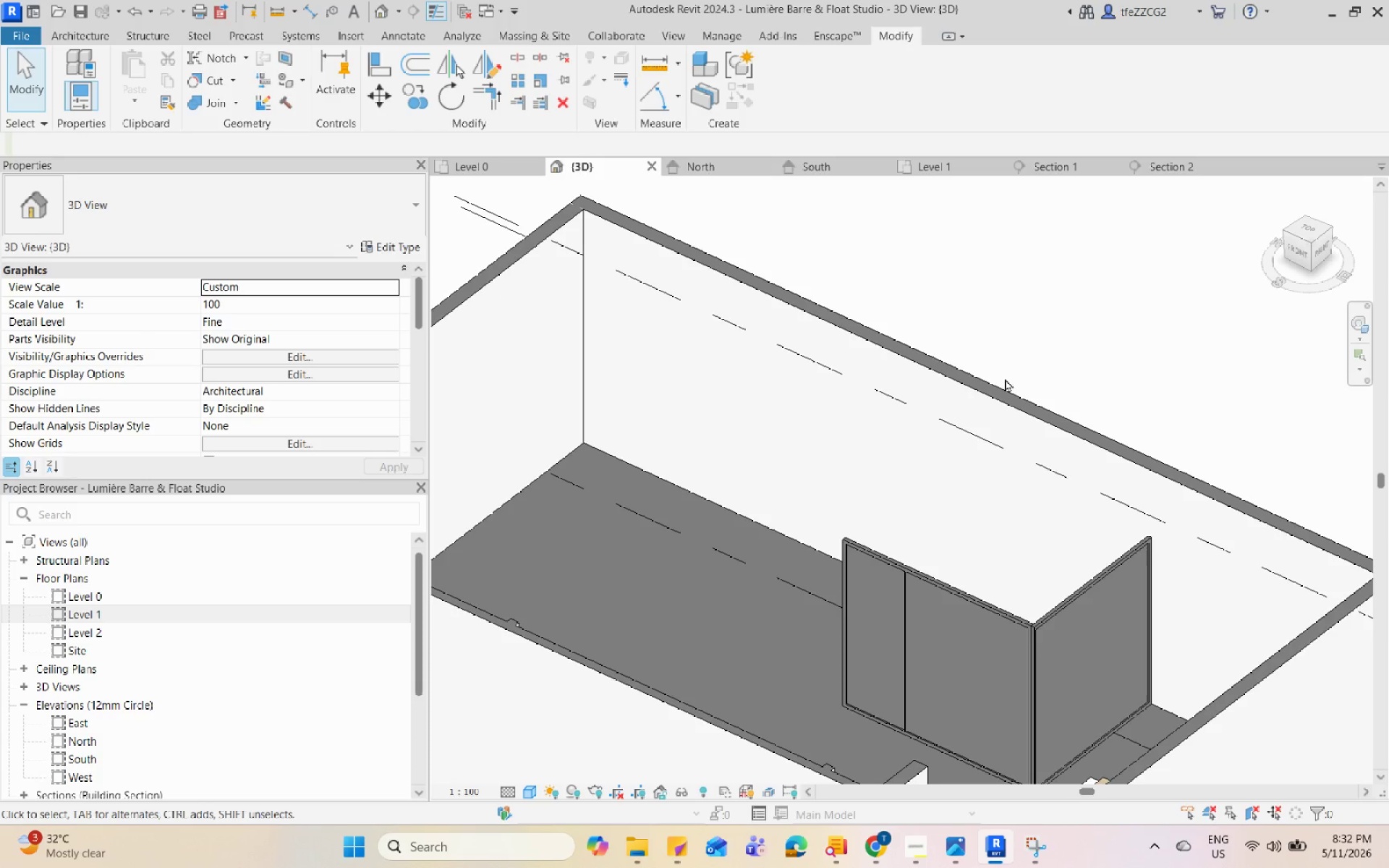 
hold_key(key=Space, duration=1.52)
 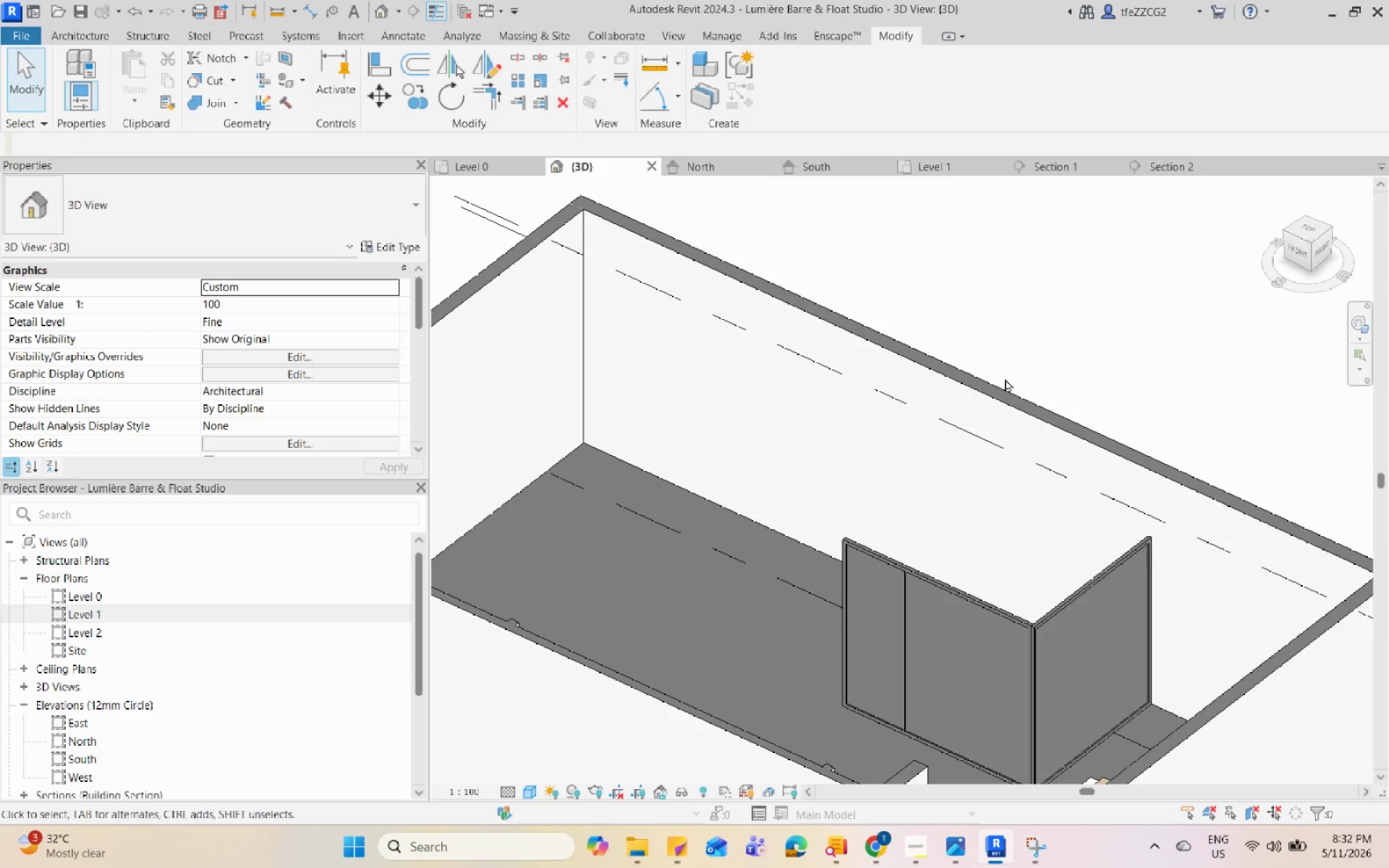 
hold_key(key=Space, duration=1.5)
 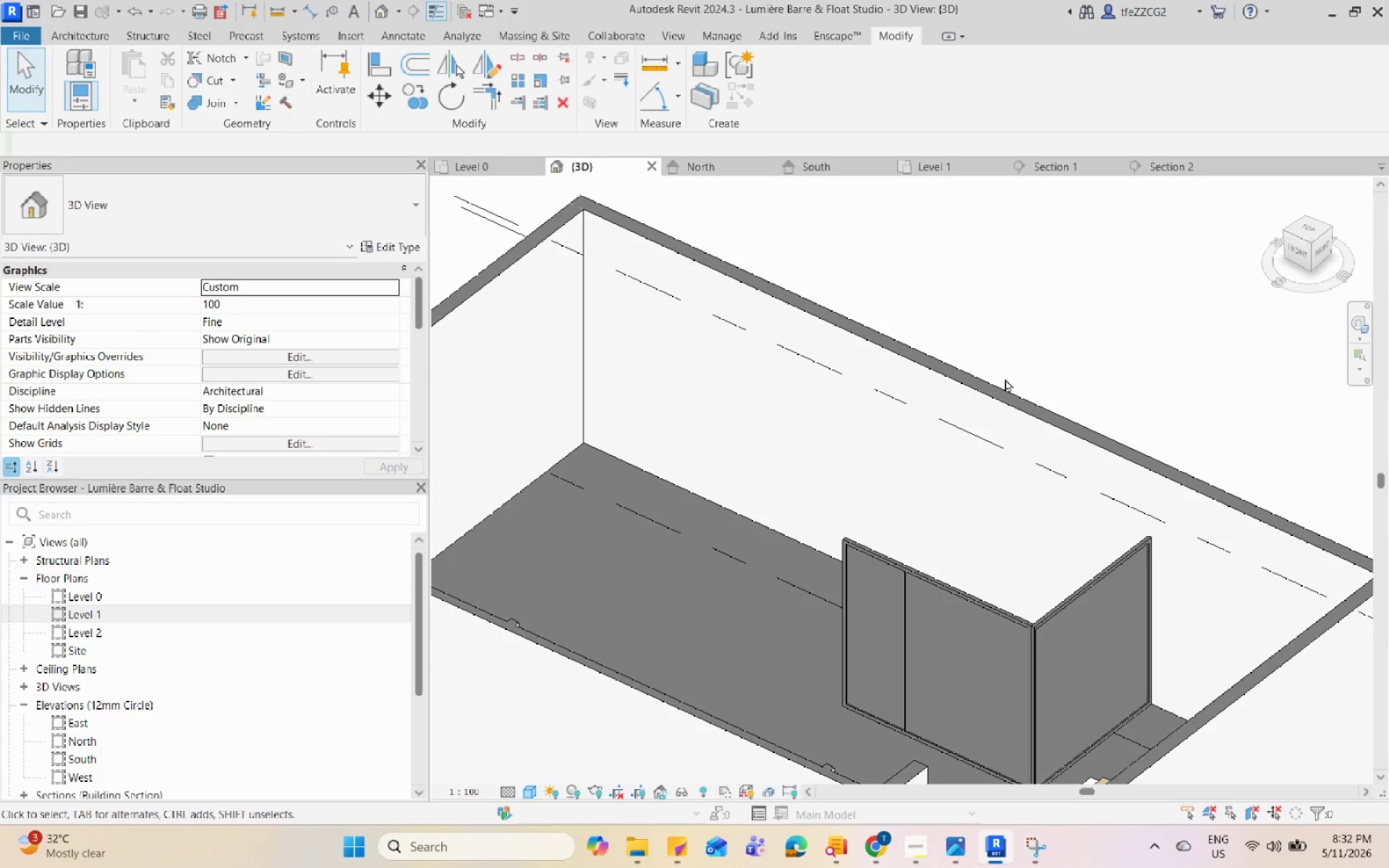 
hold_key(key=Space, duration=1.53)
 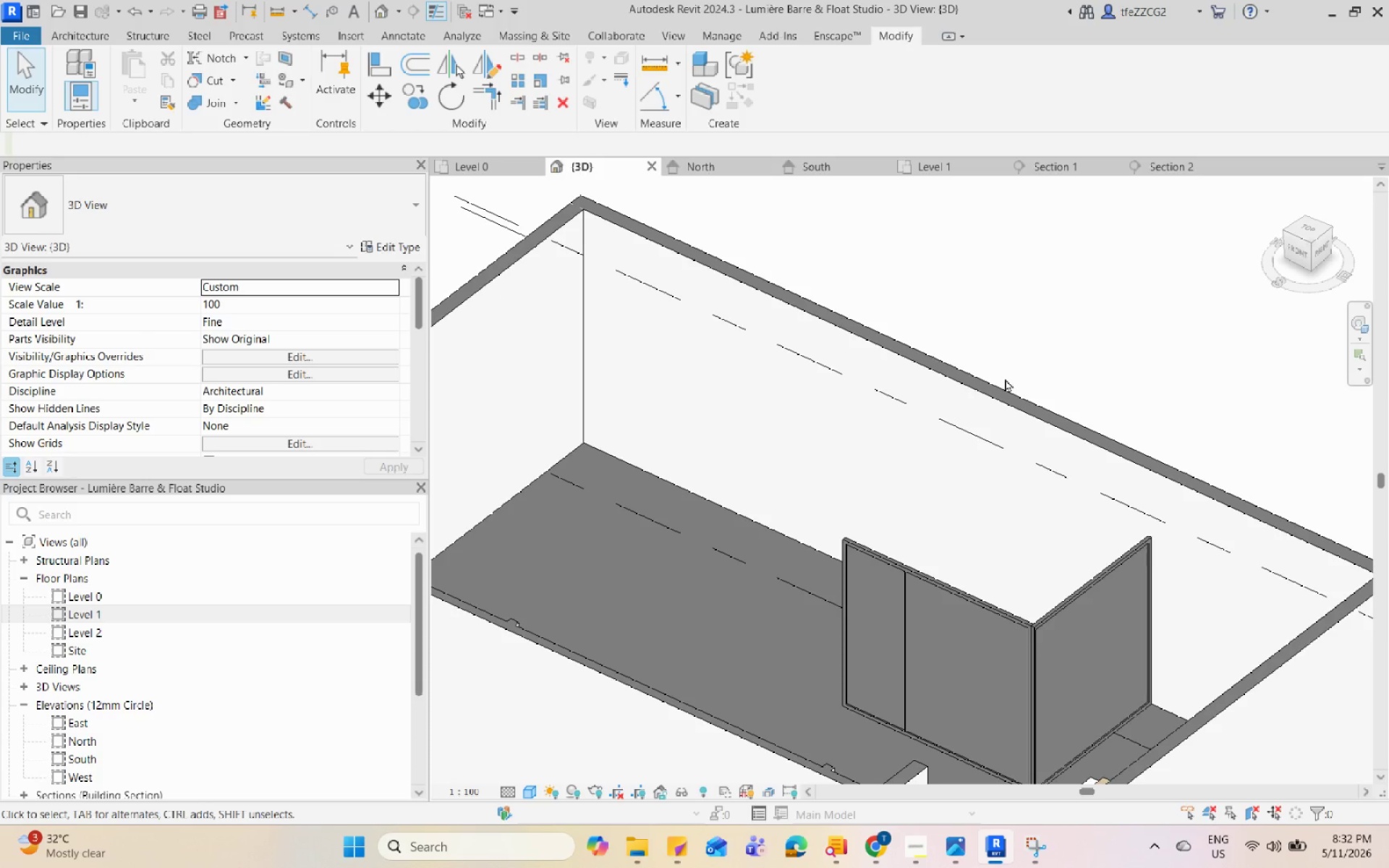 
hold_key(key=Space, duration=1.52)
 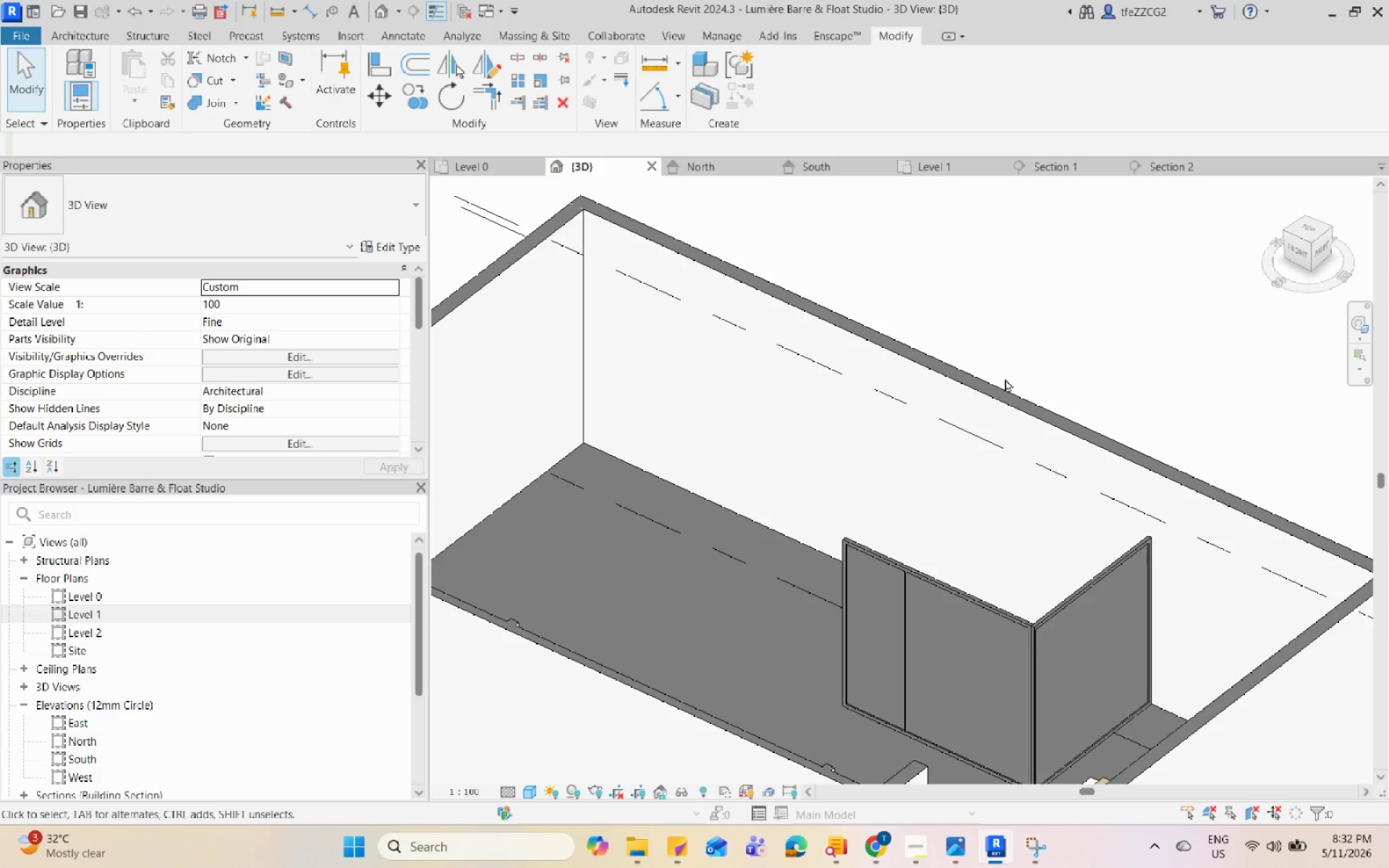 
hold_key(key=Space, duration=1.51)
 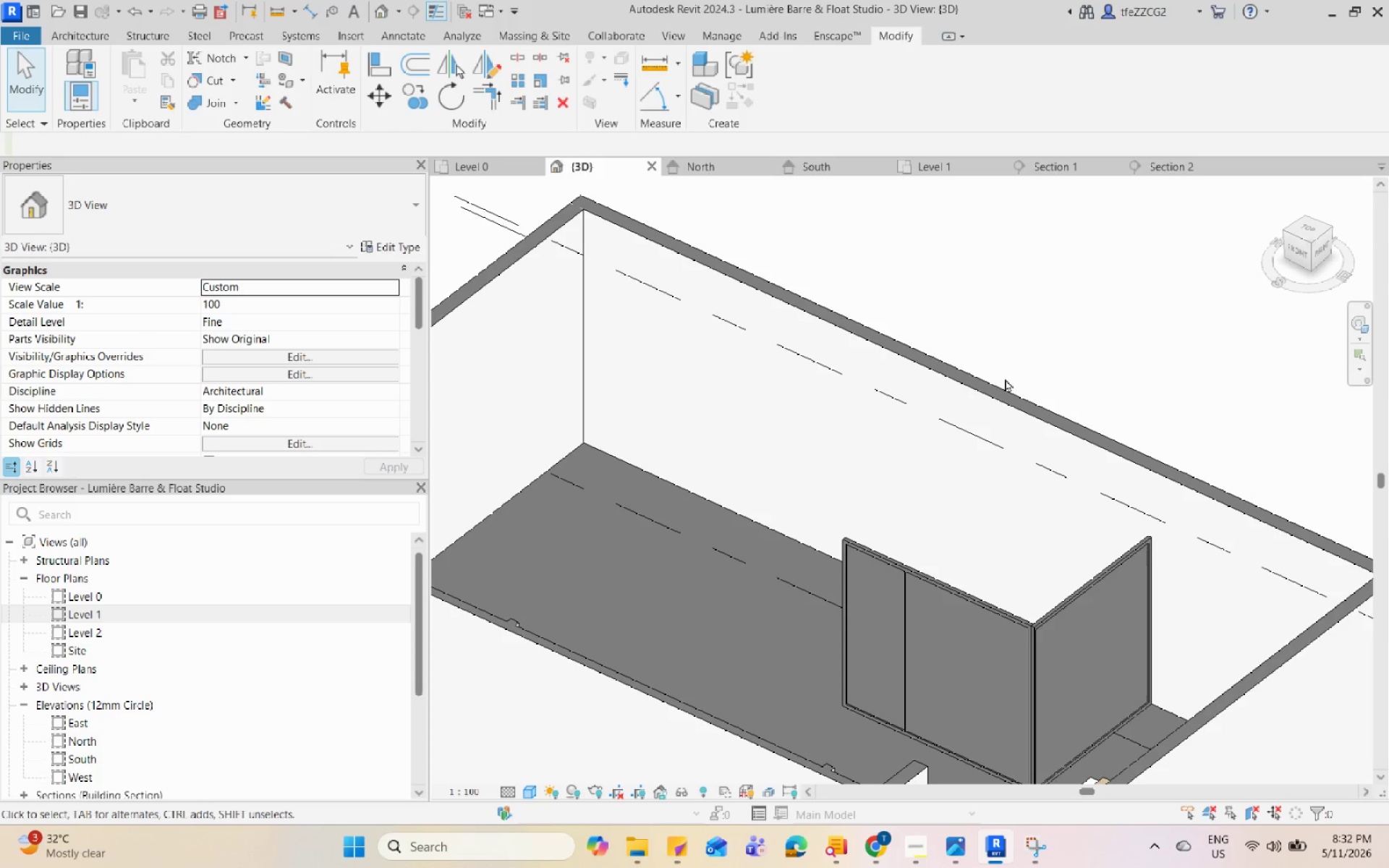 
hold_key(key=Space, duration=1.52)
 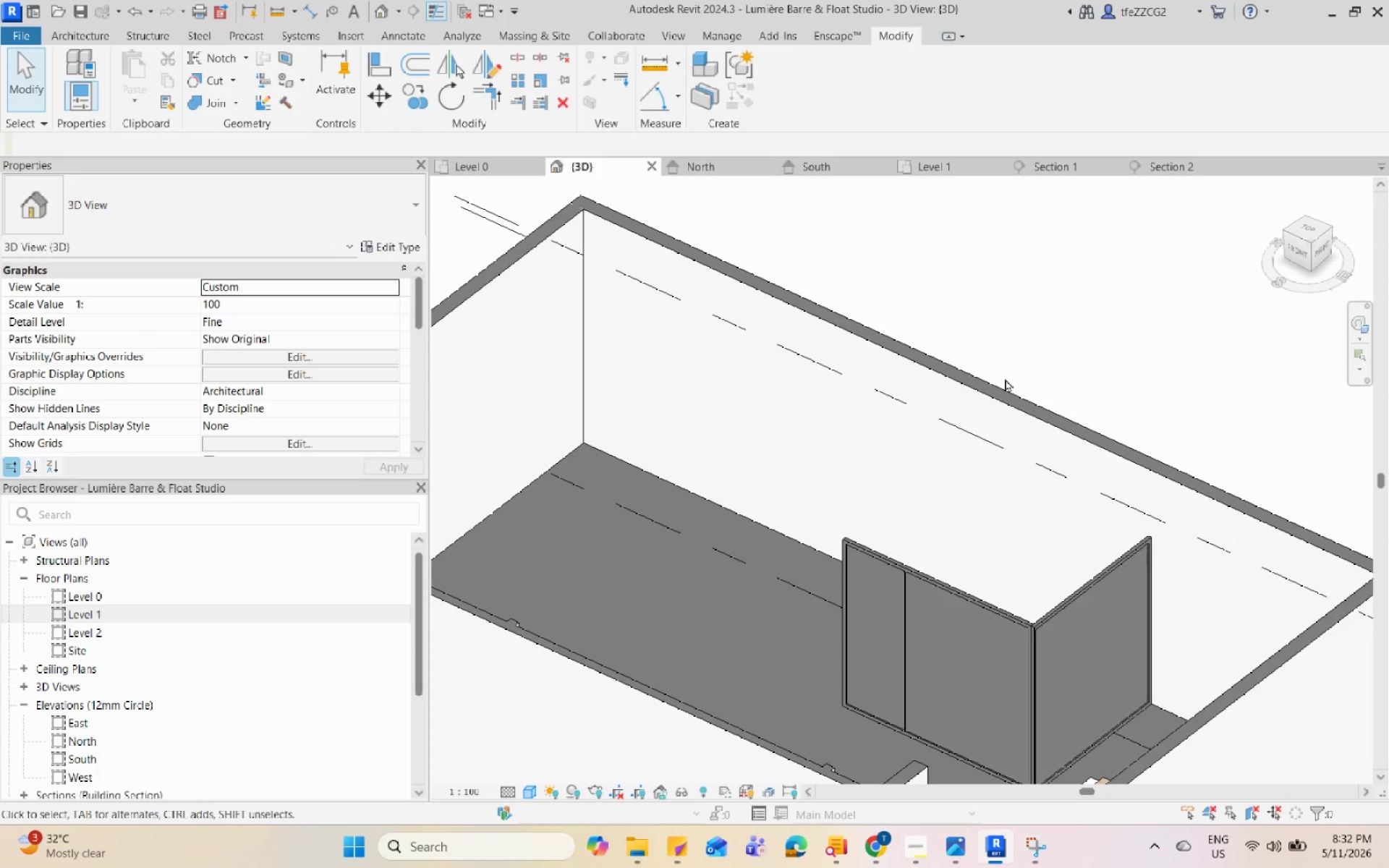 
hold_key(key=Space, duration=1.53)
 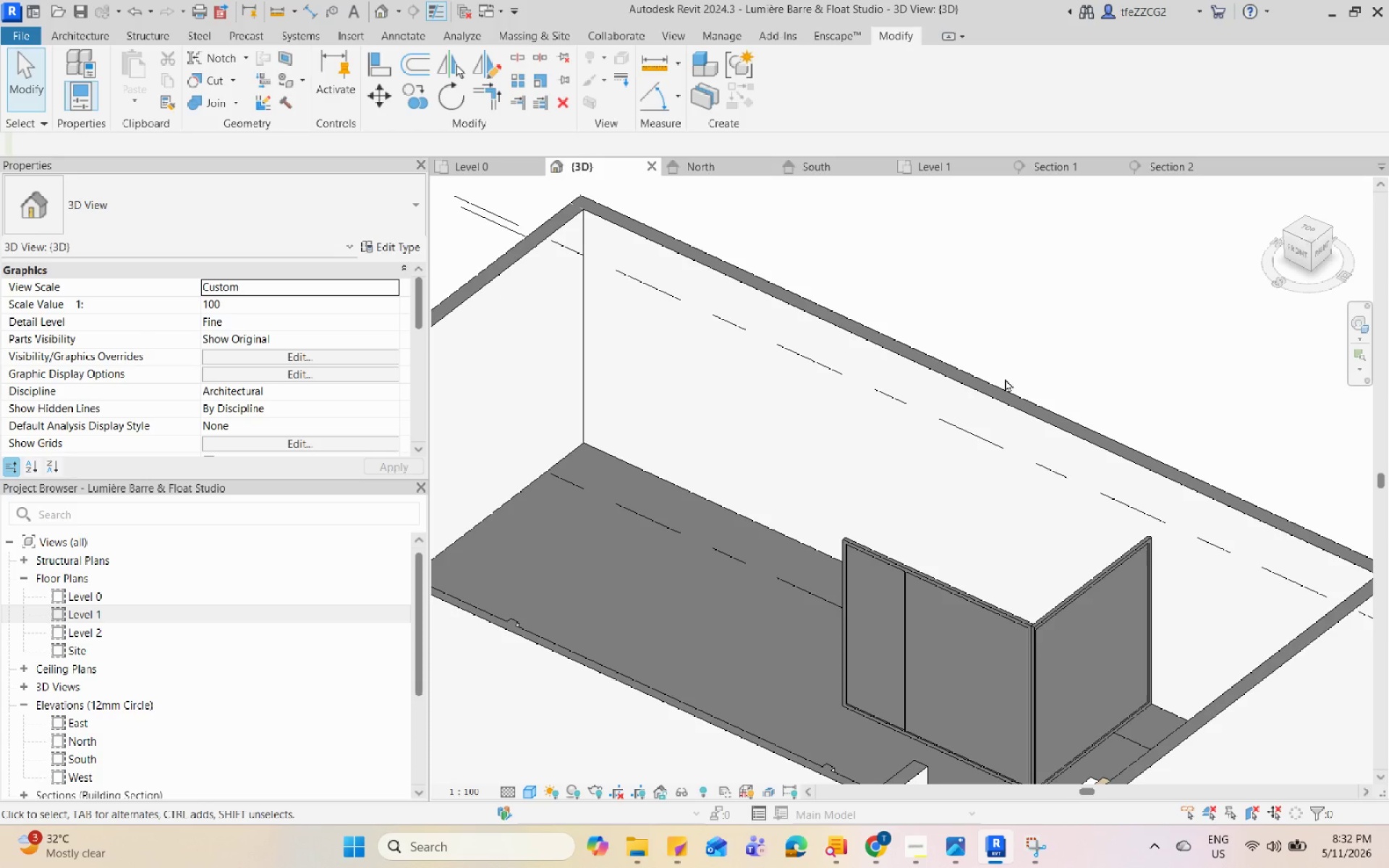 
hold_key(key=Space, duration=1.52)
 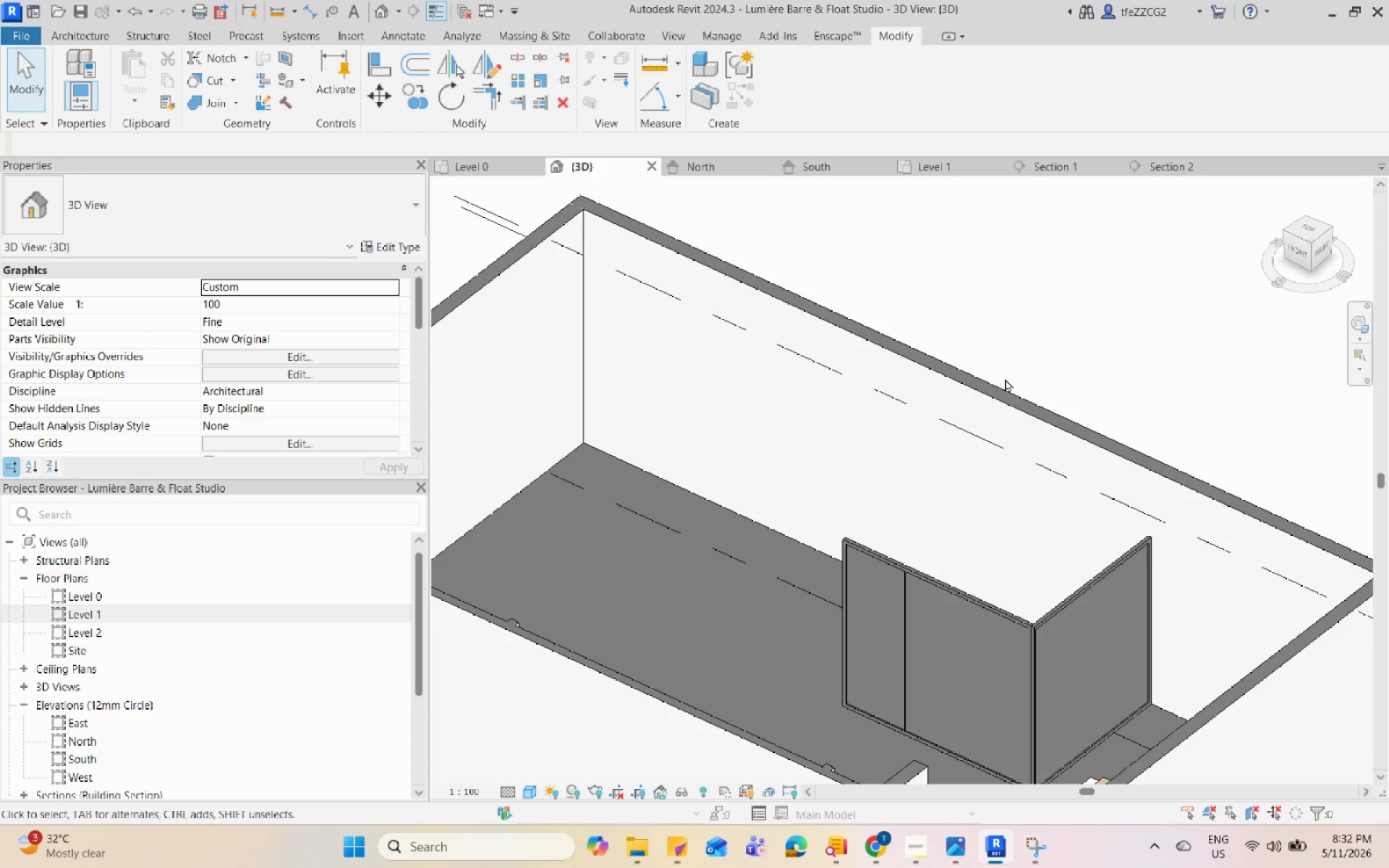 
hold_key(key=Space, duration=1.51)
 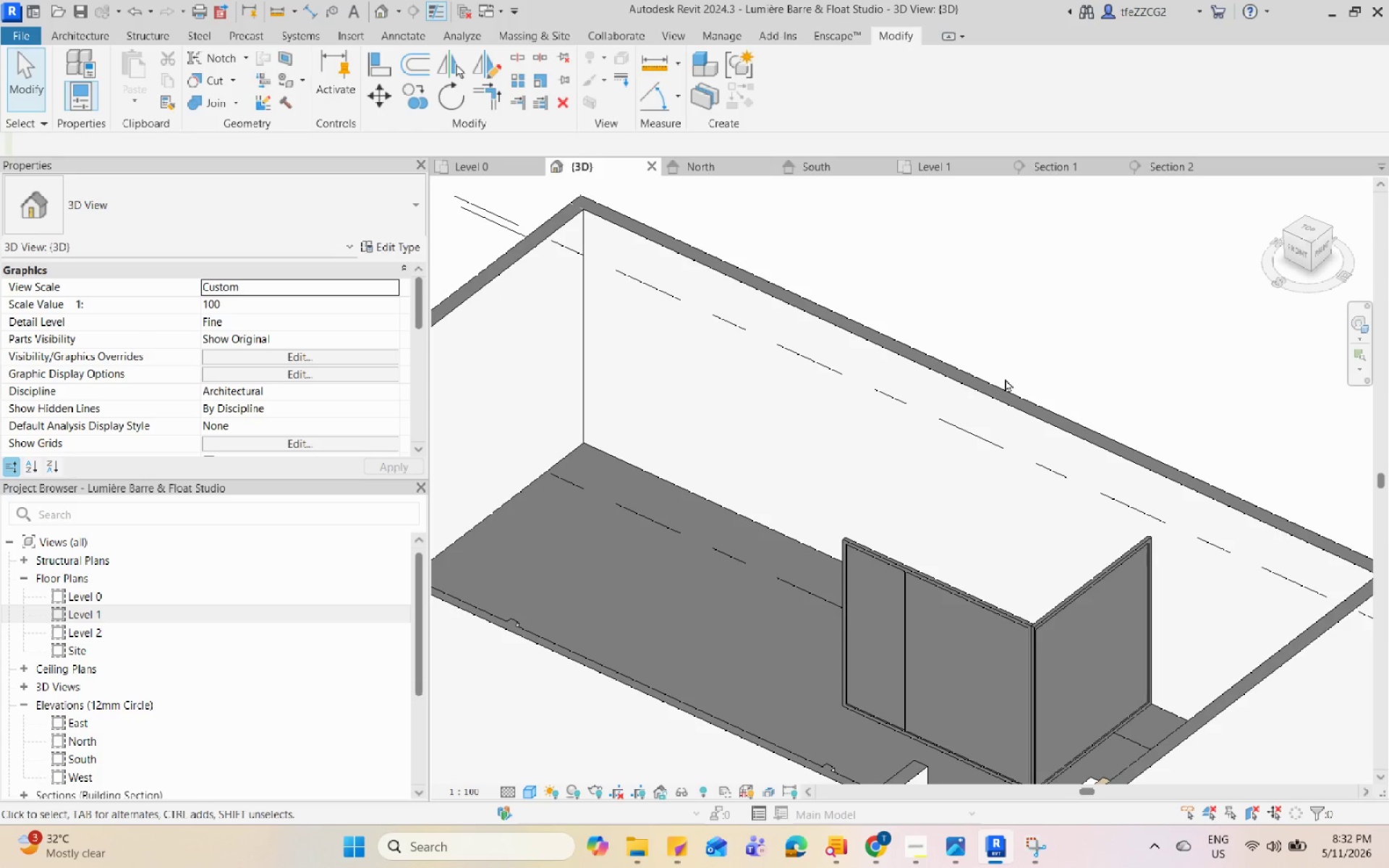 
hold_key(key=Space, duration=1.52)
 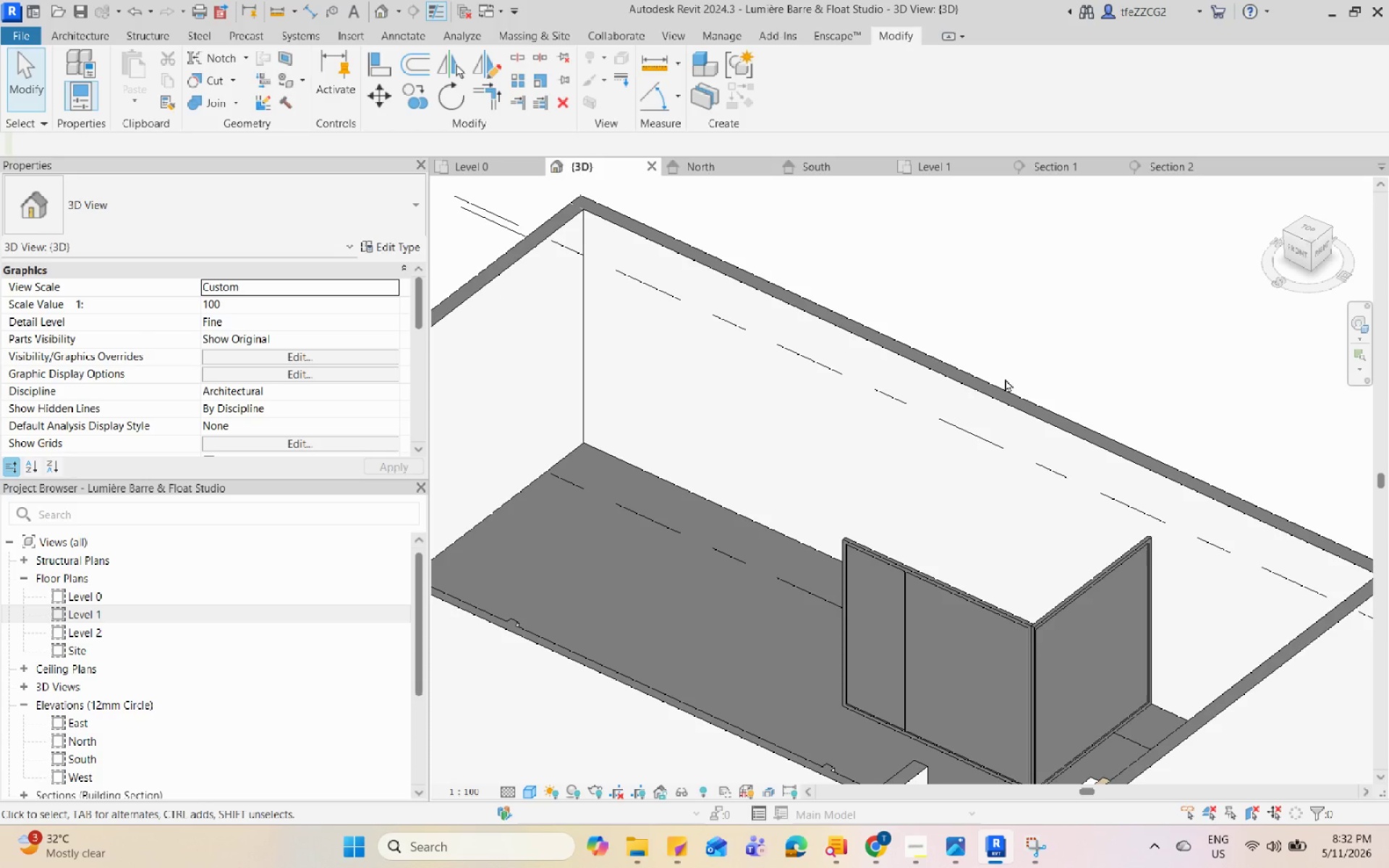 
hold_key(key=Space, duration=1.52)
 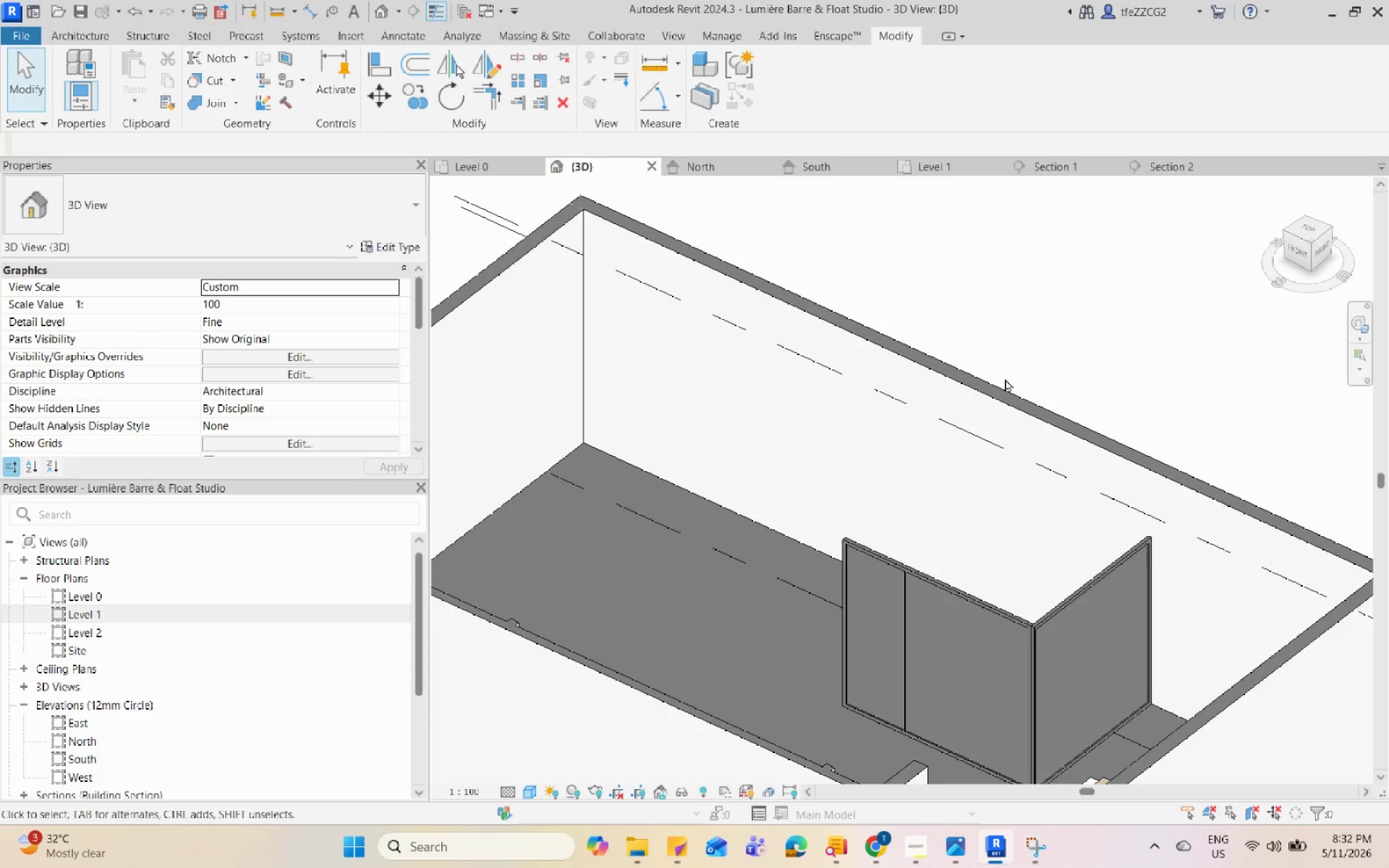 
hold_key(key=Space, duration=1.51)
 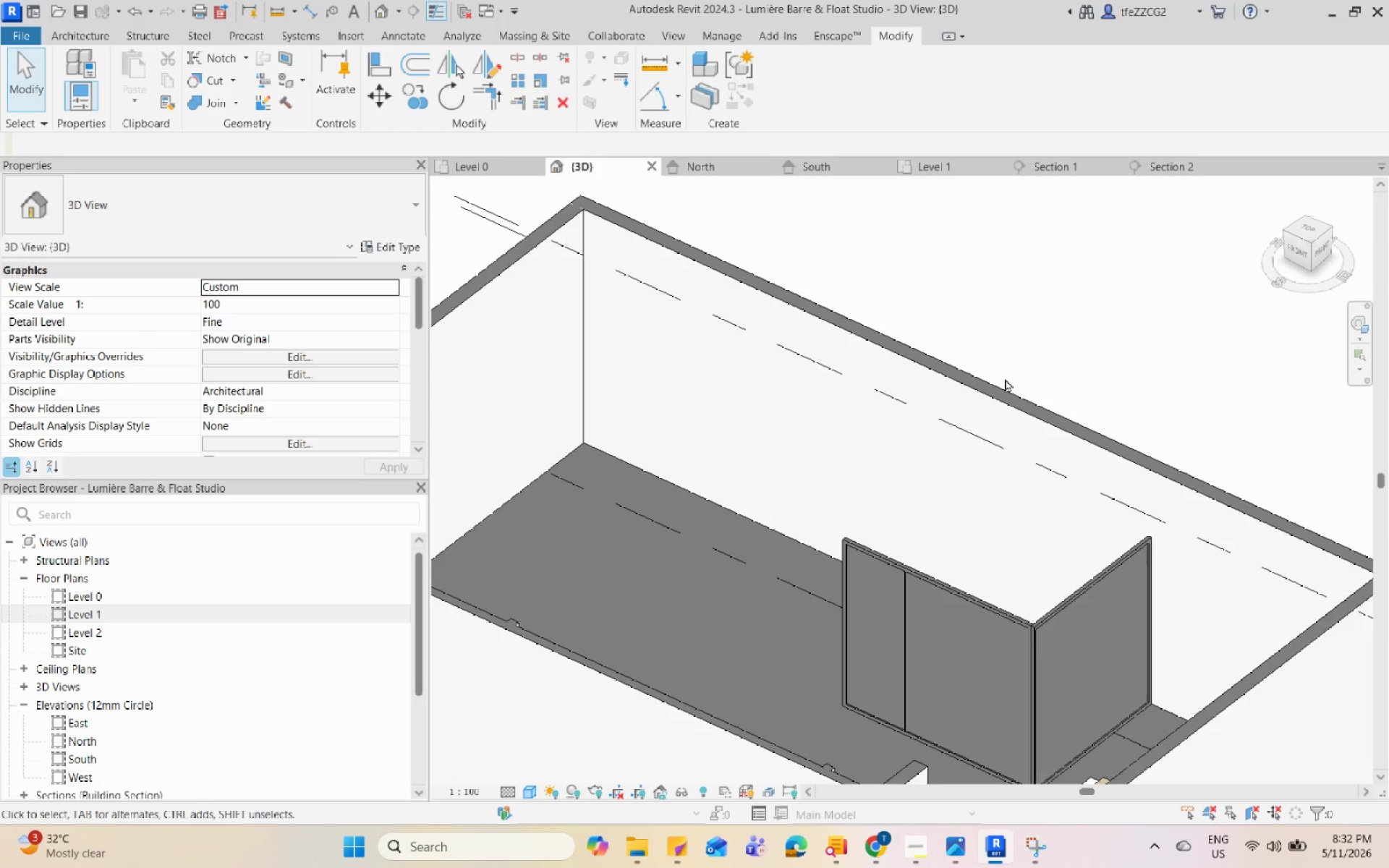 
hold_key(key=Space, duration=1.52)
 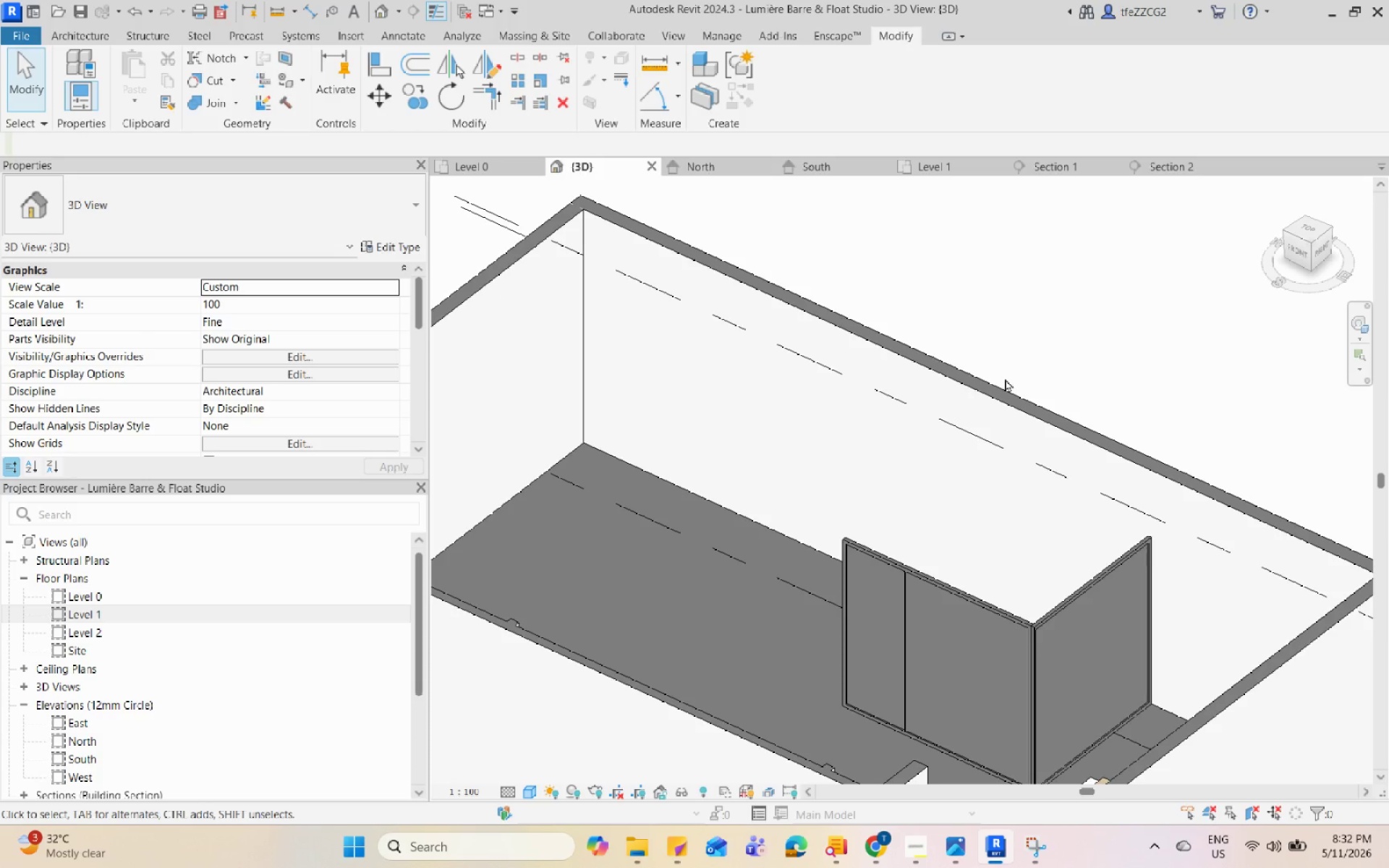 
hold_key(key=Space, duration=1.53)
 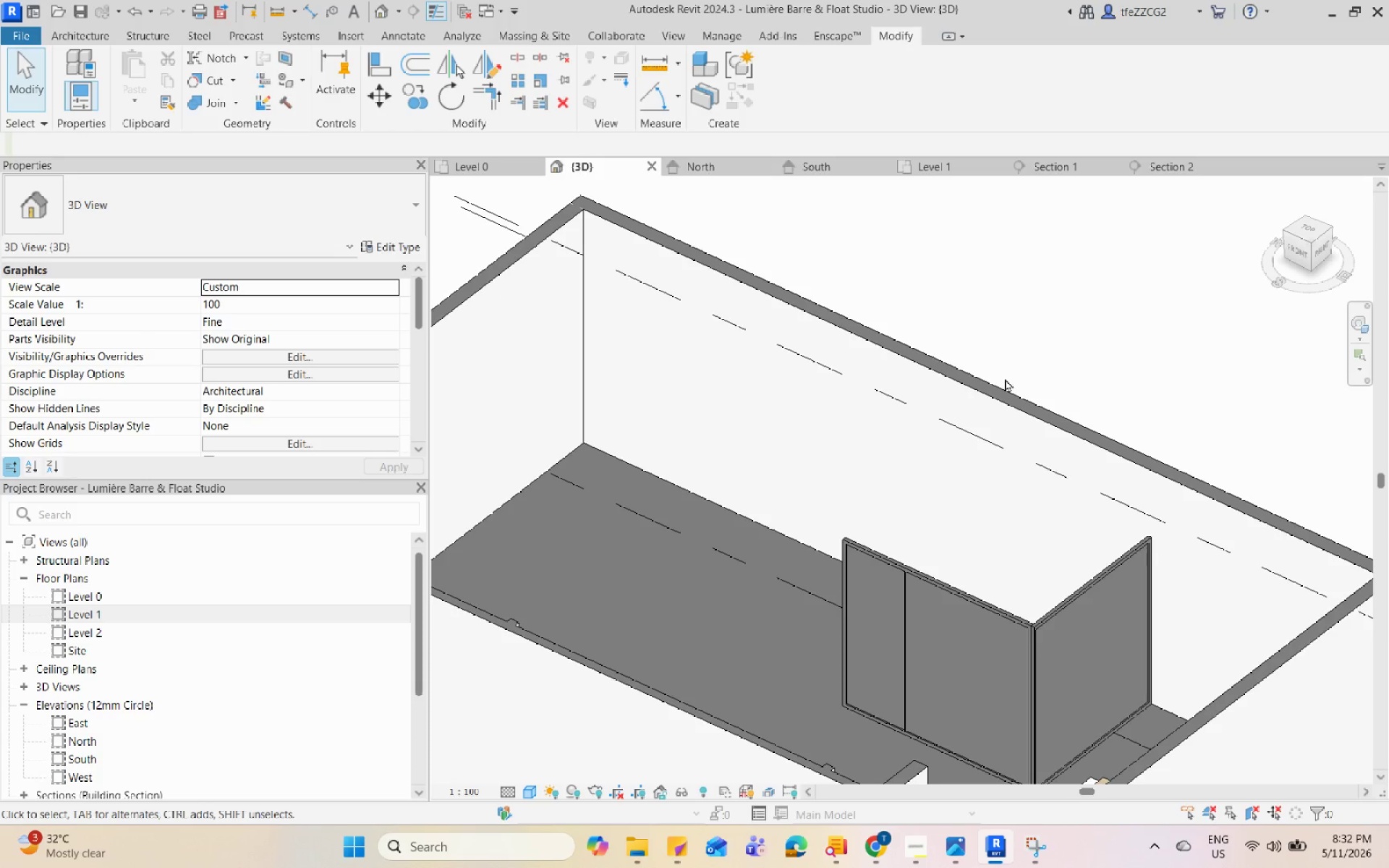 
hold_key(key=Space, duration=1.52)
 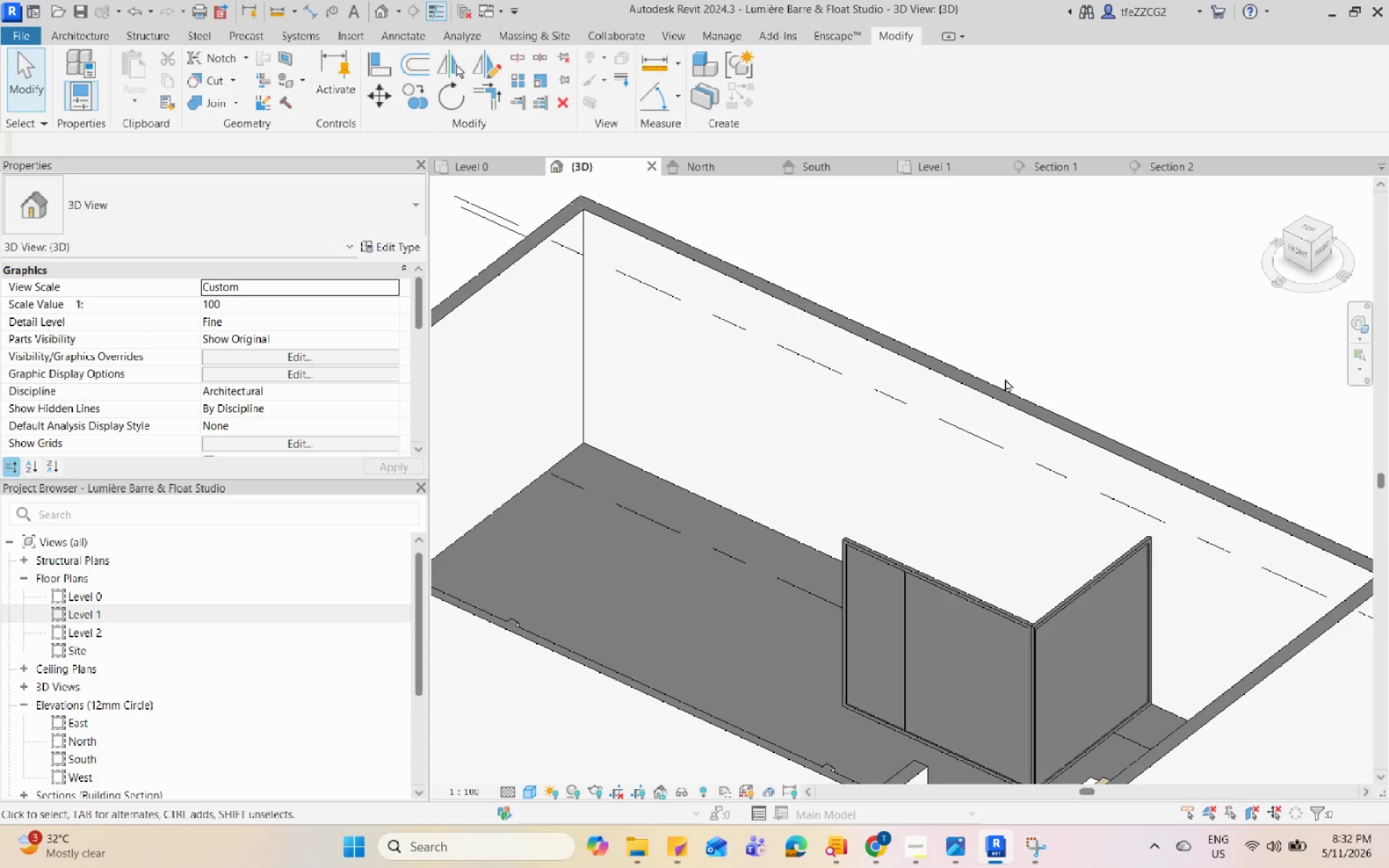 
hold_key(key=Space, duration=1.51)
 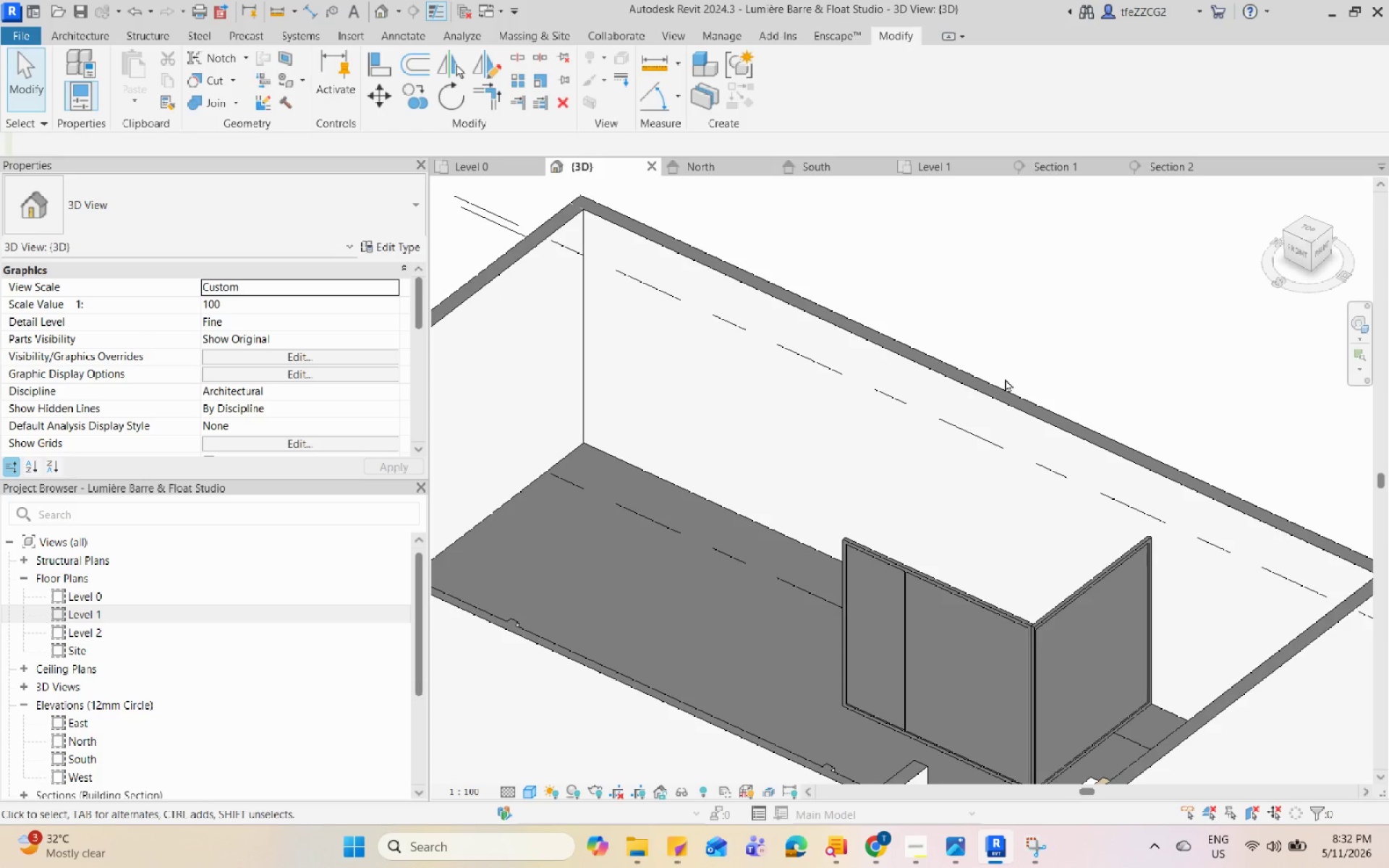 
hold_key(key=Space, duration=1.52)
 